 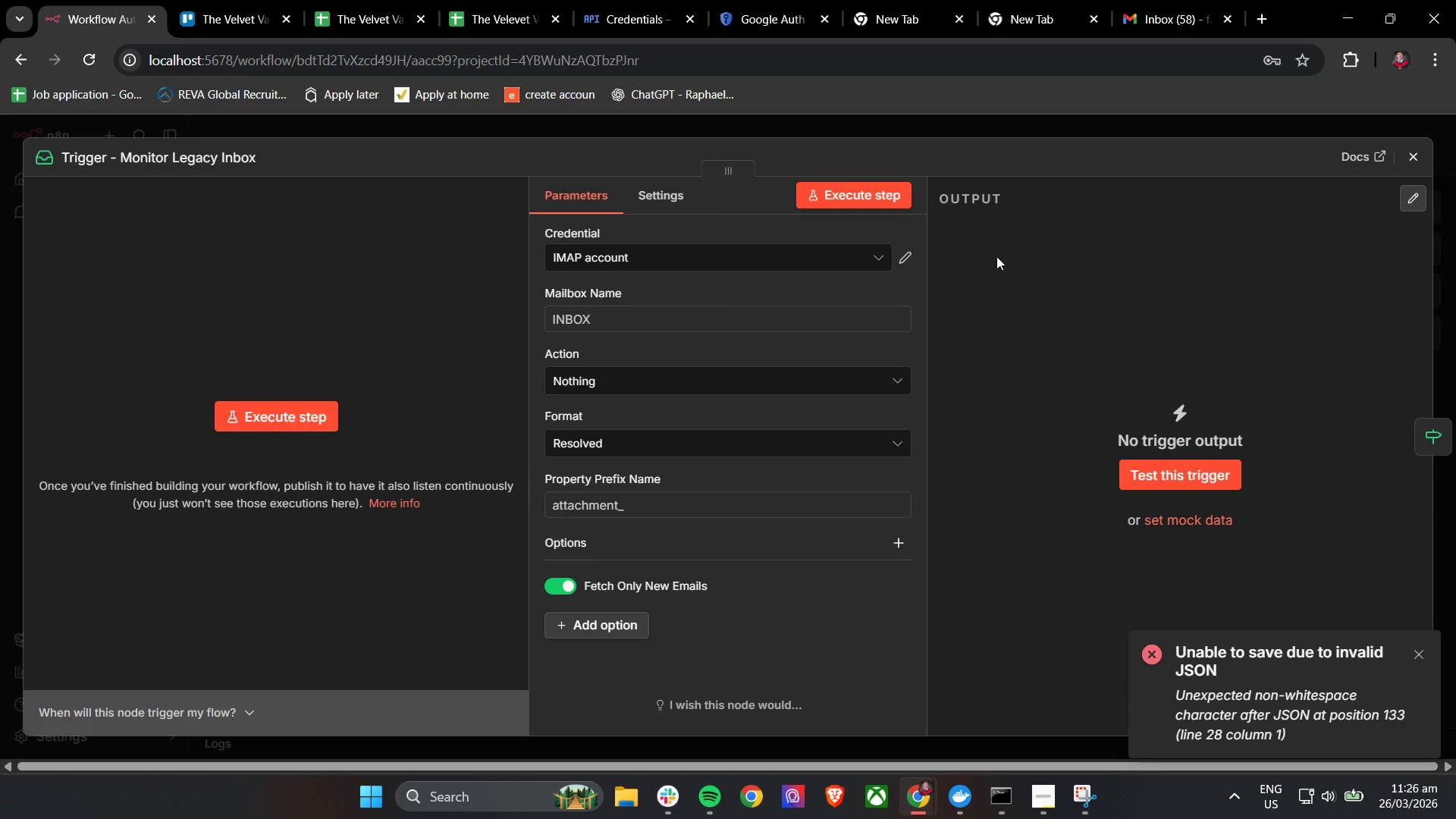 
mouse_move([835, 275])
 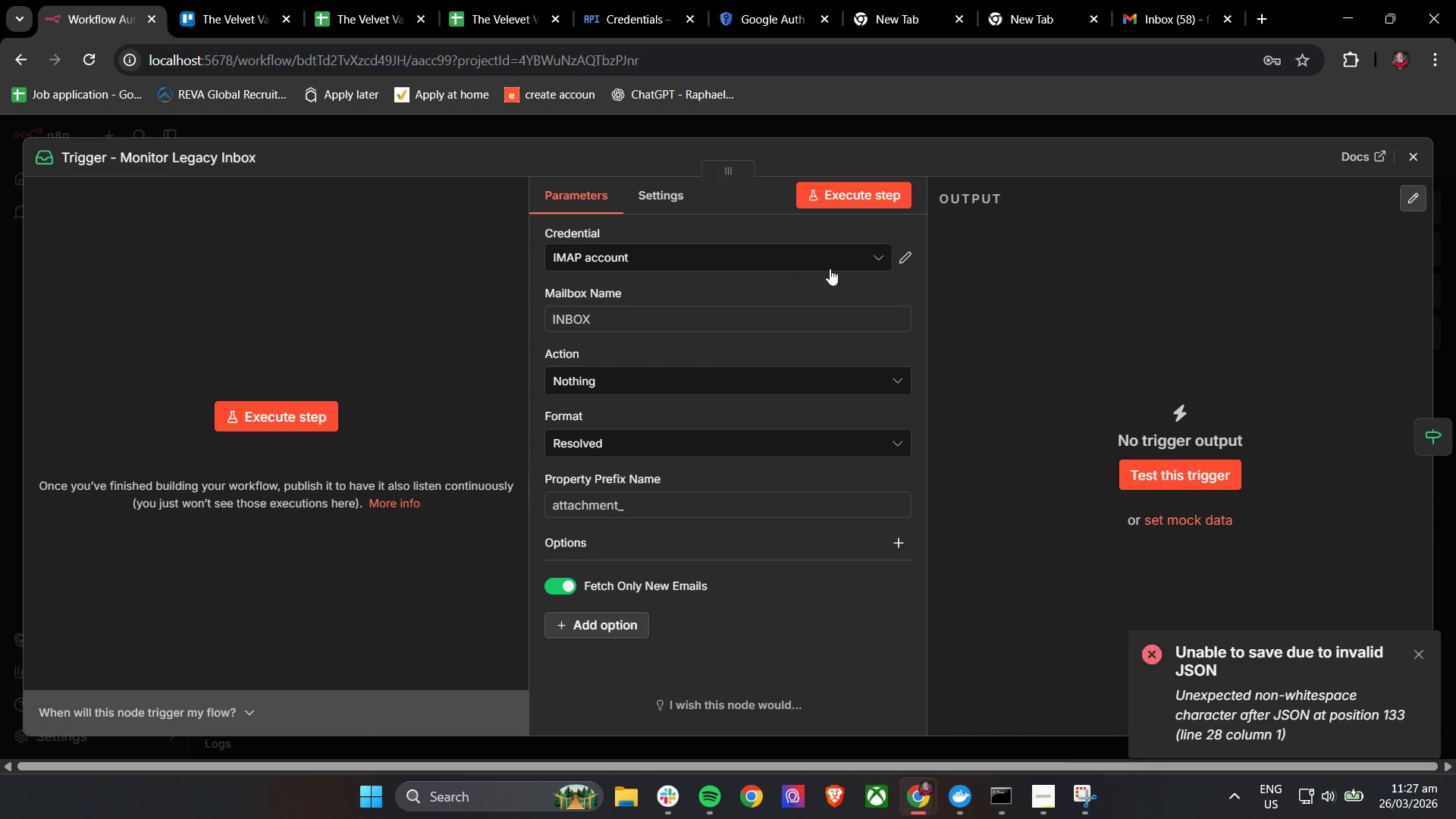 
mouse_move([817, 293])
 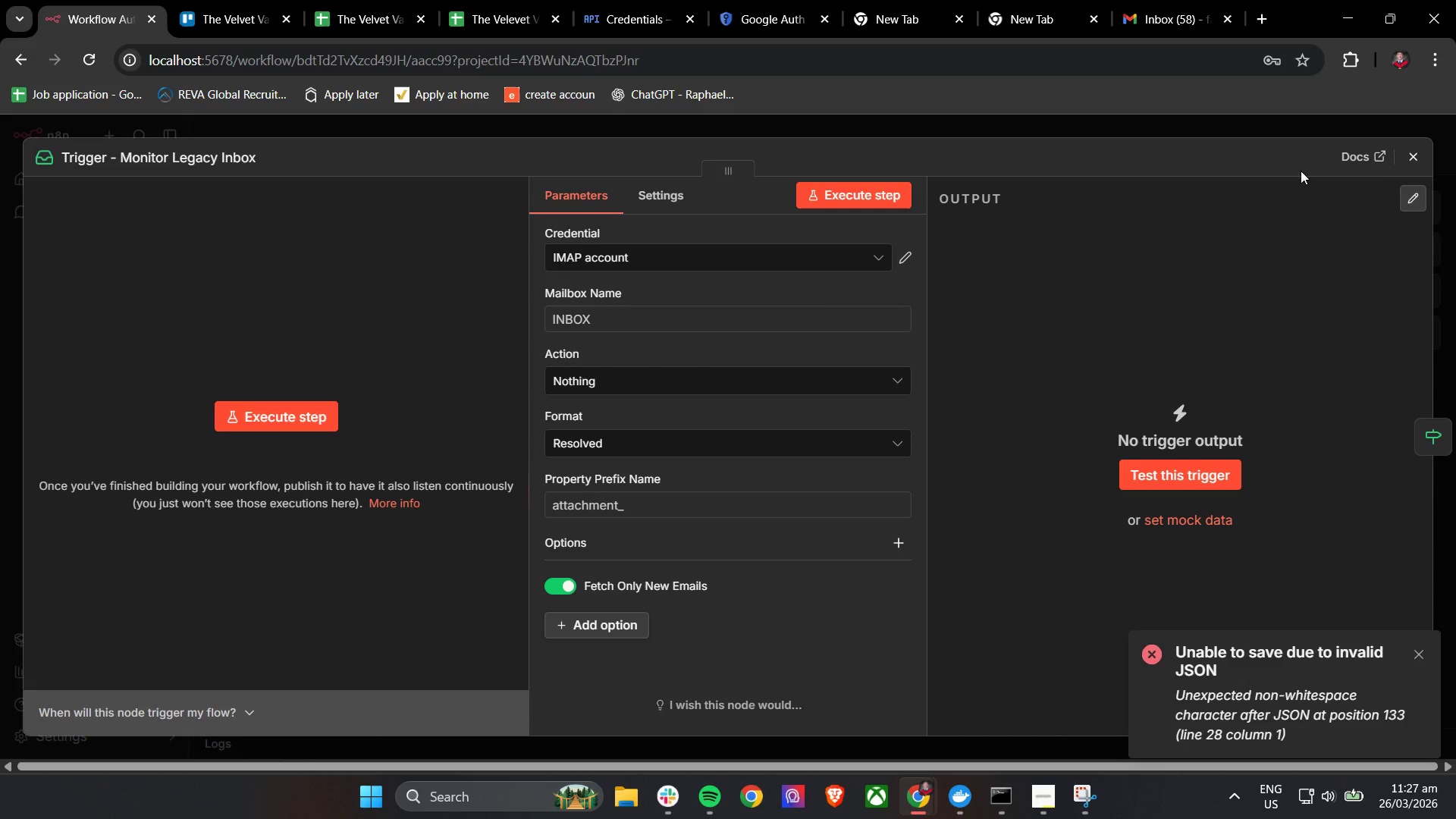 
left_click([1410, 147])
 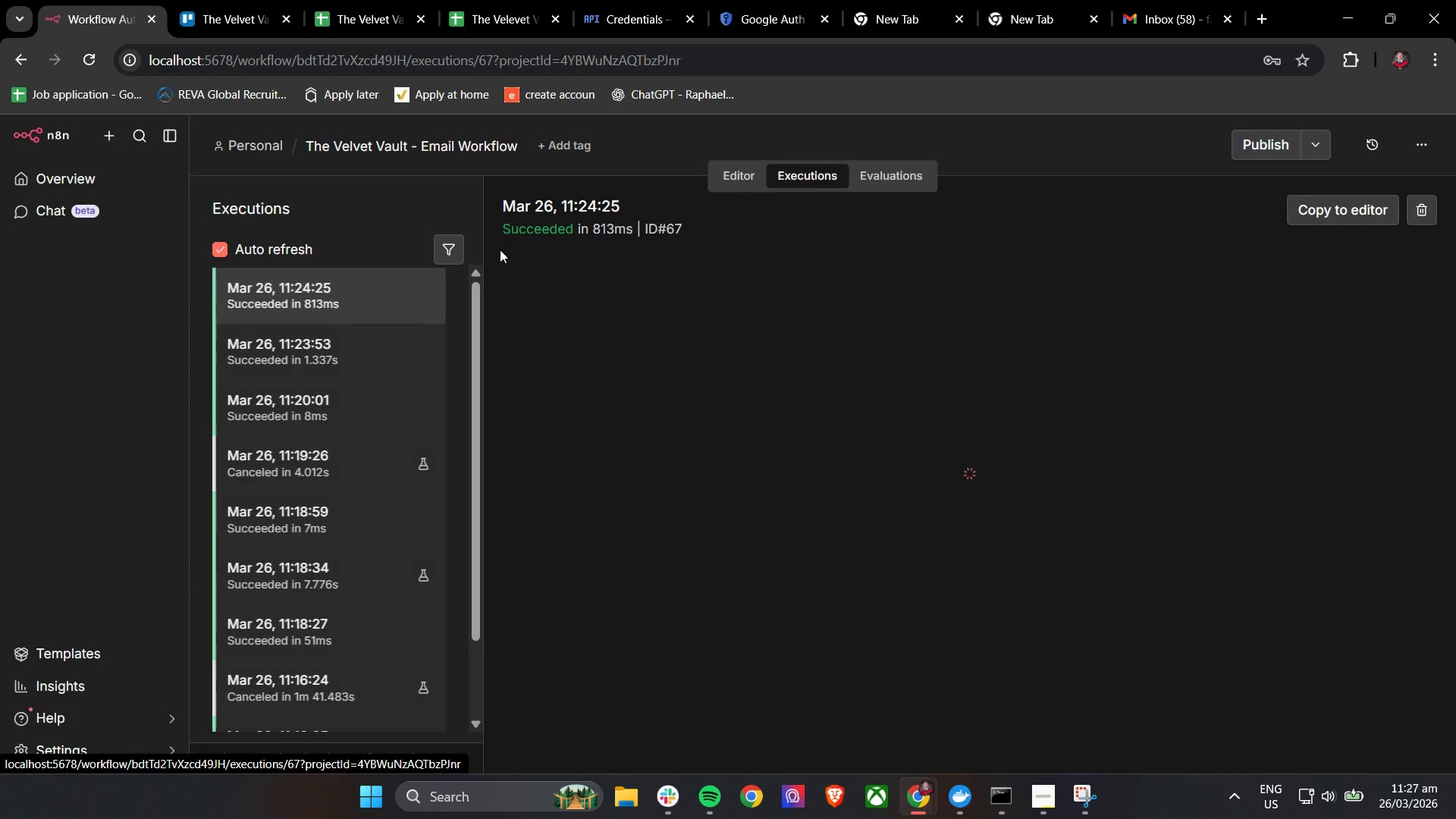 
wait(5.91)
 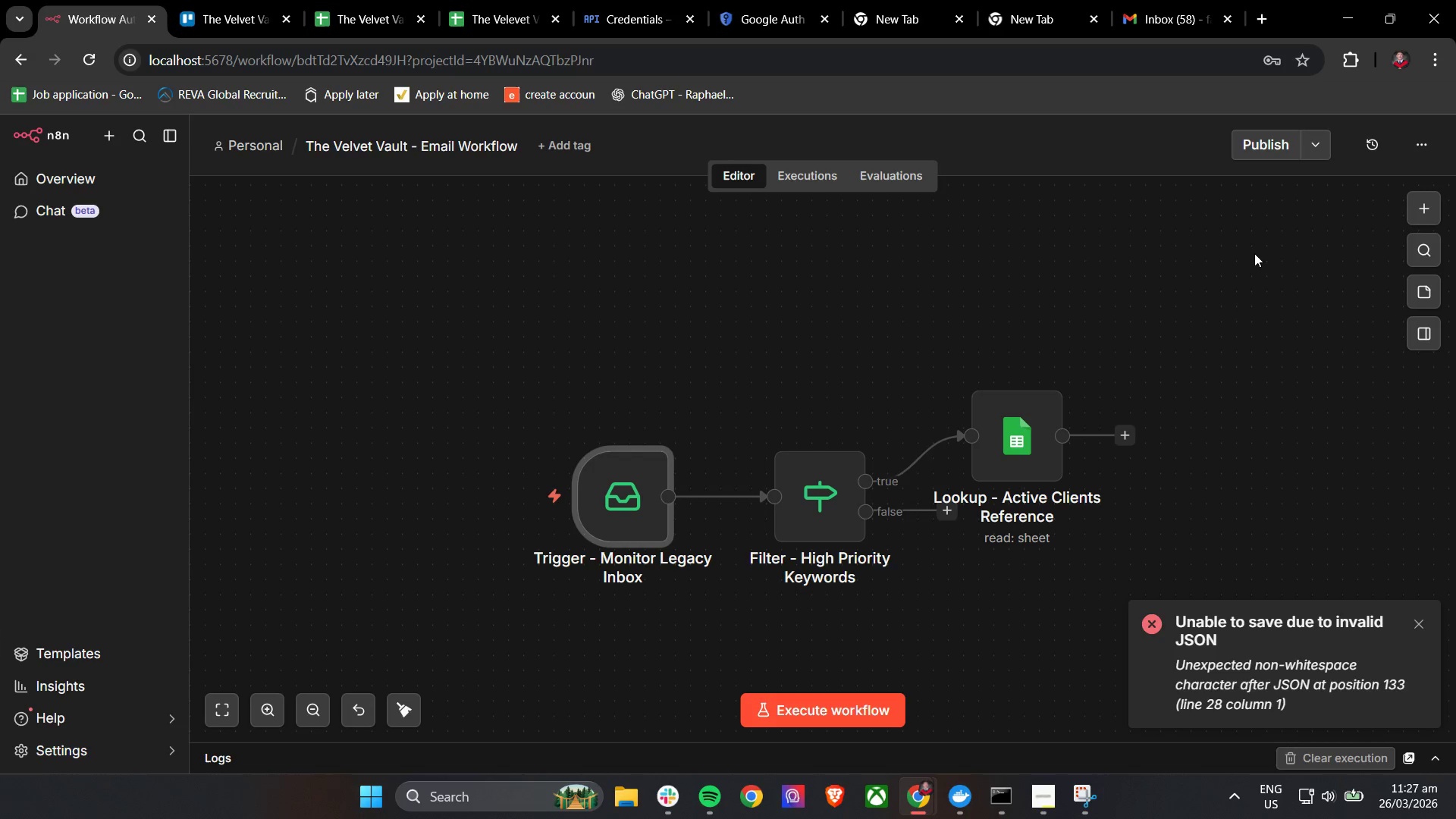 
double_click([809, 516])
 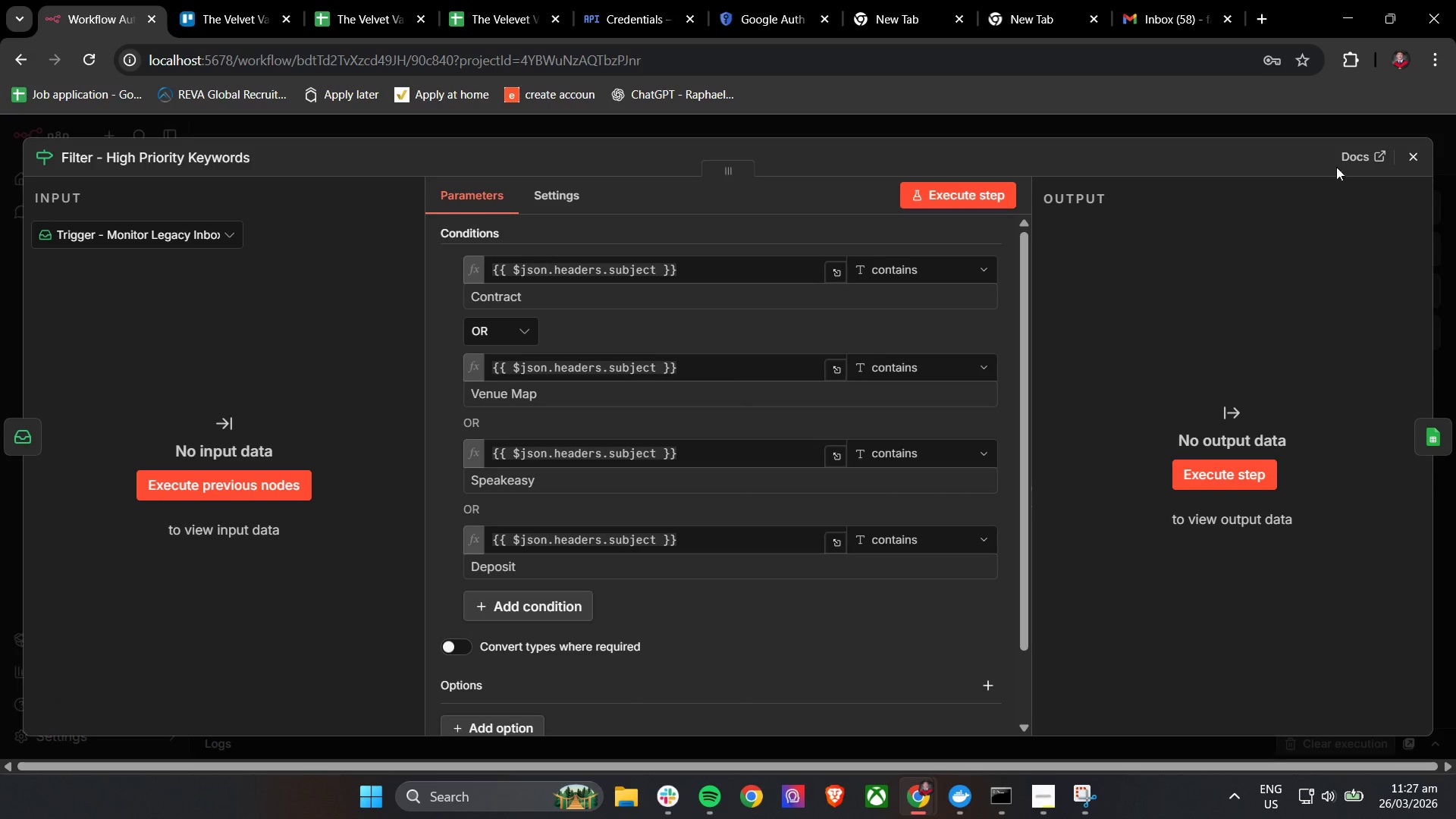 
left_click([1417, 155])
 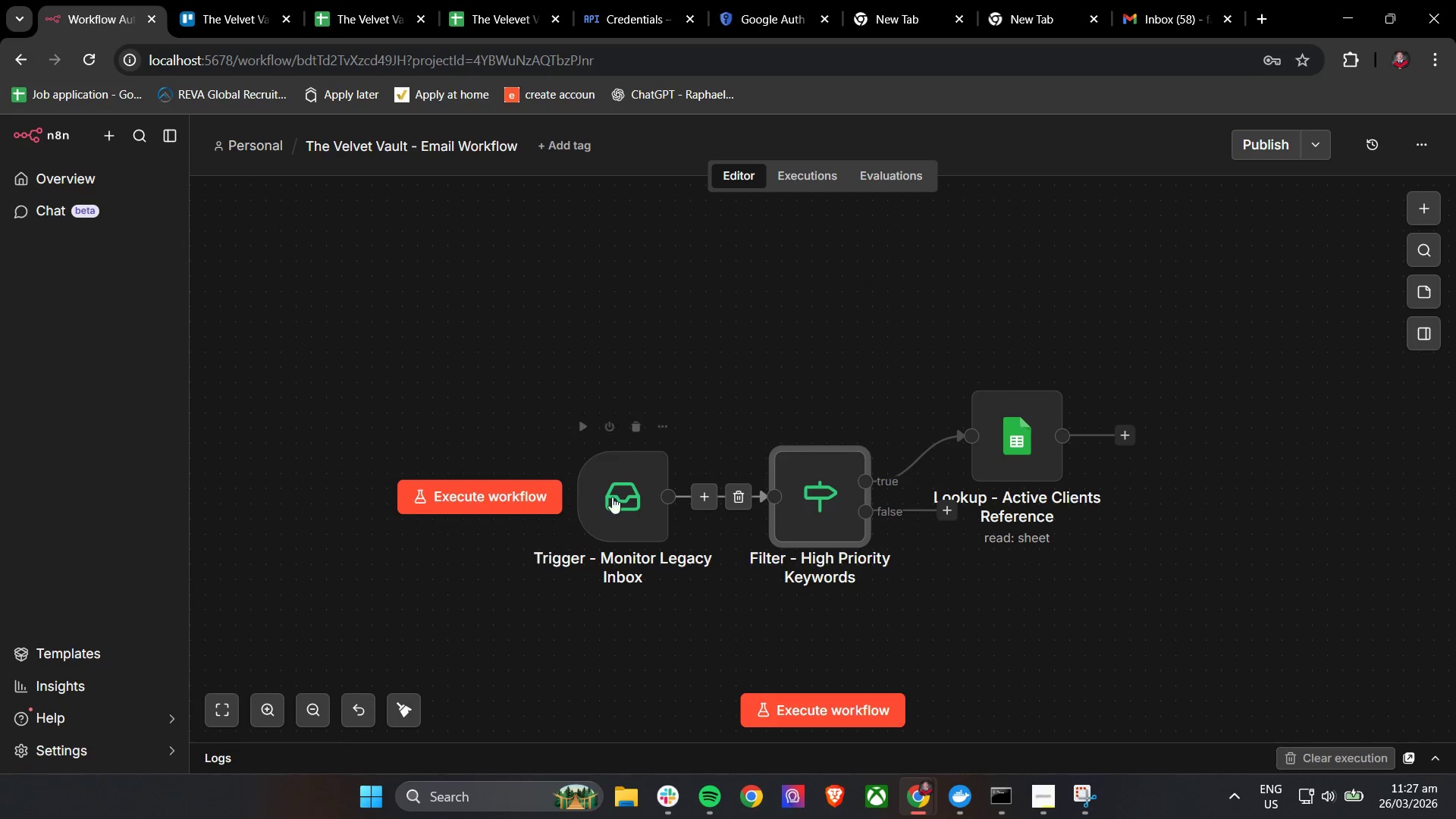 
double_click([614, 496])
 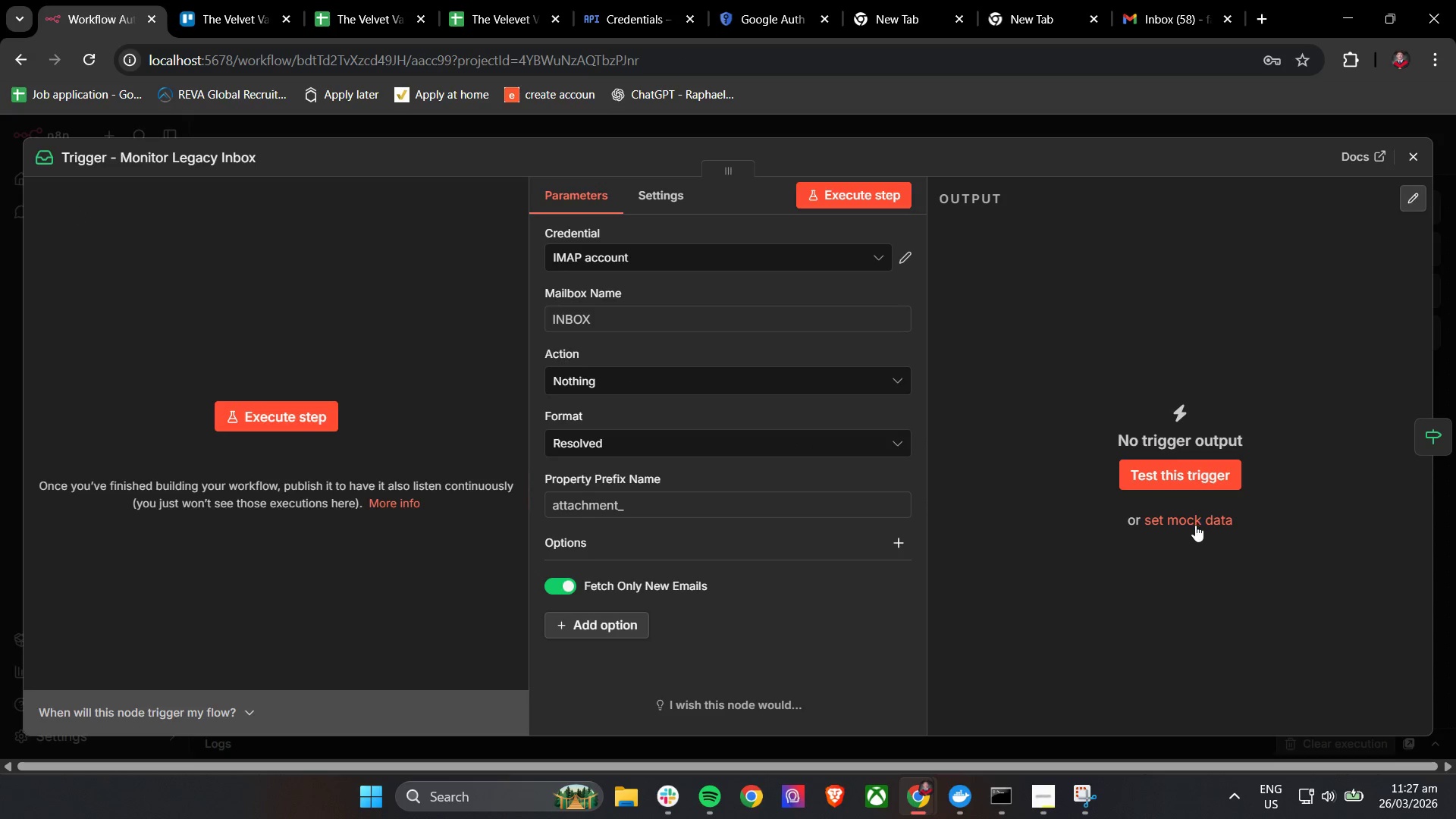 
left_click([1196, 520])
 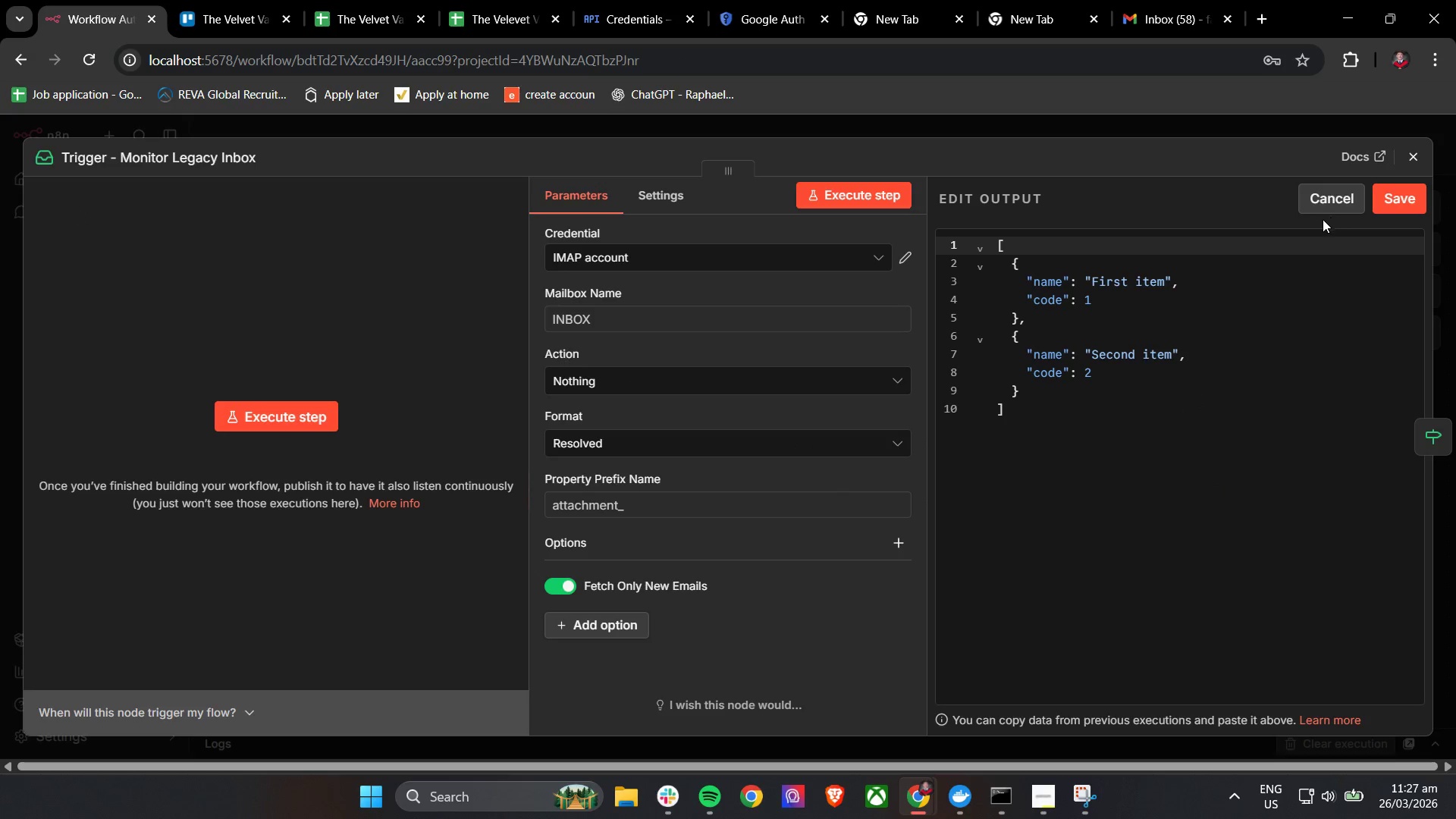 
scroll: coordinate [1100, 413], scroll_direction: up, amount: 6.0
 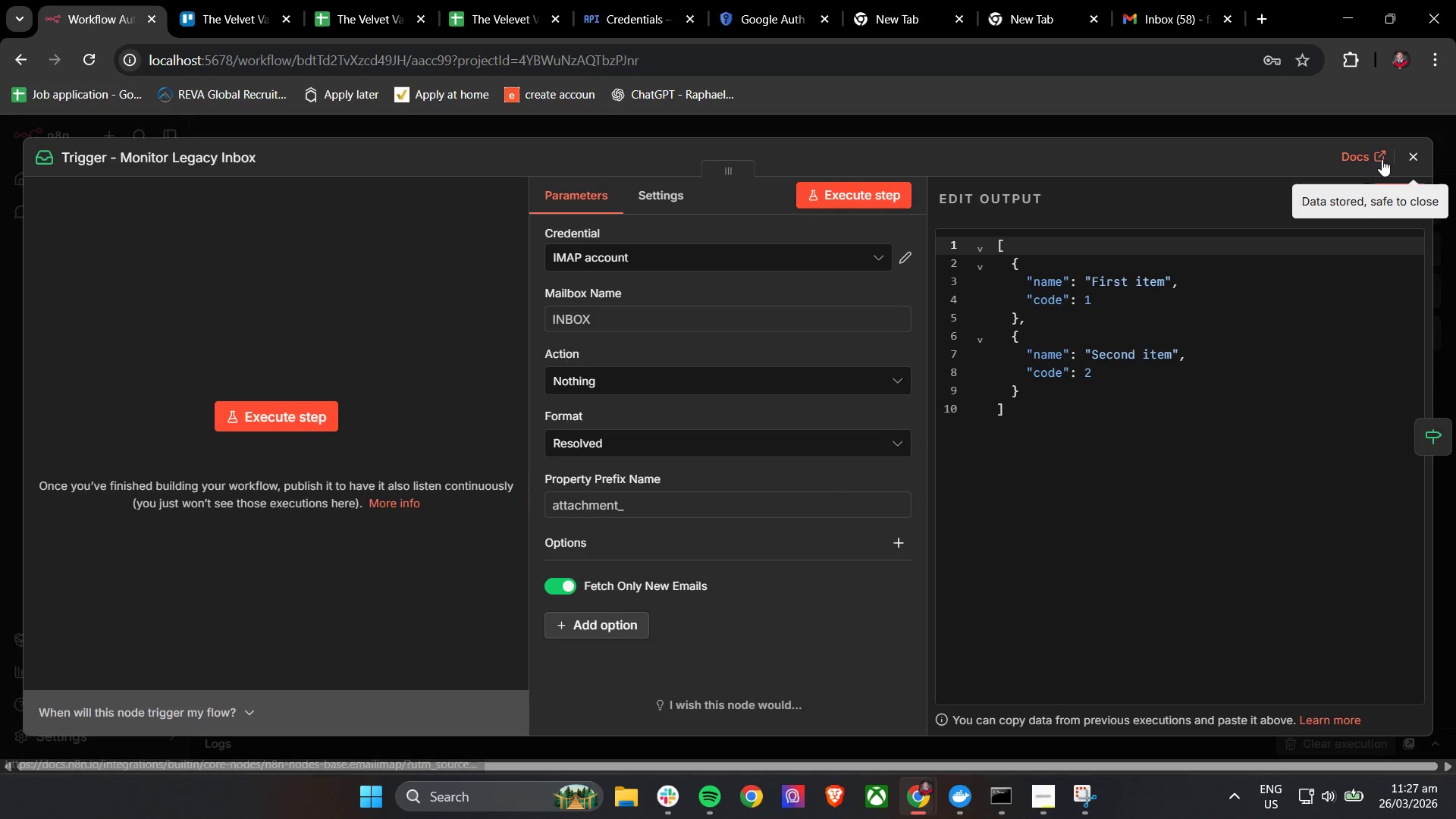 
left_click([1410, 156])
 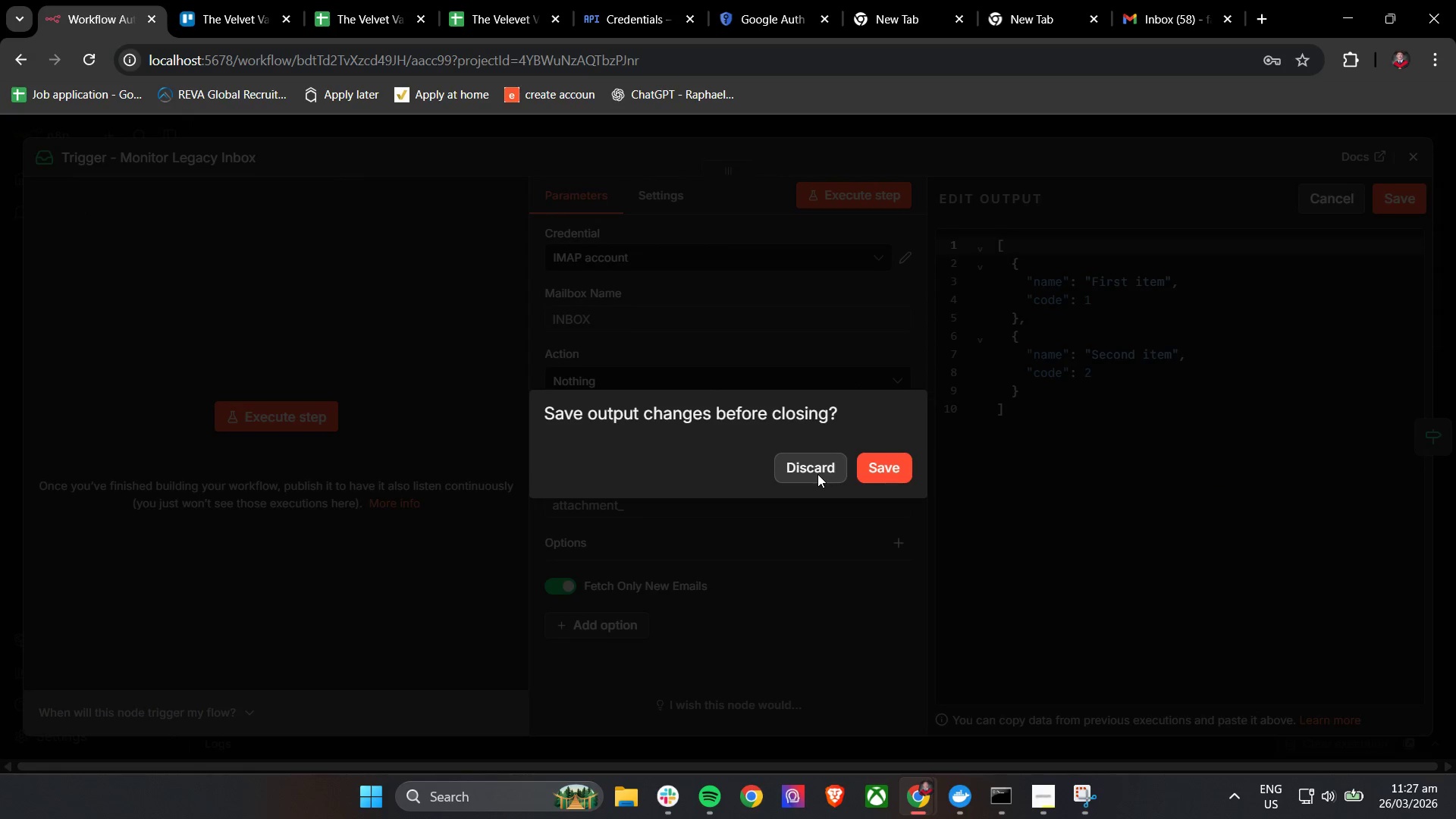 
left_click([823, 468])
 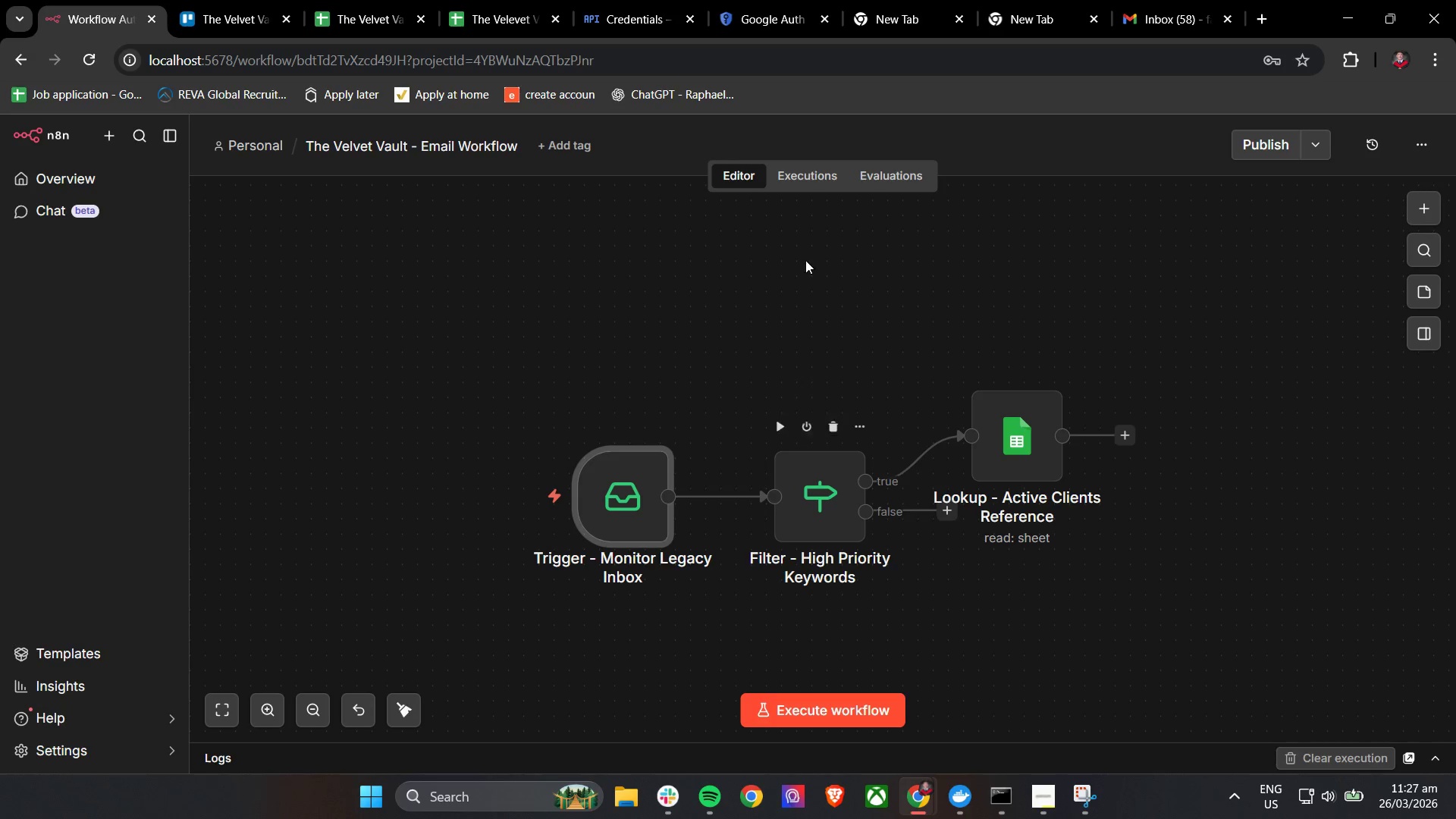 
left_click([805, 180])
 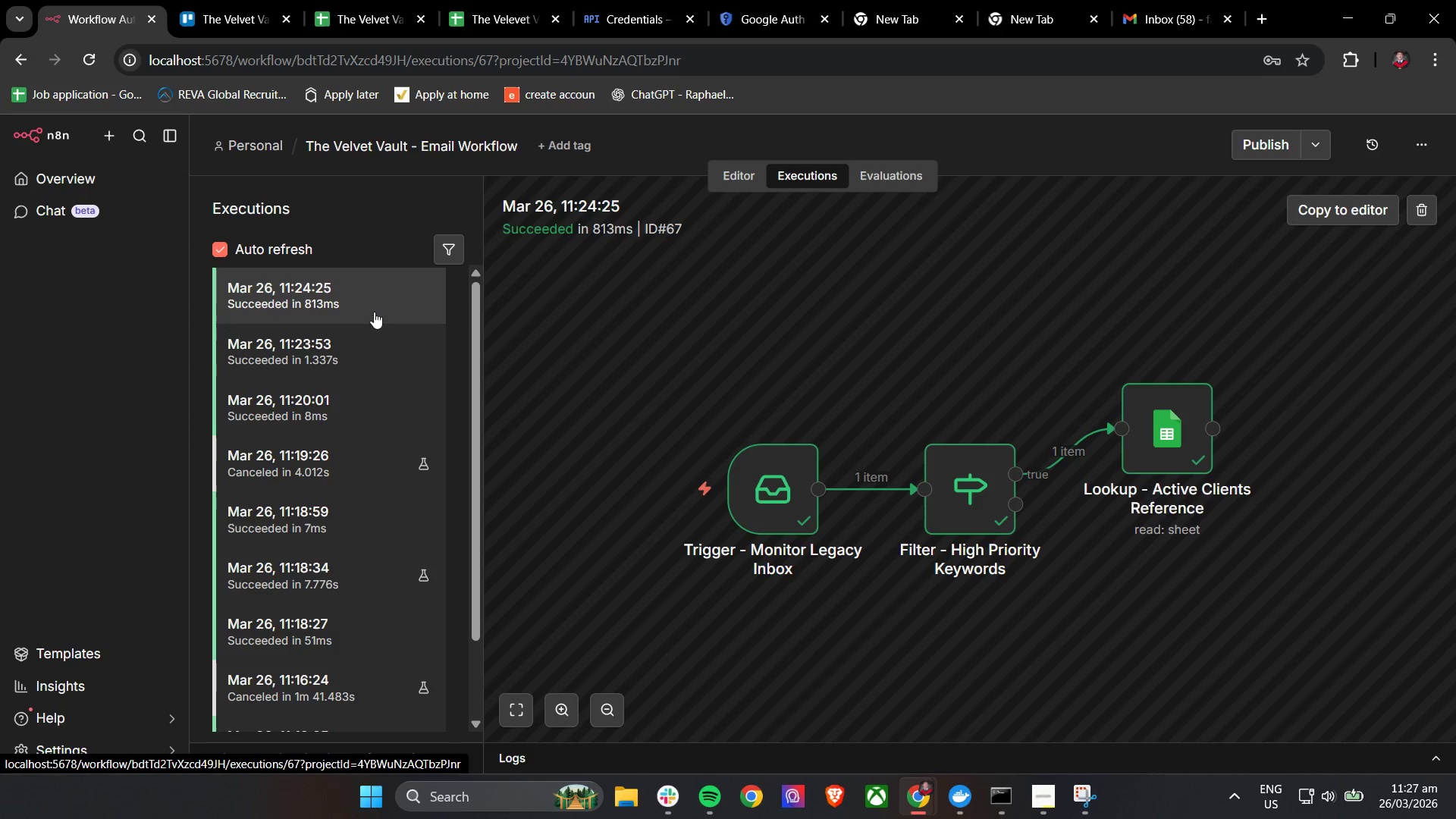 
double_click([986, 514])
 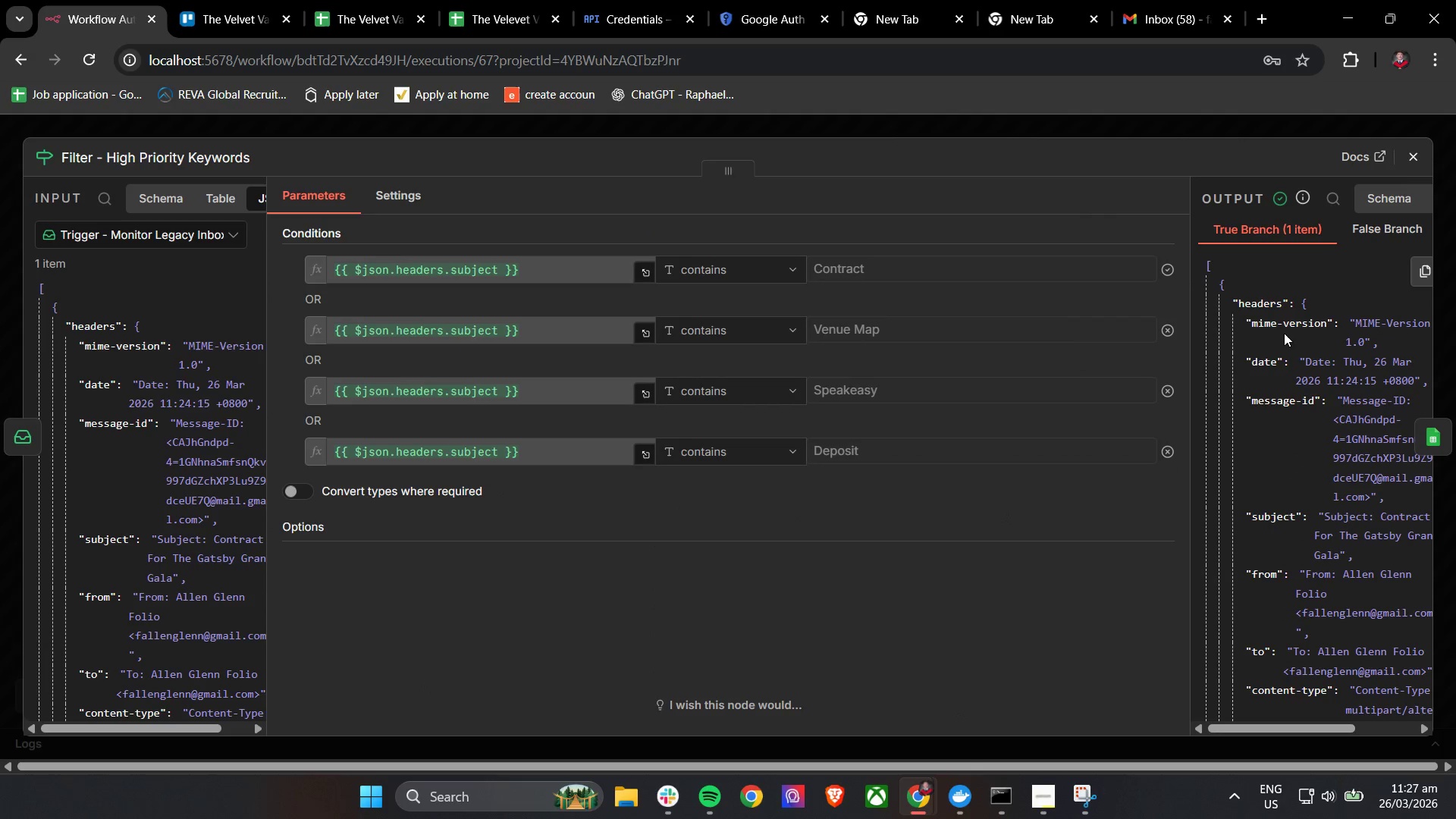 
hold_key(key=ShiftLeft, duration=1.52)
scroll: coordinate [1277, 333], scroll_direction: down, amount: 3.0
 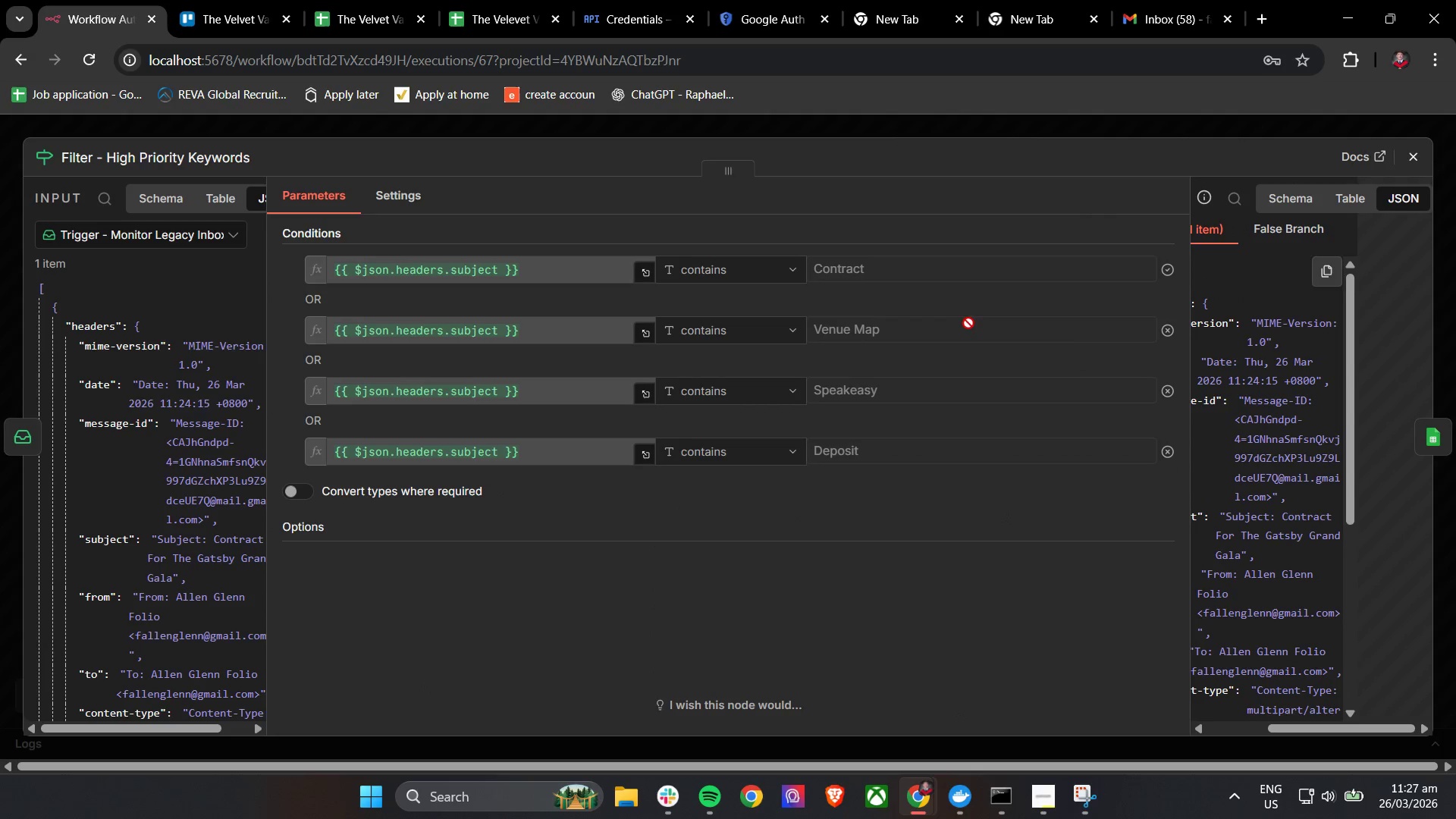 
key(Shift+ShiftLeft)
 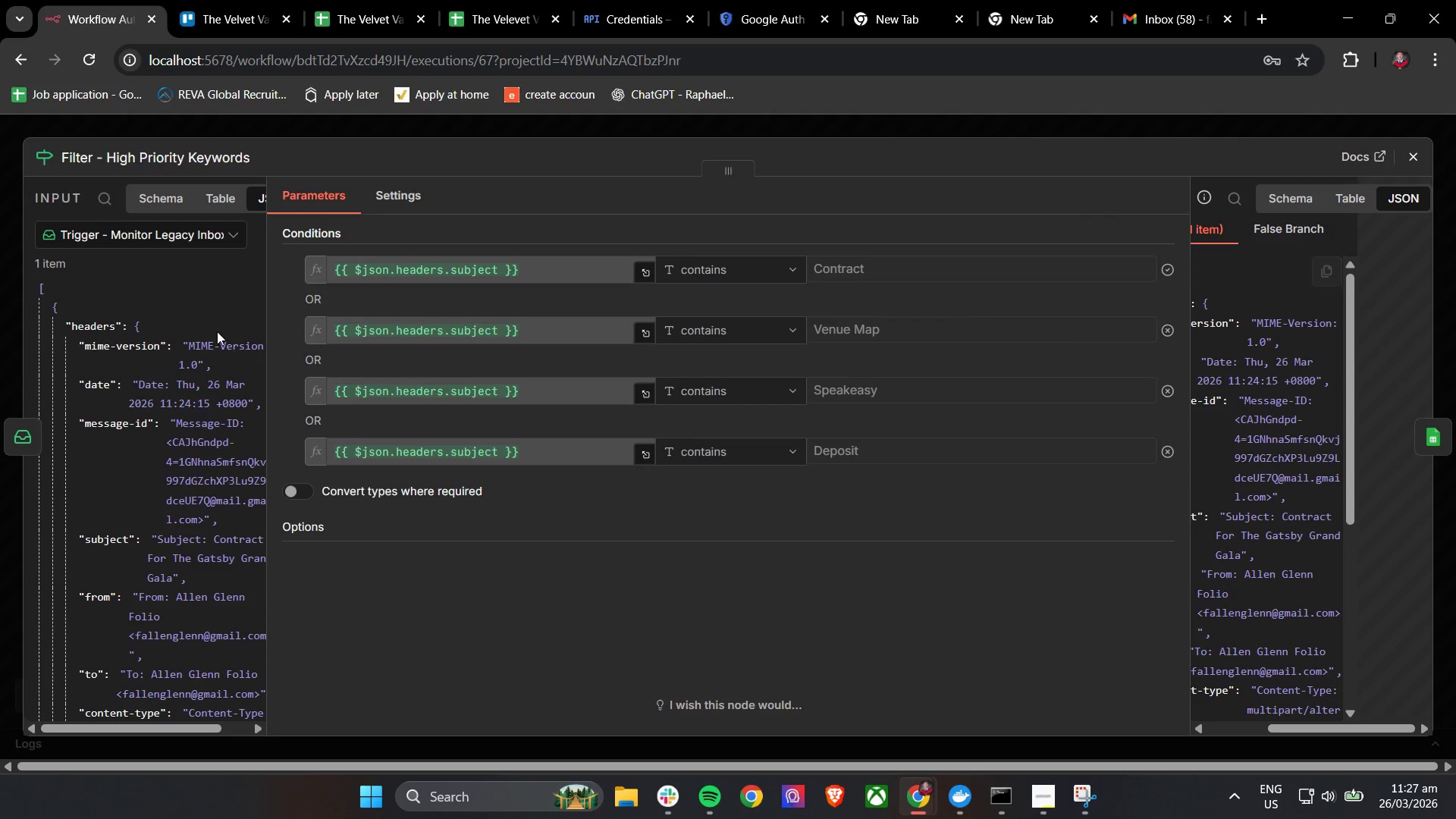 
key(Shift+ShiftLeft)
 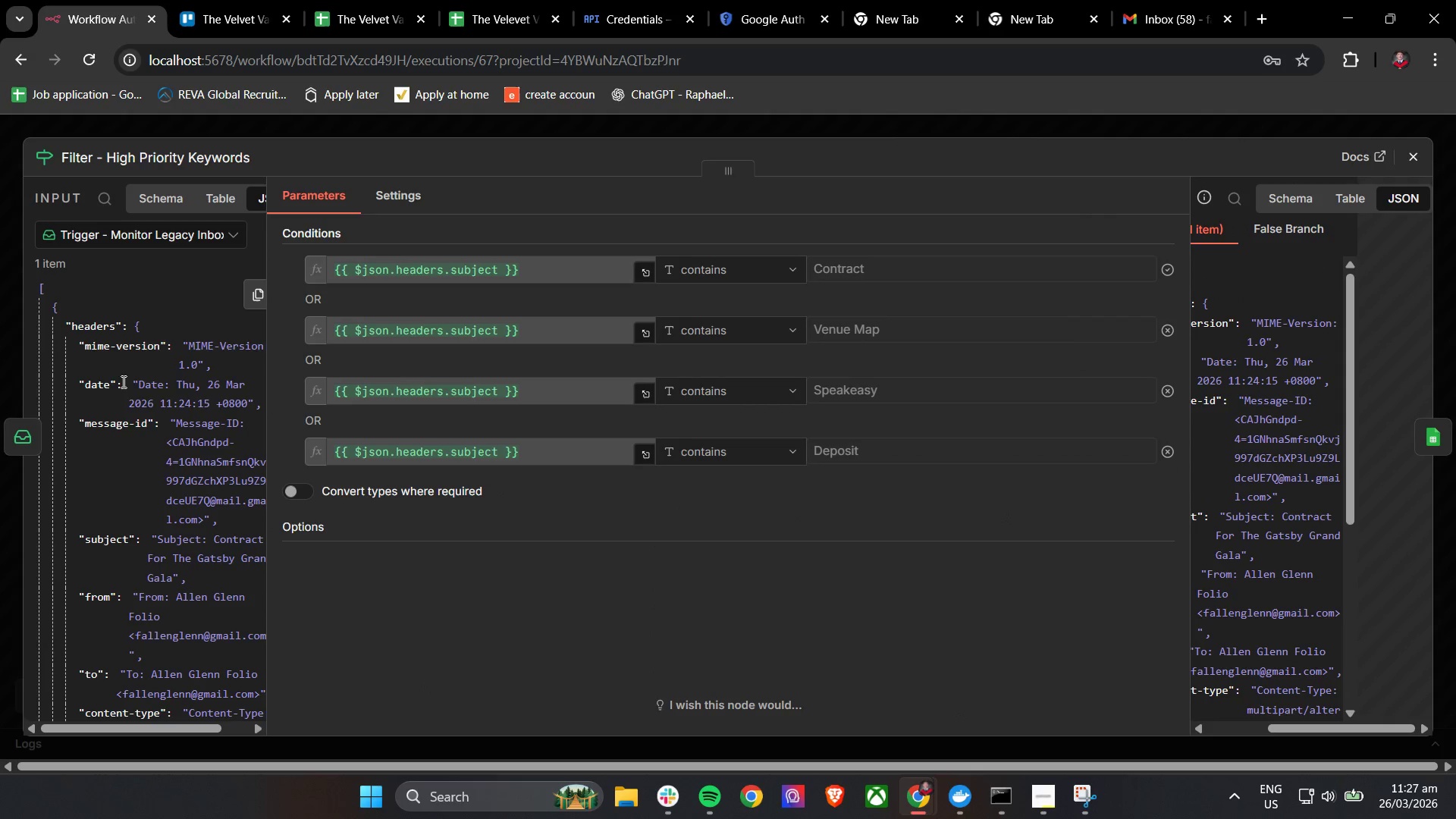 
hold_key(key=ShiftLeft, duration=1.22)
scroll: coordinate [146, 324], scroll_direction: up, amount: 15.0
 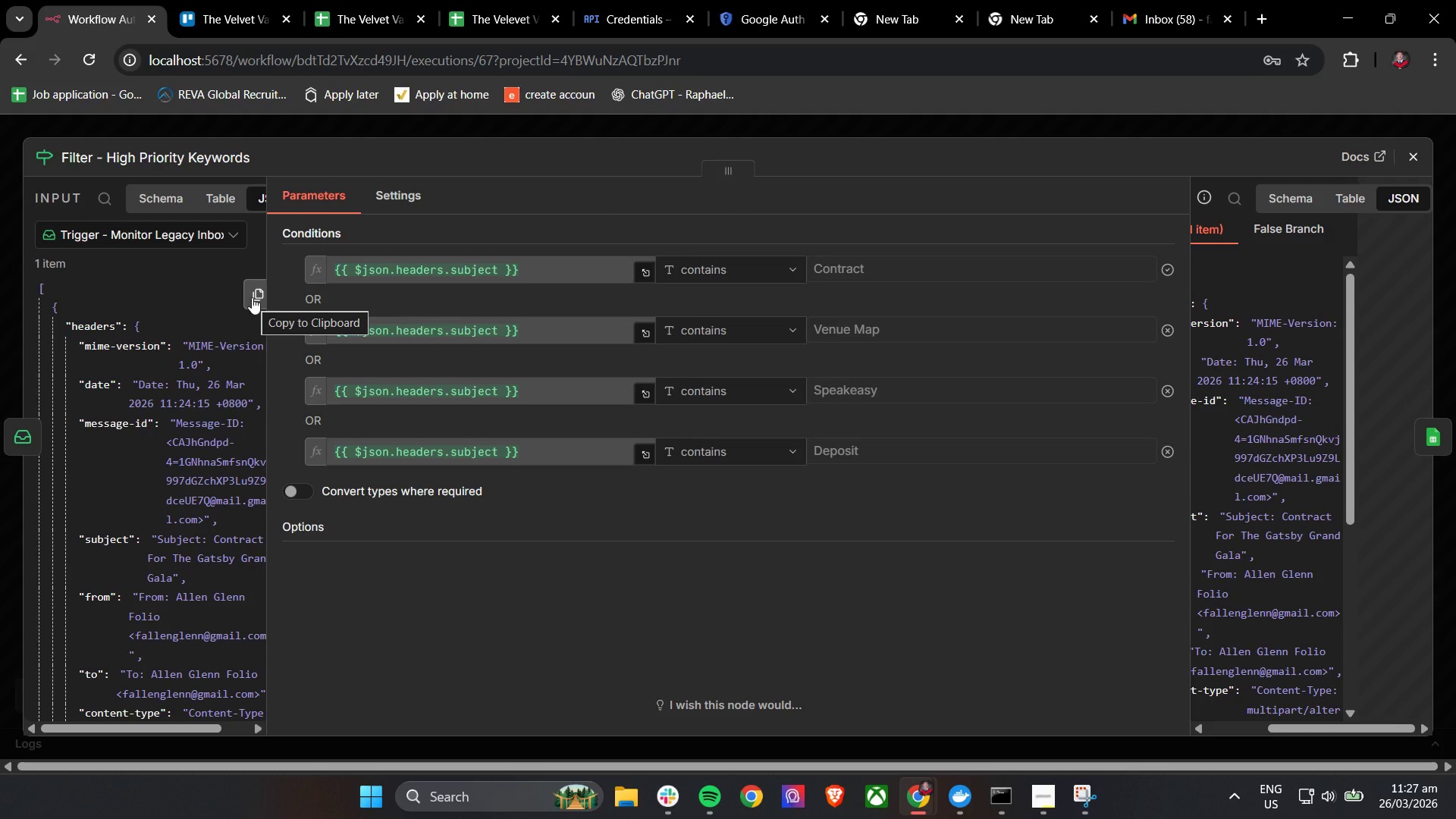 
wait(6.08)
 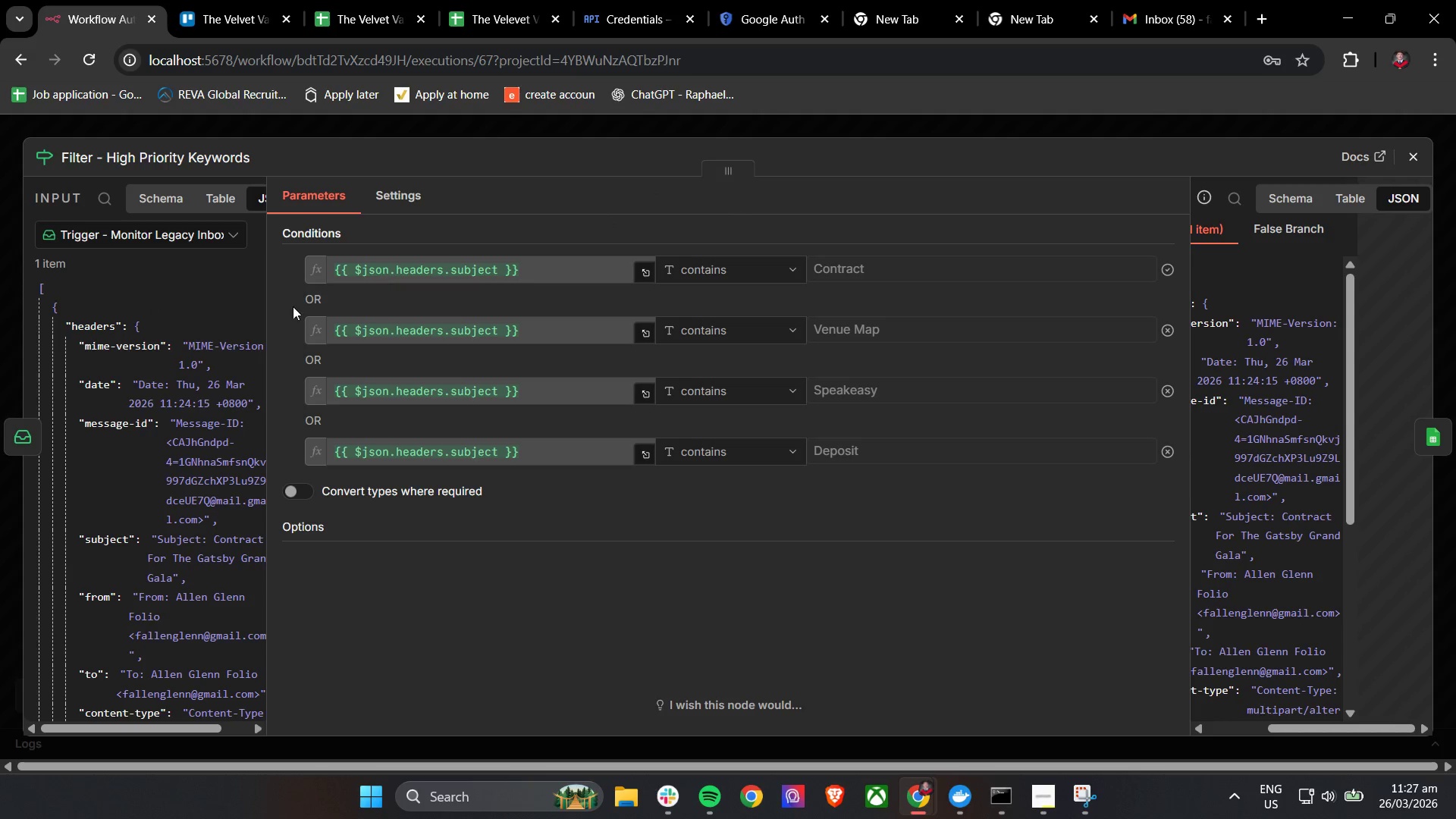 
left_click([250, 297])
 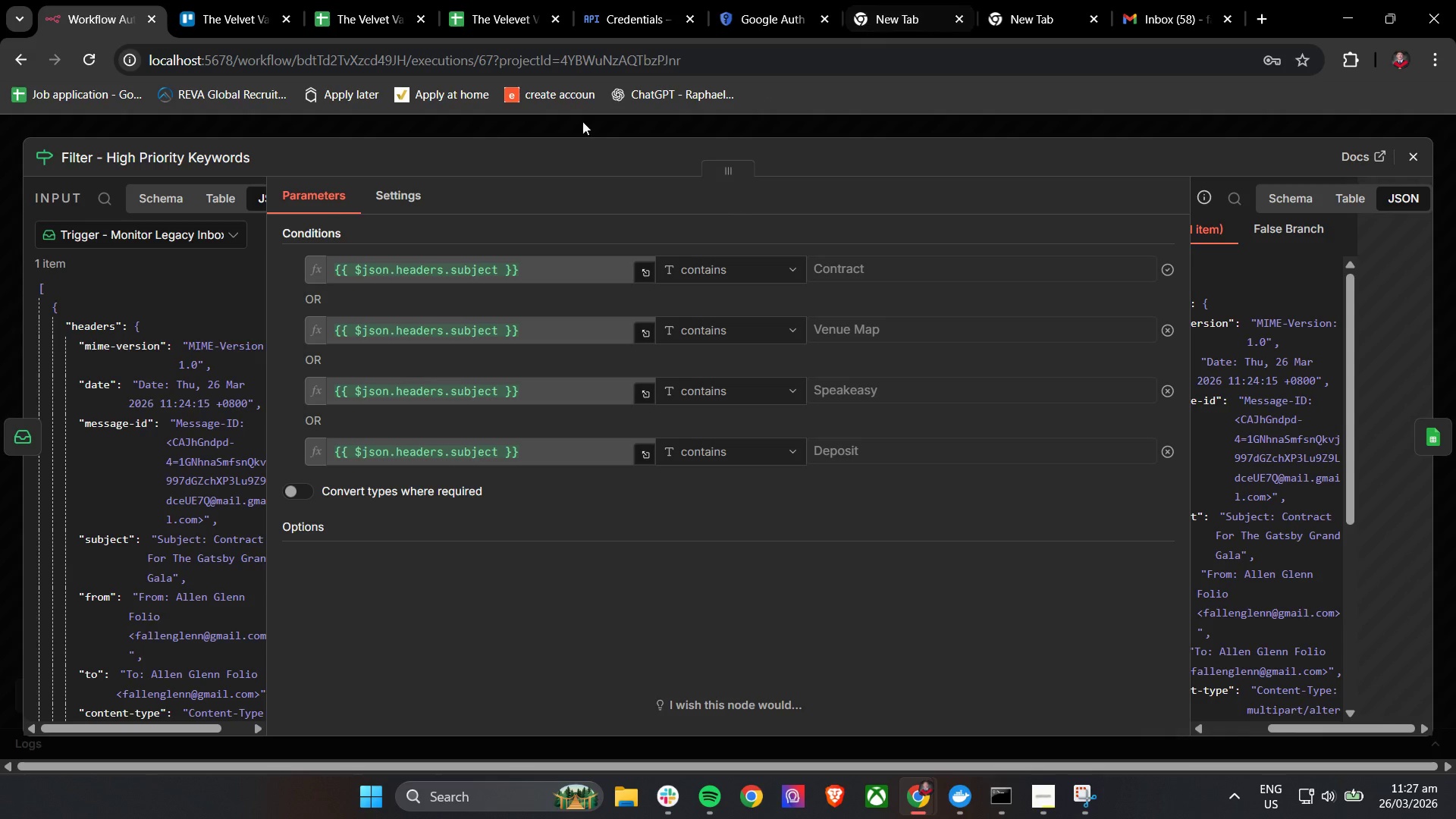 
left_click([1407, 160])
 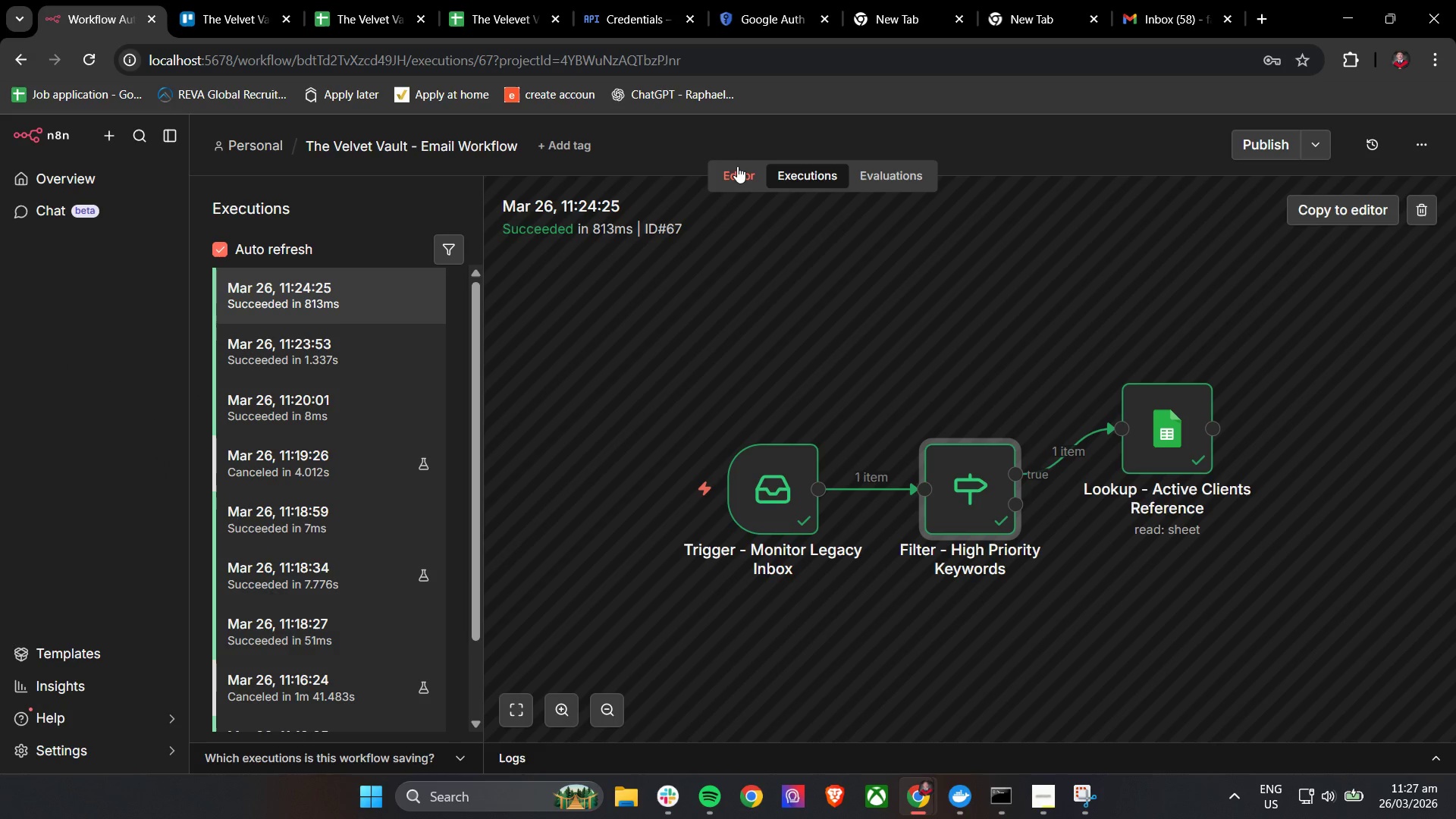 
left_click([739, 174])
 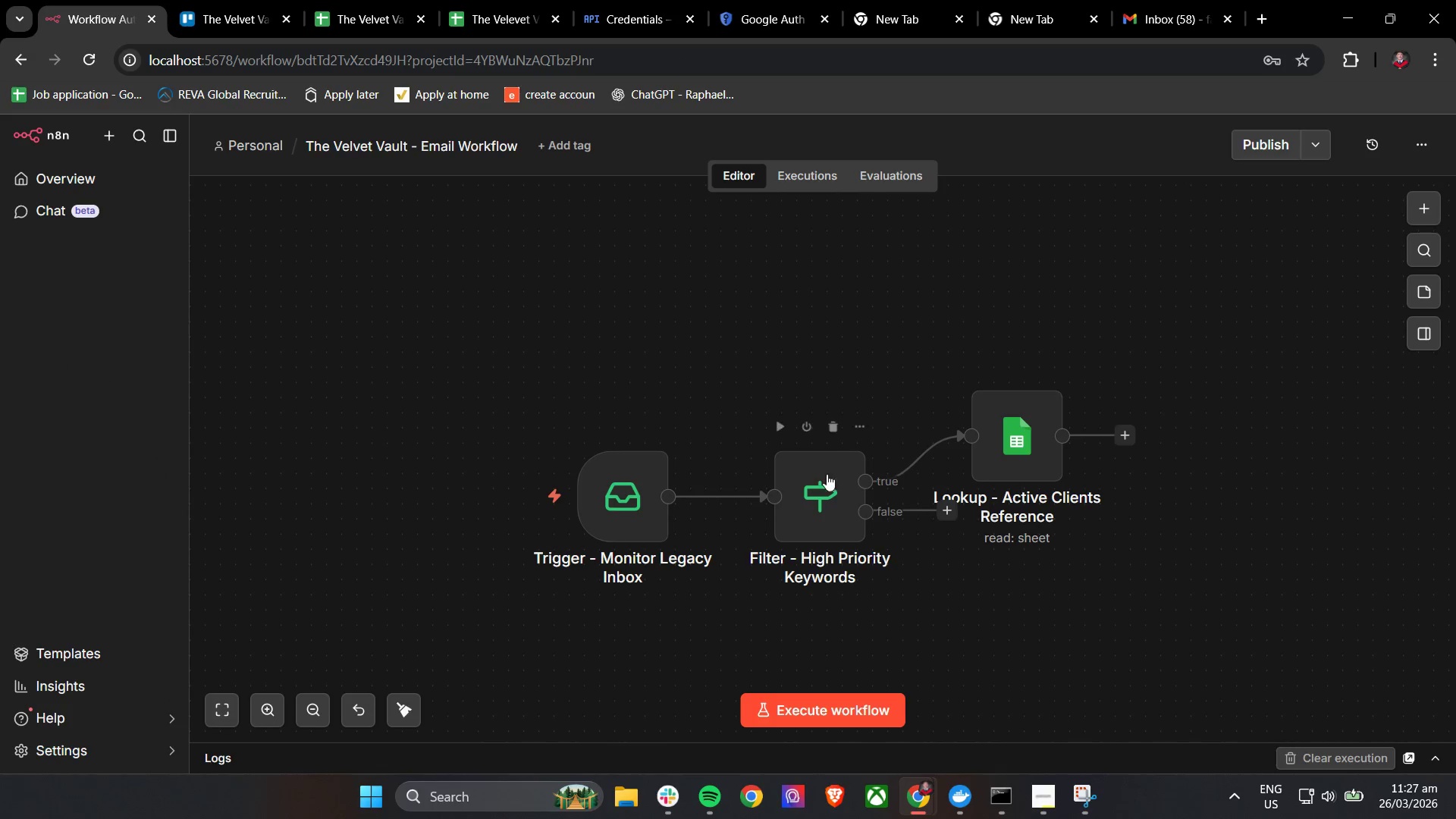 
double_click([826, 479])
 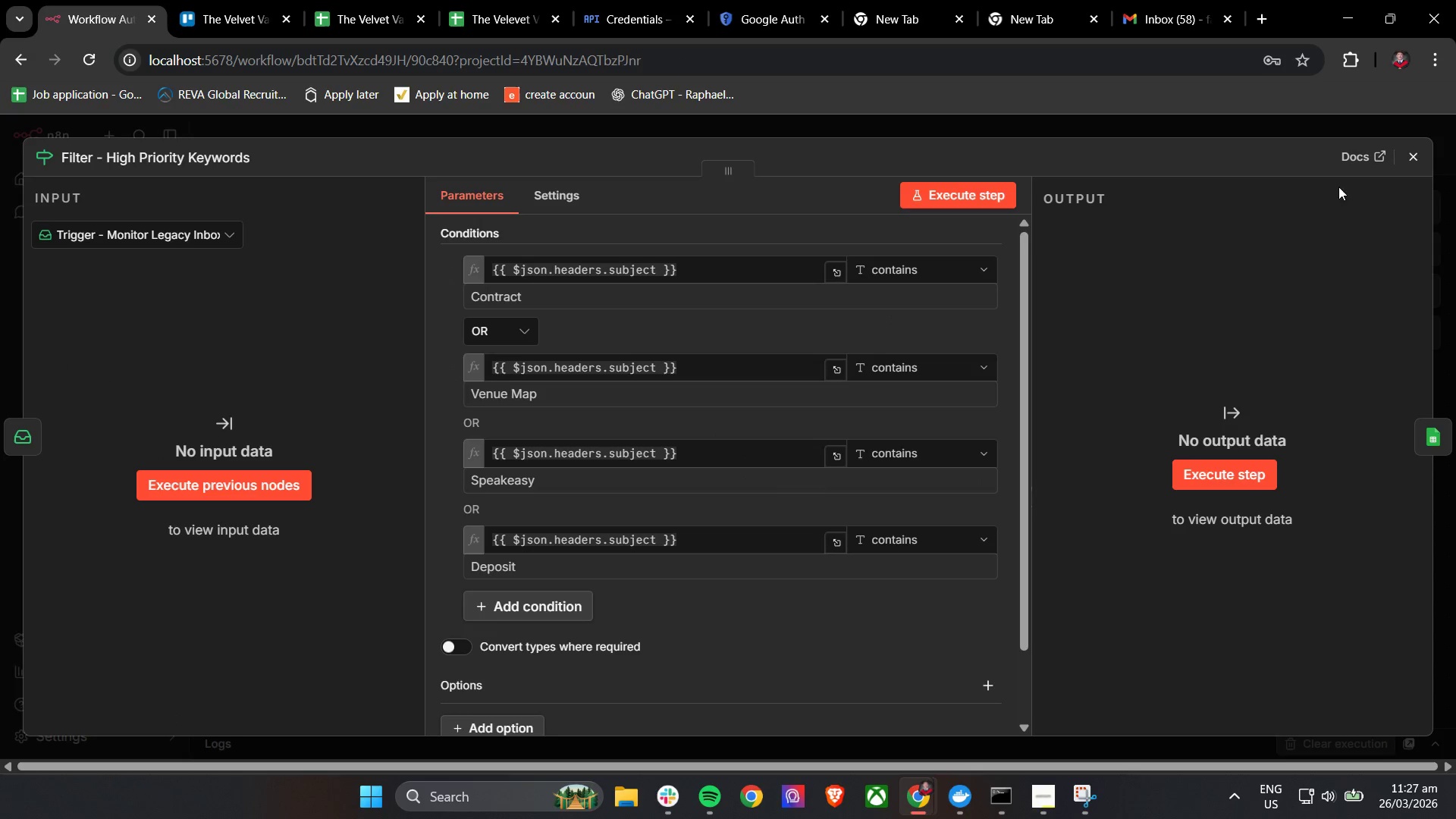 
left_click([1407, 157])
 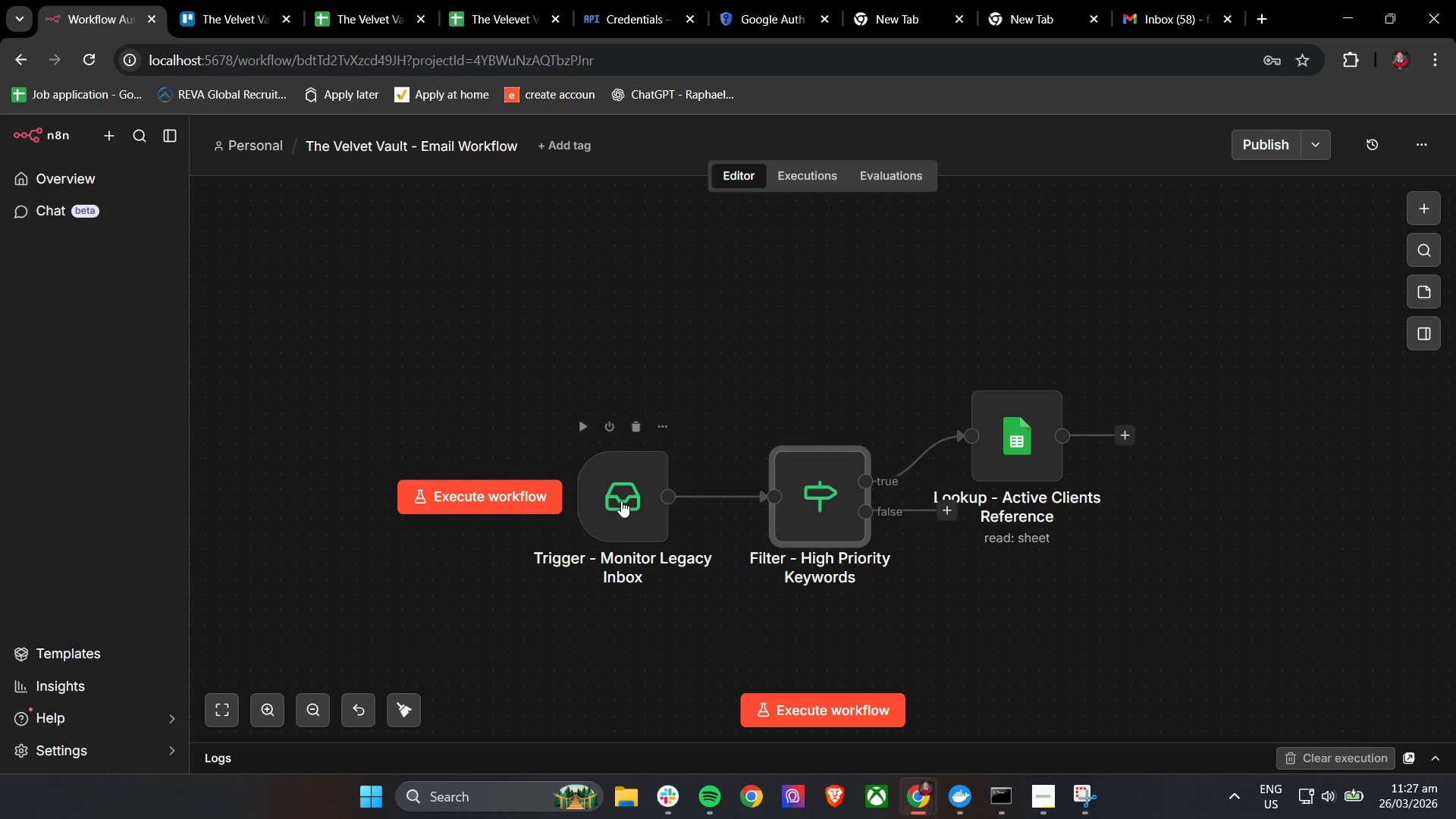 
double_click([624, 500])
 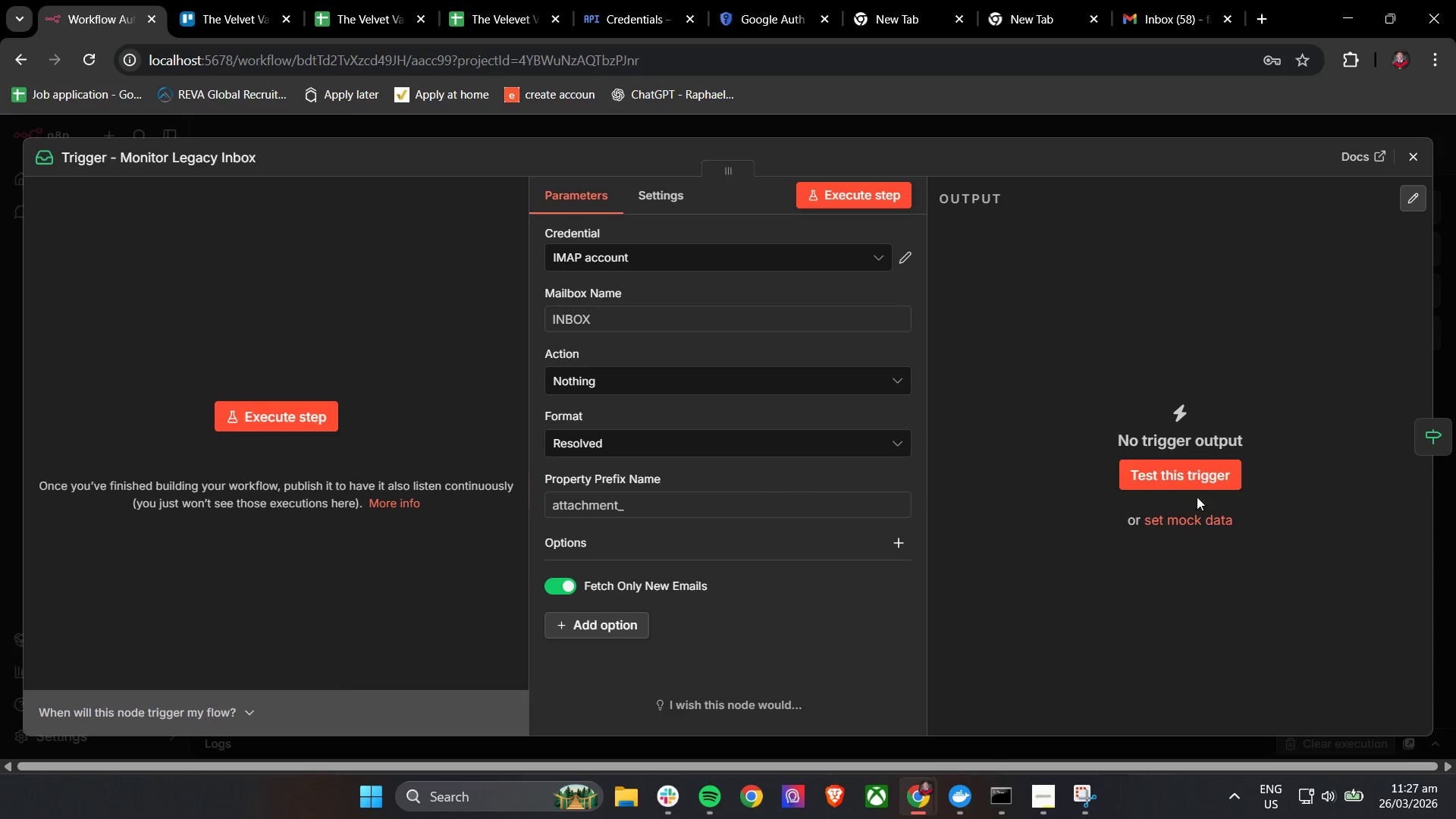 
left_click([1183, 522])
 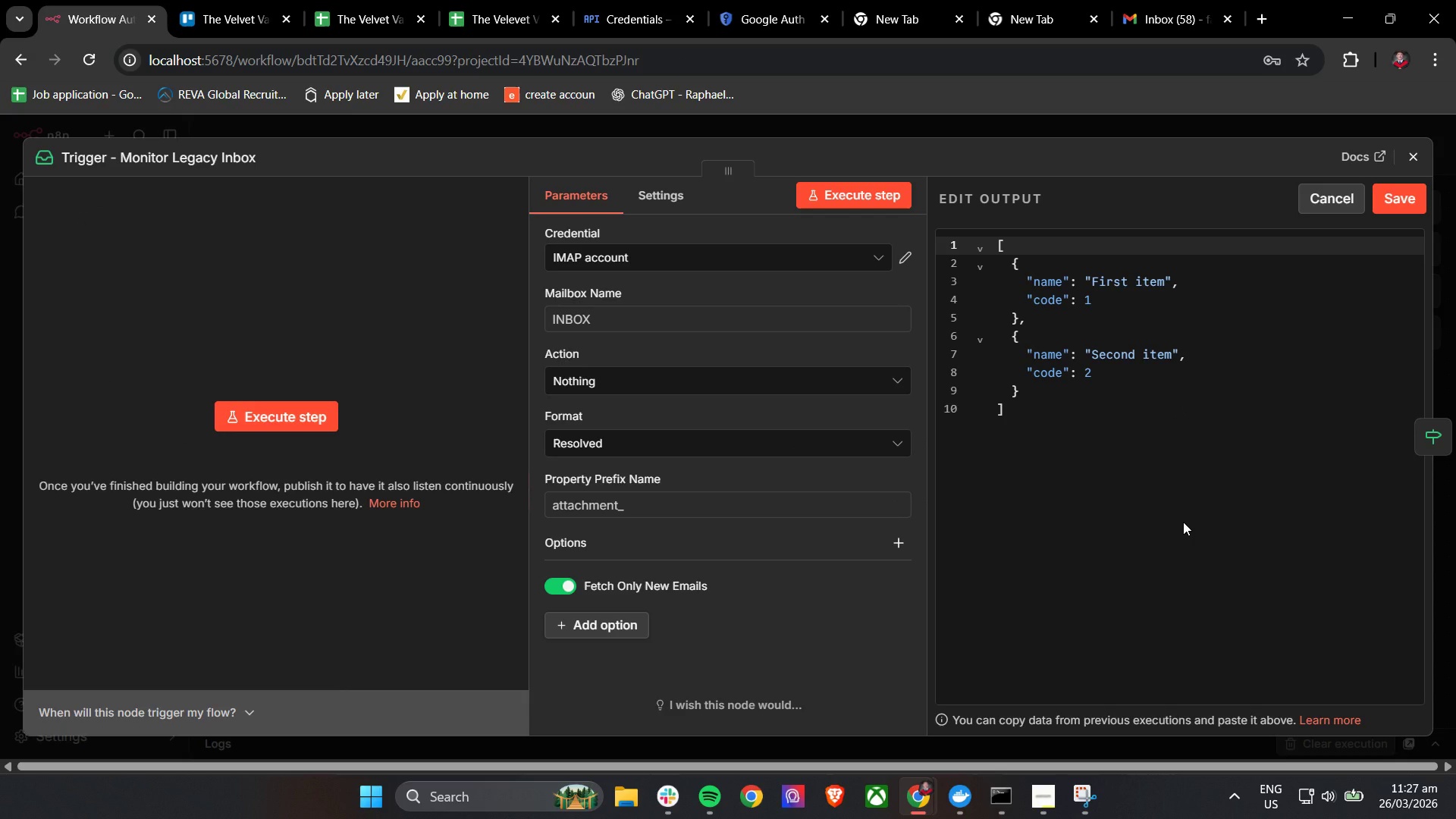 
hold_key(key=ControlLeft, duration=0.38)
 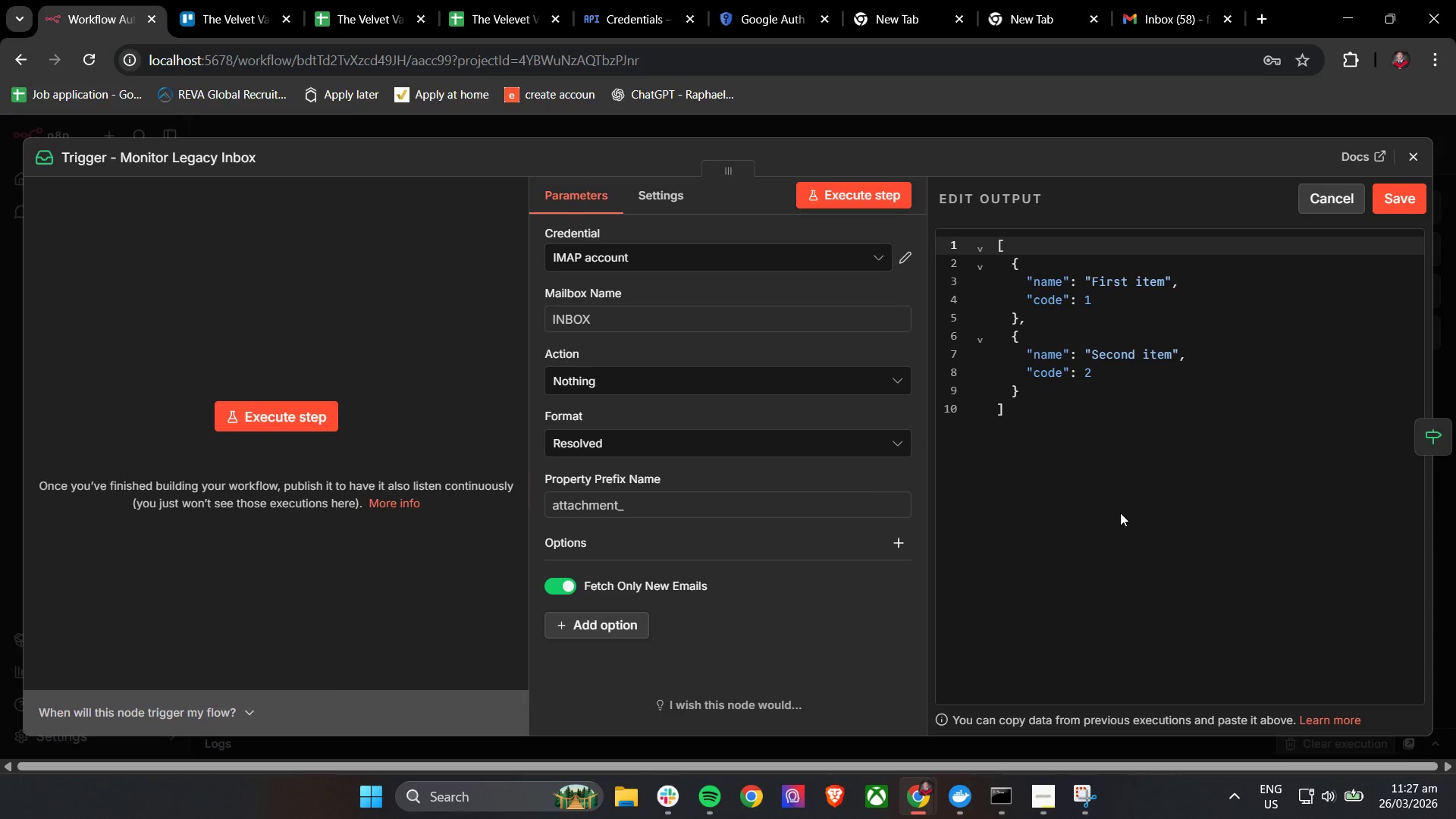 
left_click_drag(start_coordinate=[1120, 513], to_coordinate=[977, 236])
 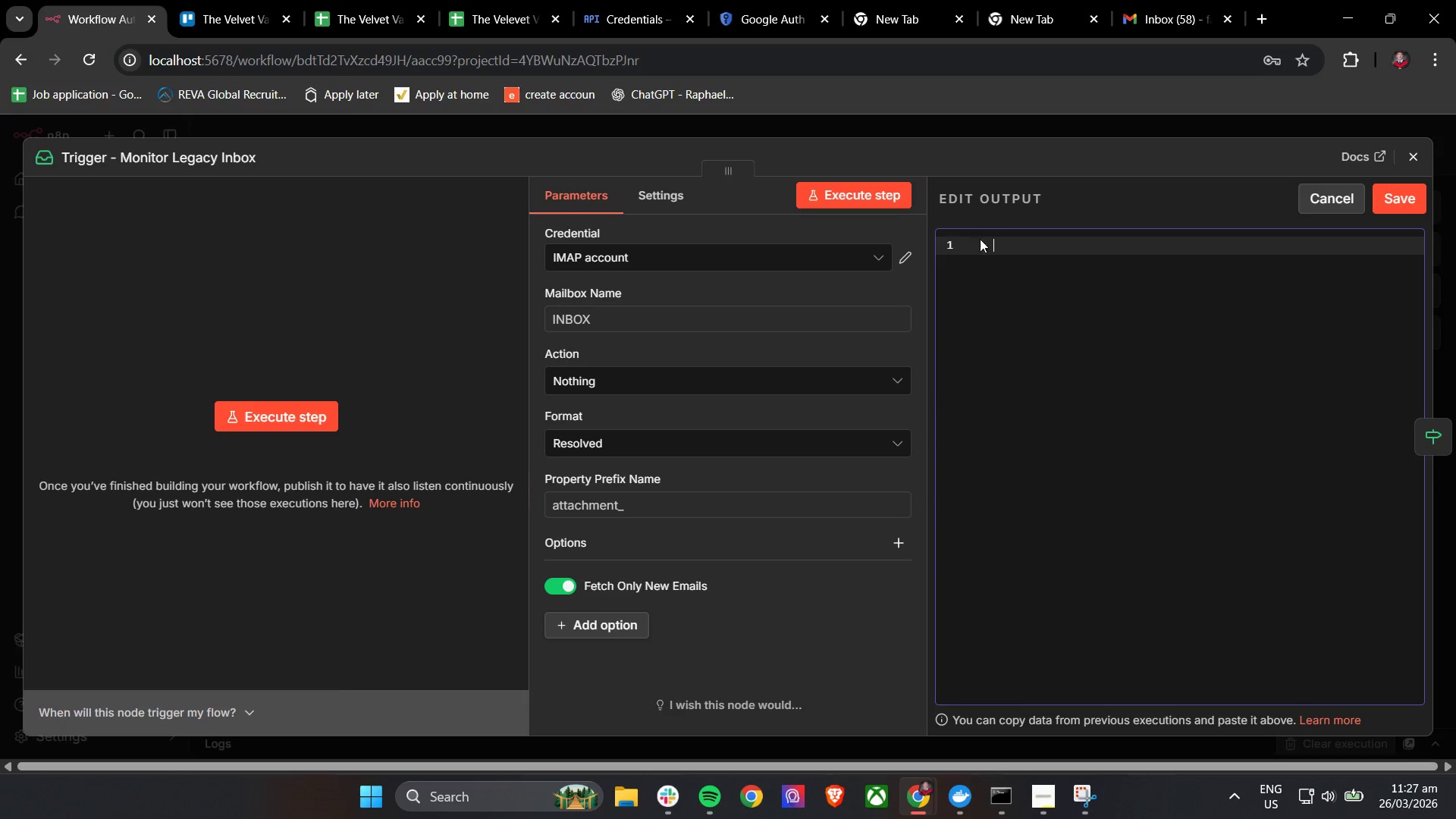 
key(Backspace)
 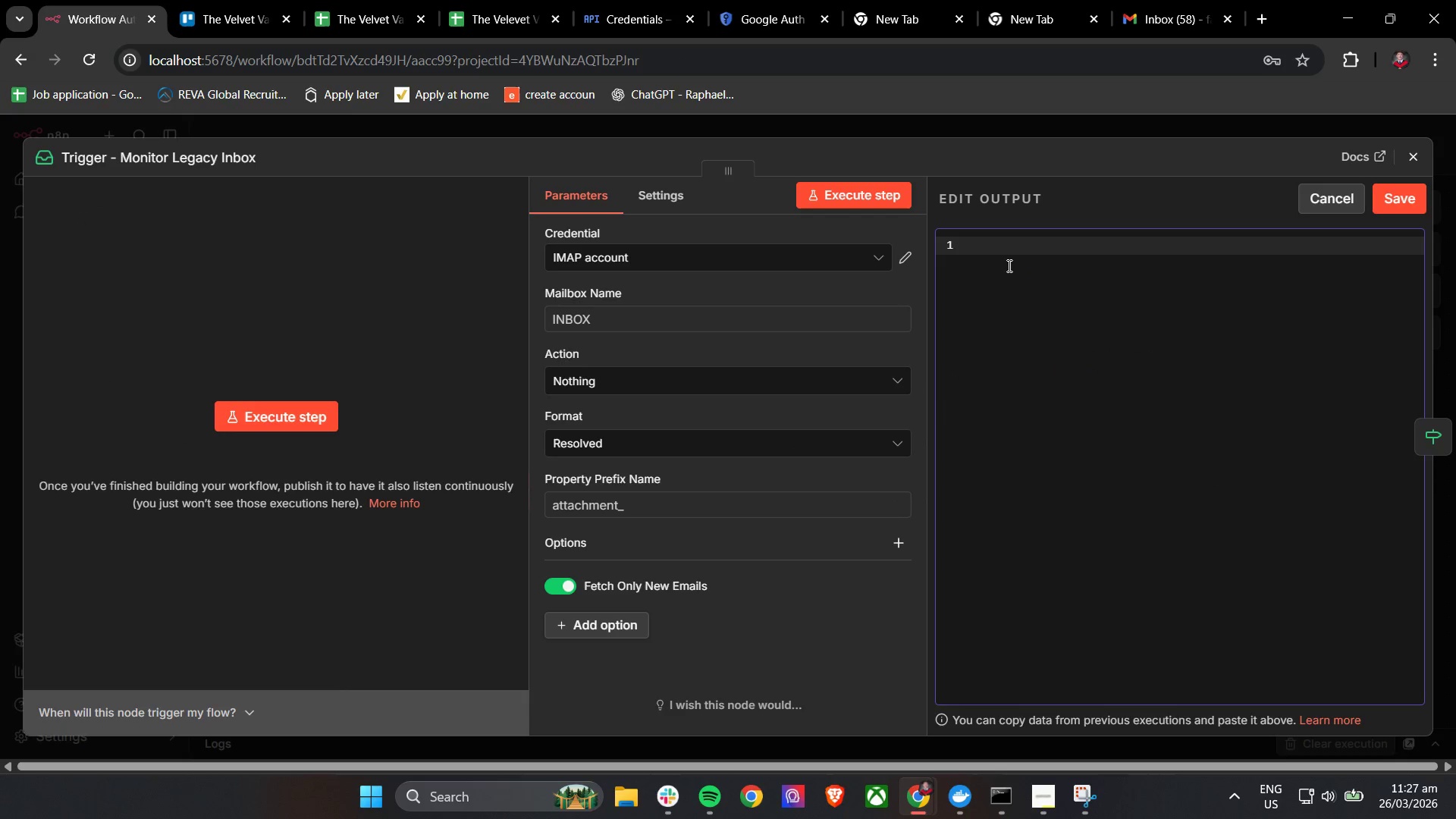 
key(Control+ControlLeft)
 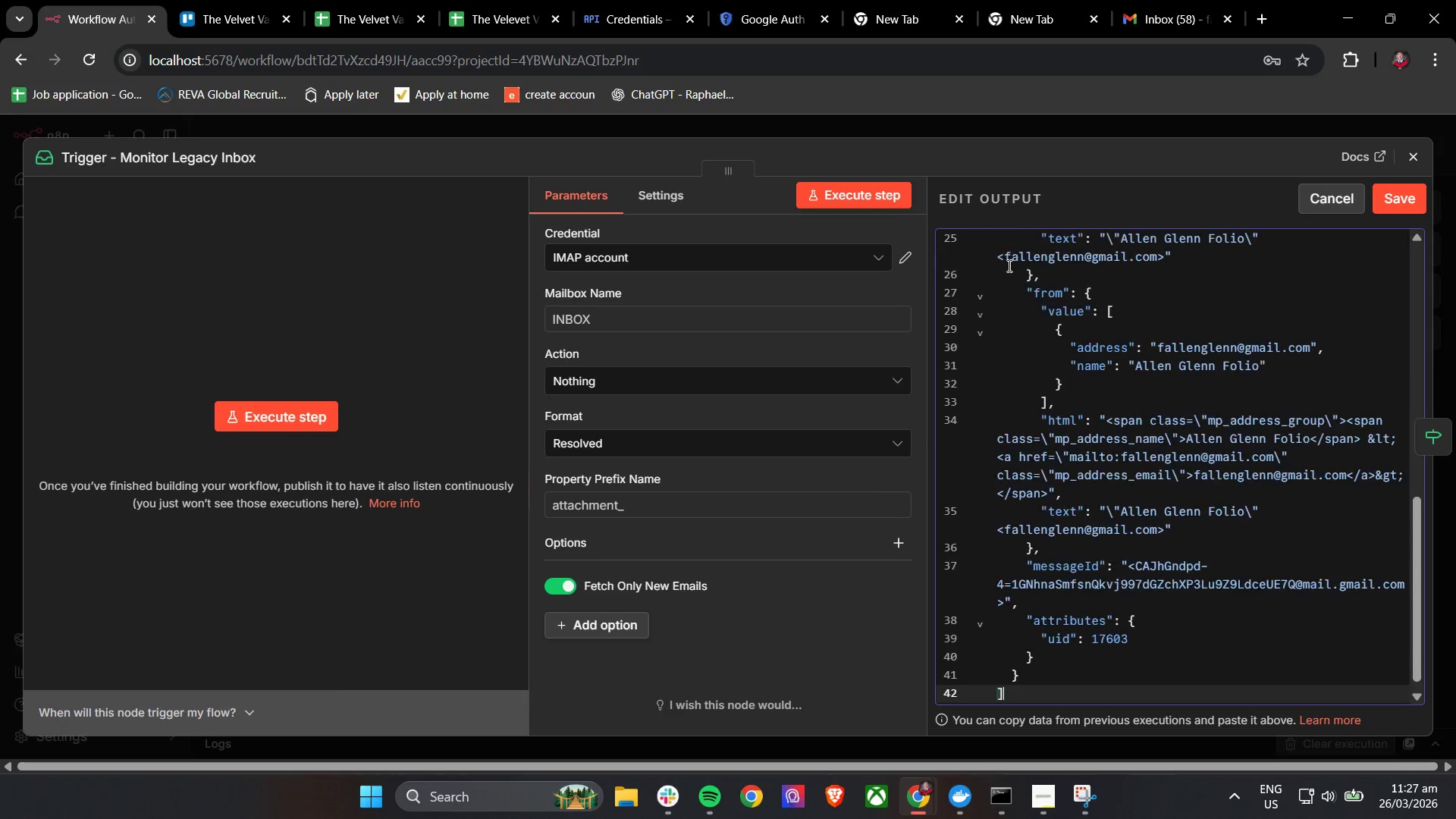 
key(Control+V)
 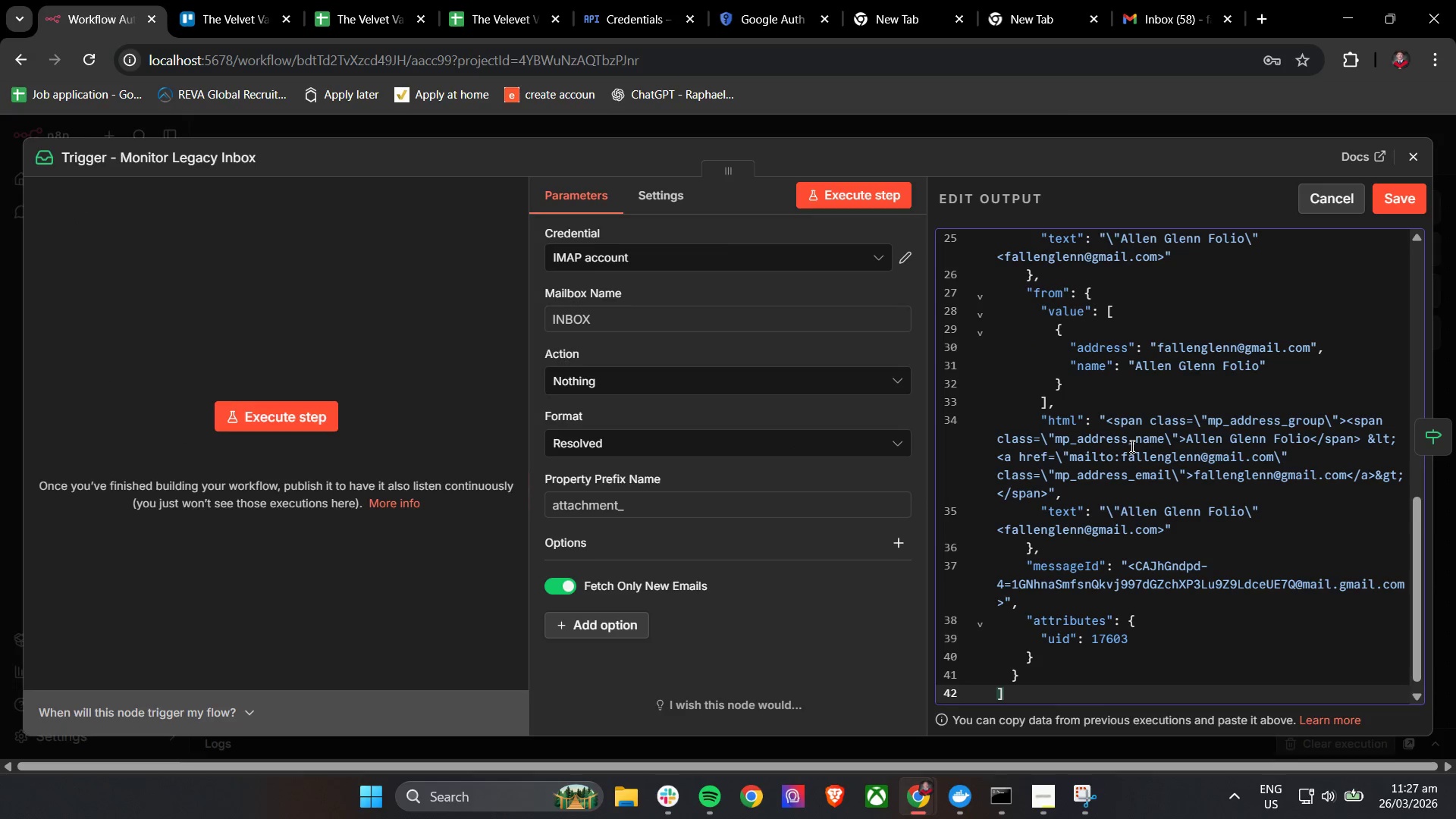 
scroll: coordinate [1134, 446], scroll_direction: down, amount: 3.0
 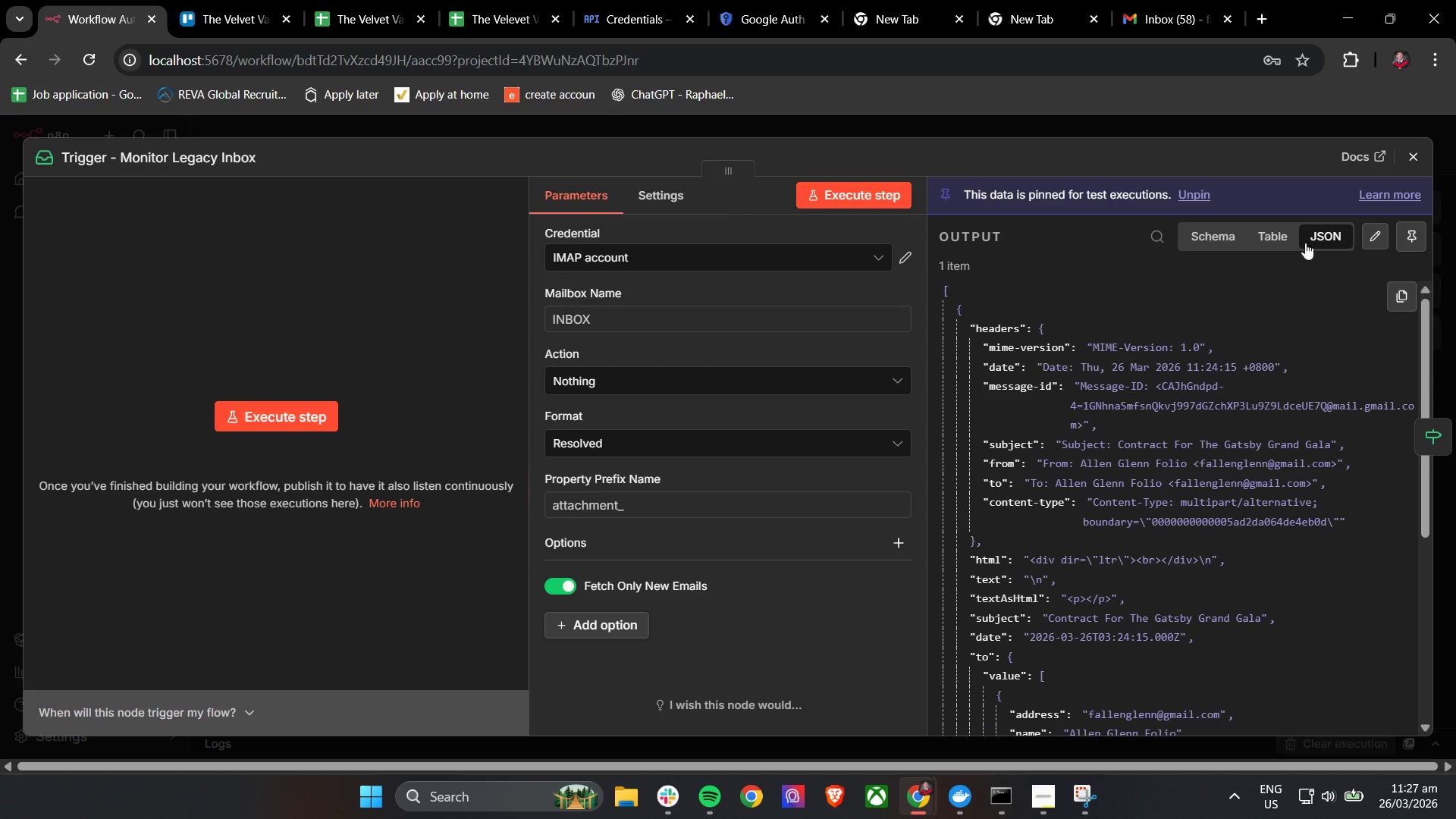 
left_click([1408, 160])
 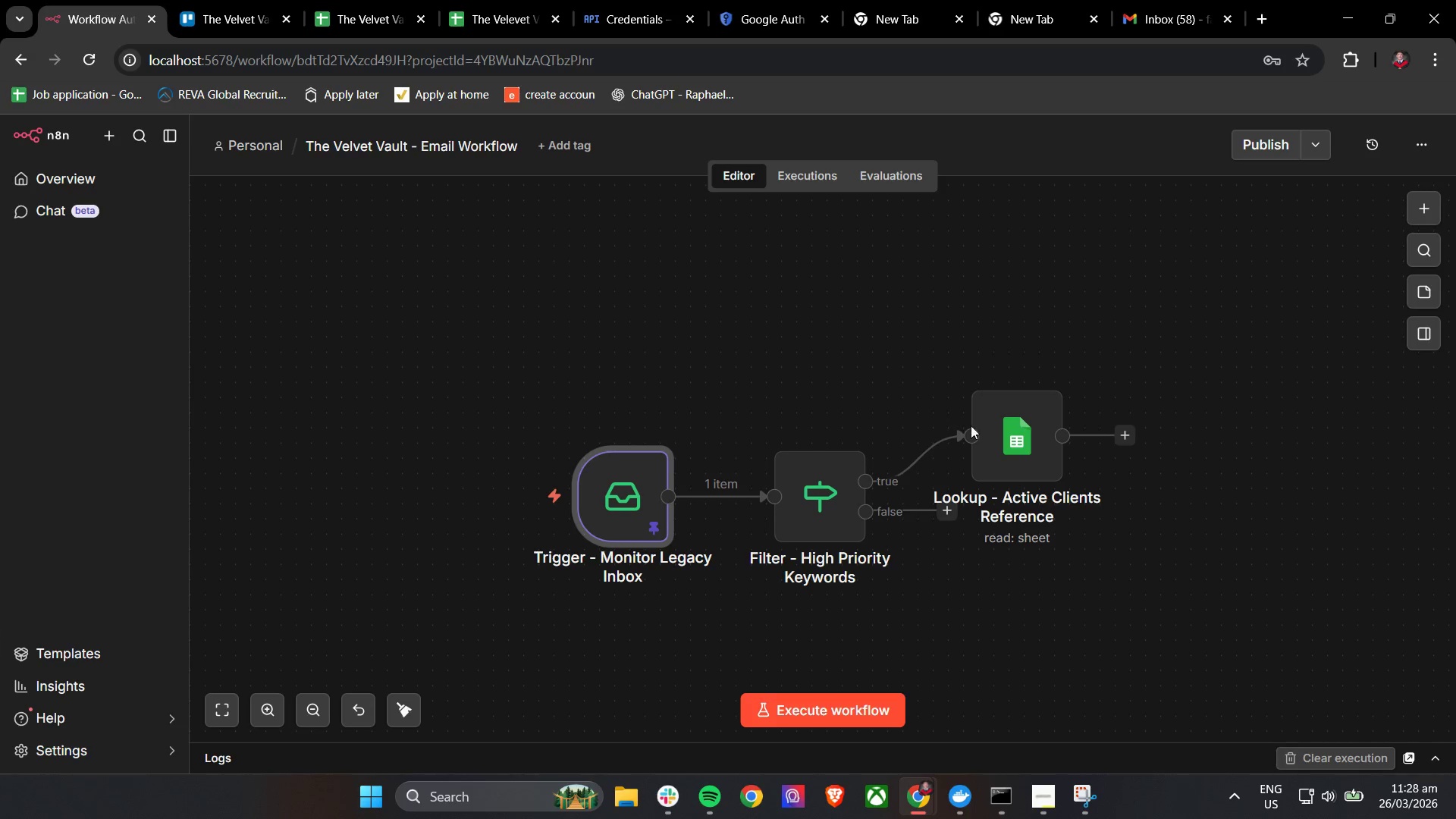 
scroll: coordinate [987, 431], scroll_direction: down, amount: 1.0
 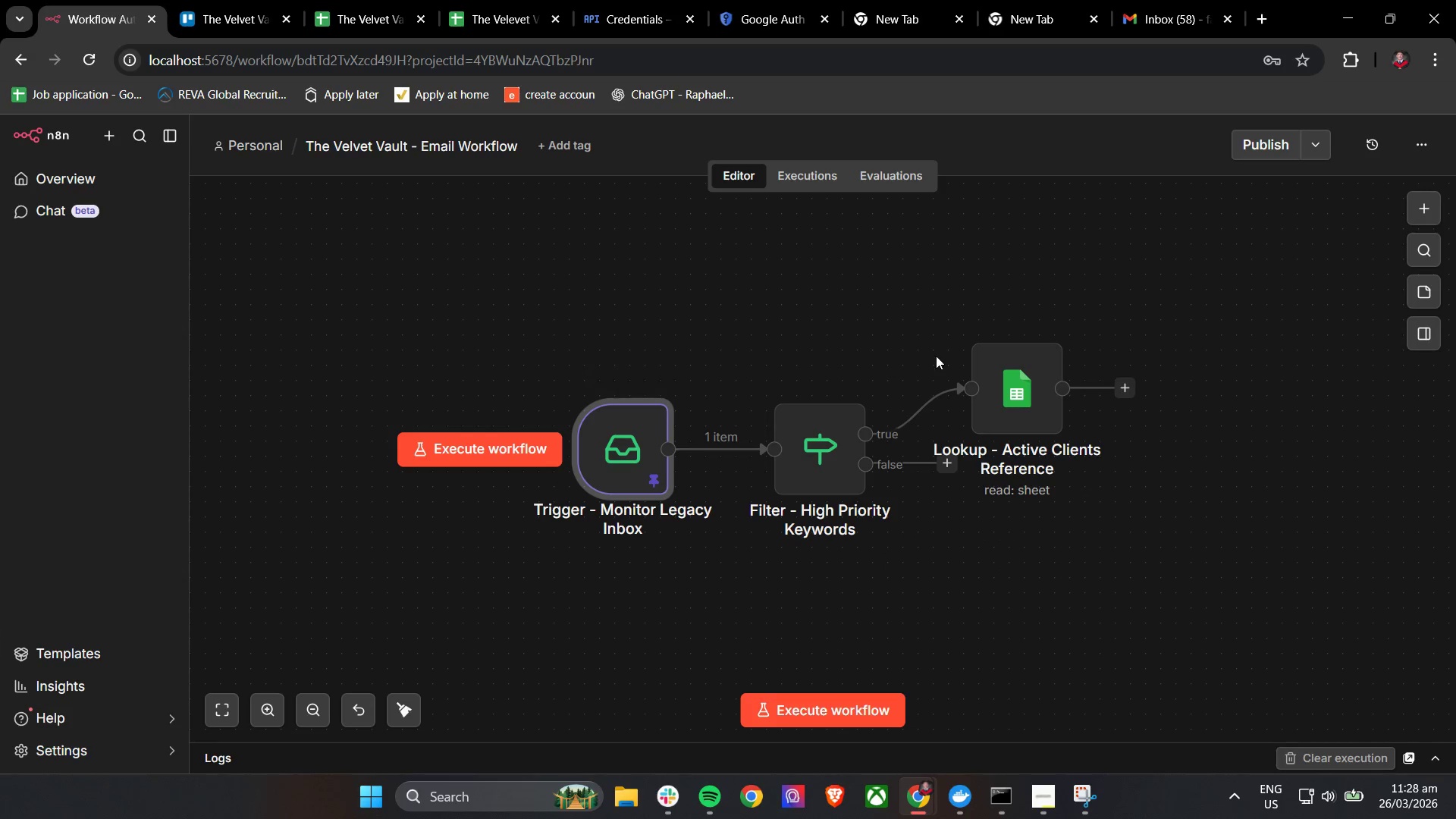 
left_click_drag(start_coordinate=[930, 337], to_coordinate=[736, 333])
 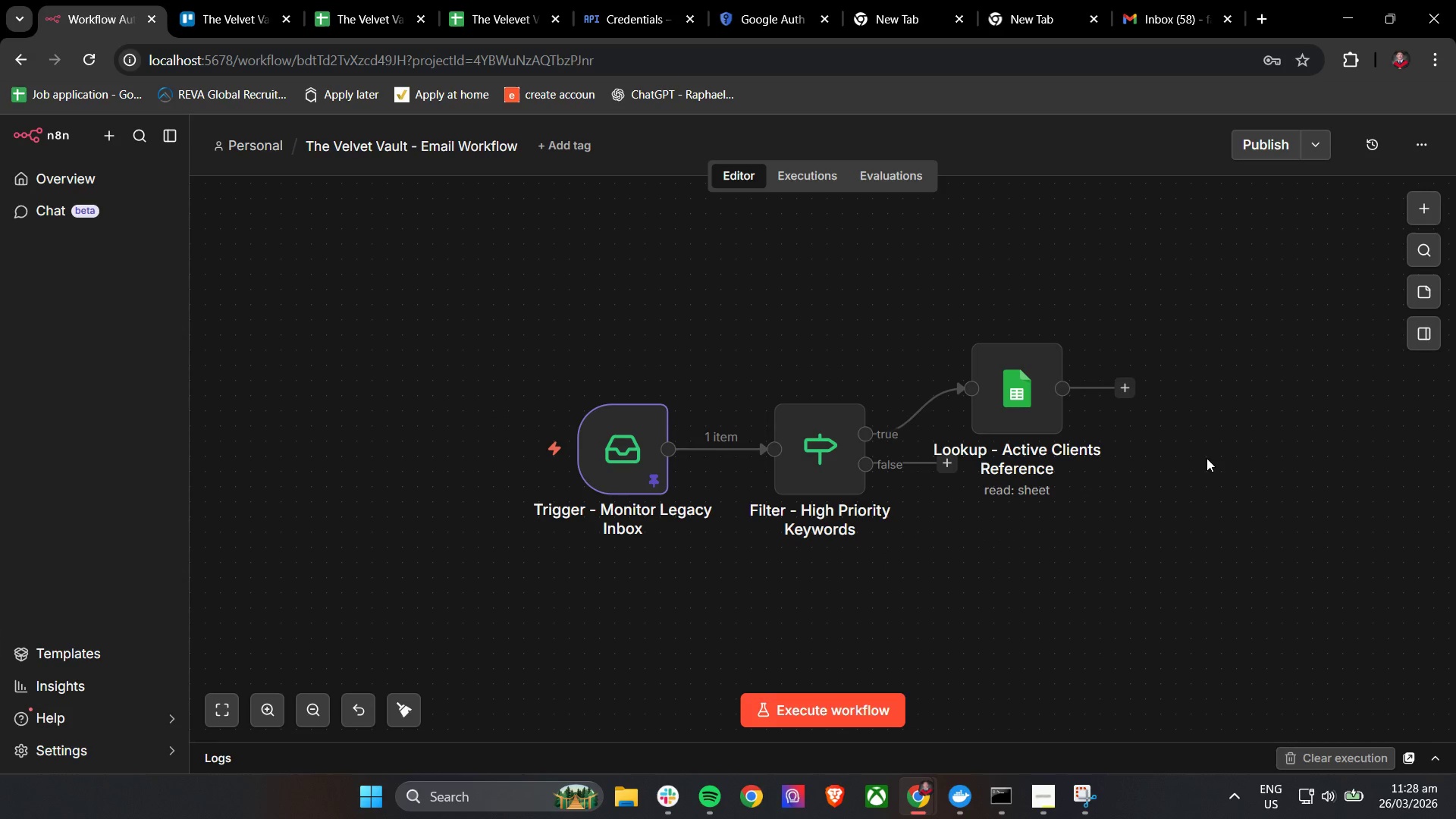 
hold_key(key=ControlLeft, duration=0.66)
left_click_drag(start_coordinate=[1213, 460], to_coordinate=[1141, 465])
 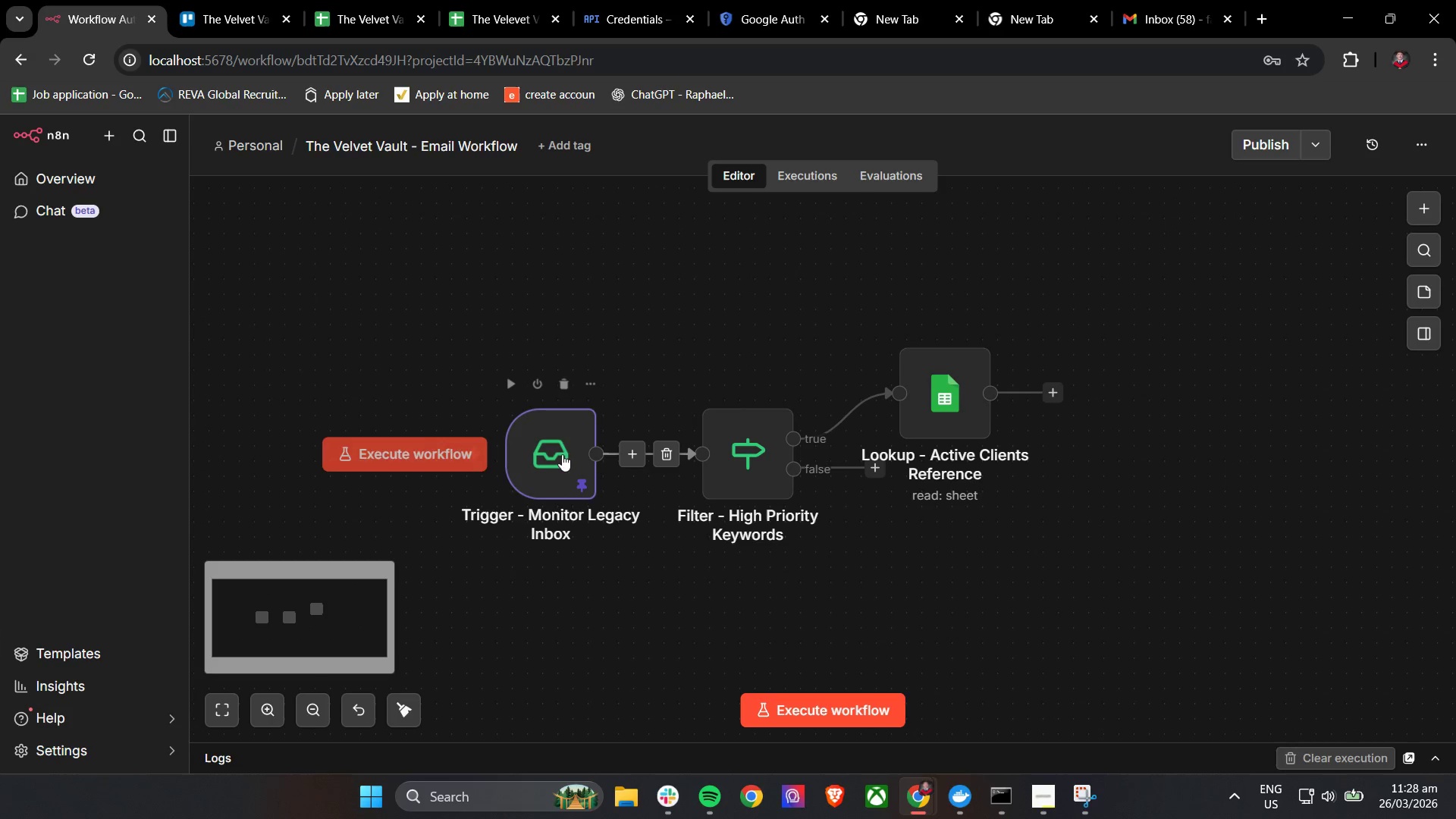 
left_click([554, 454])
 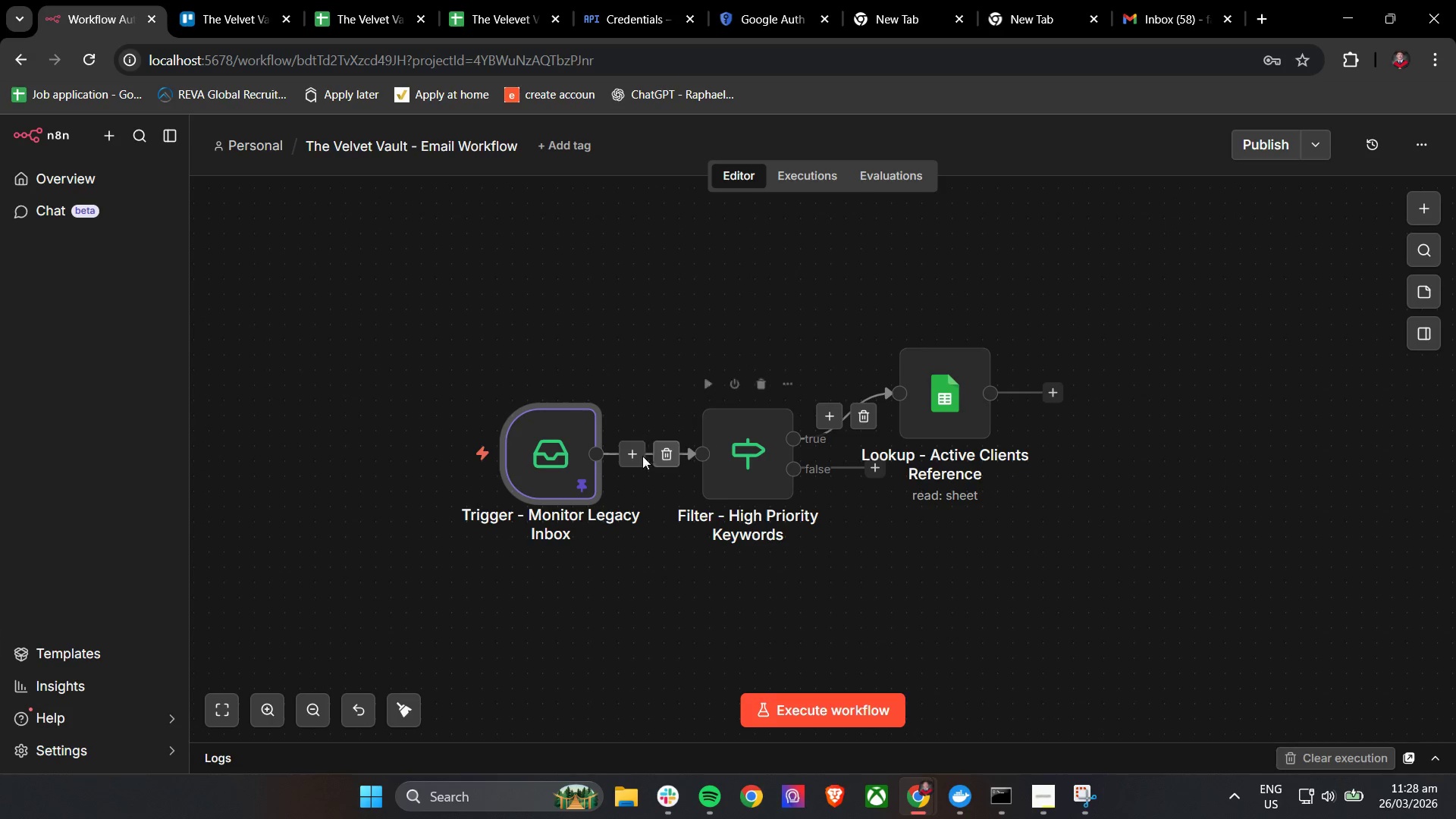 
double_click([558, 459])
 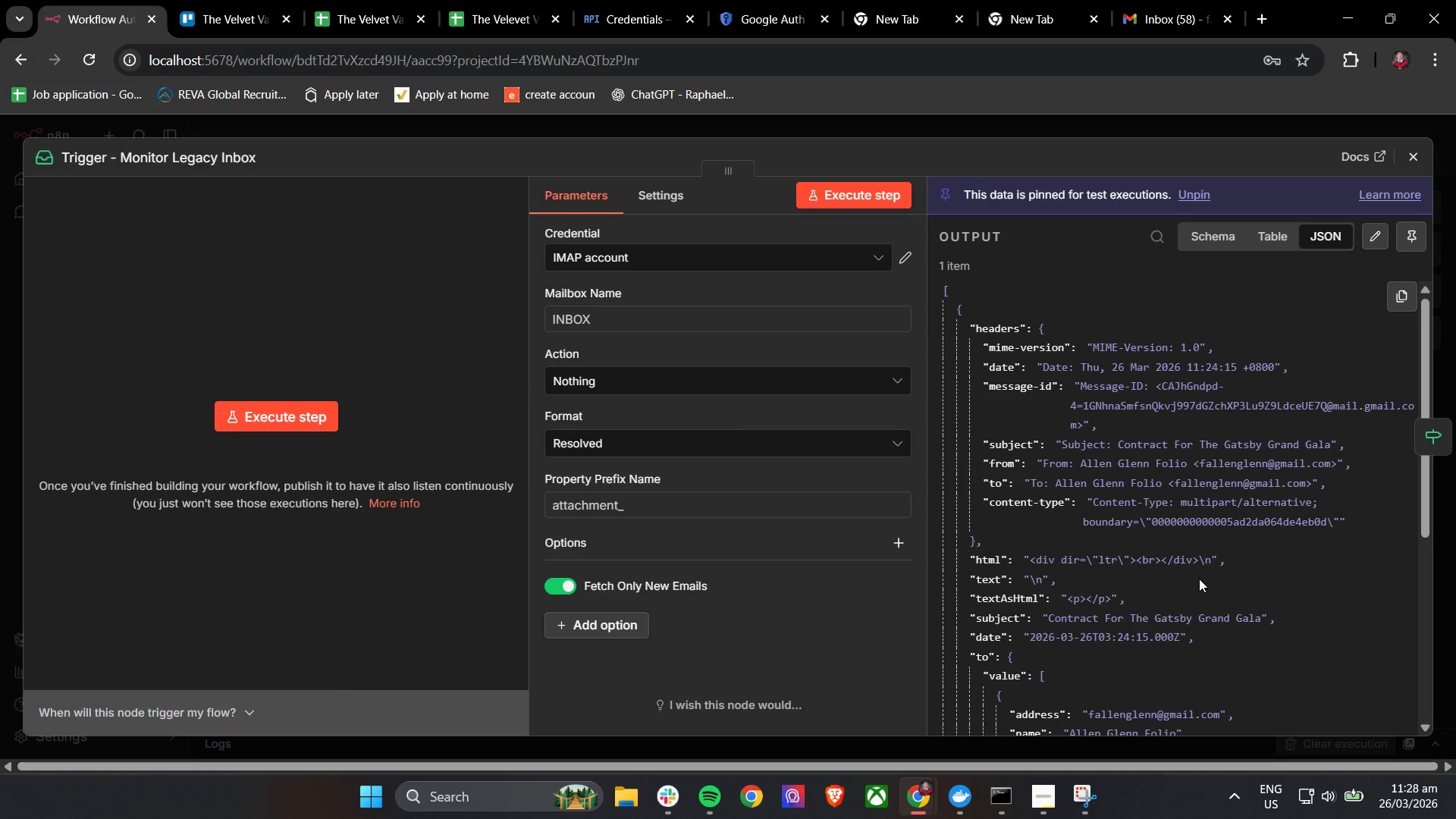 
wait(47.75)
 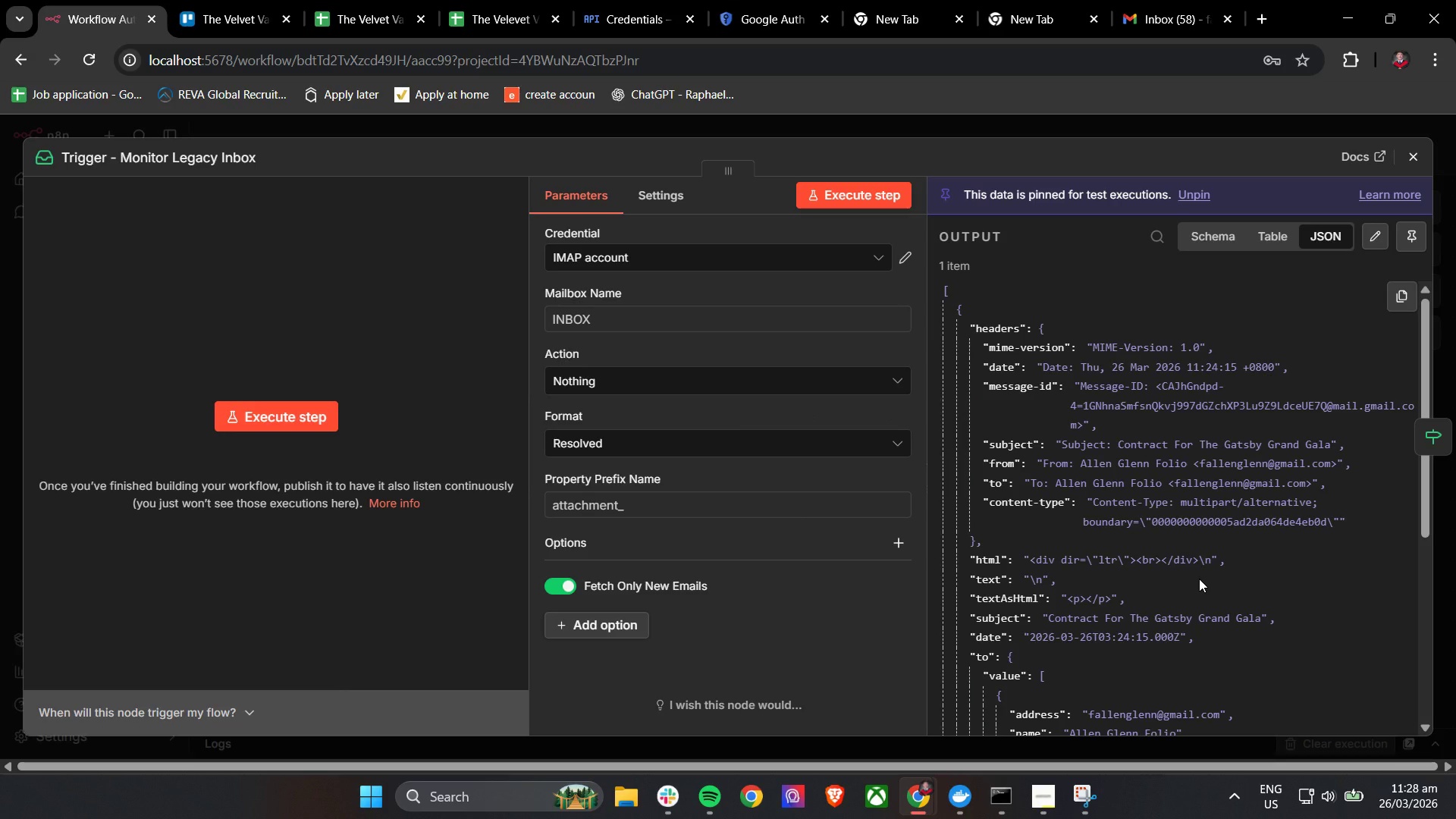 
scroll: coordinate [1170, 581], scroll_direction: up, amount: 6.0
 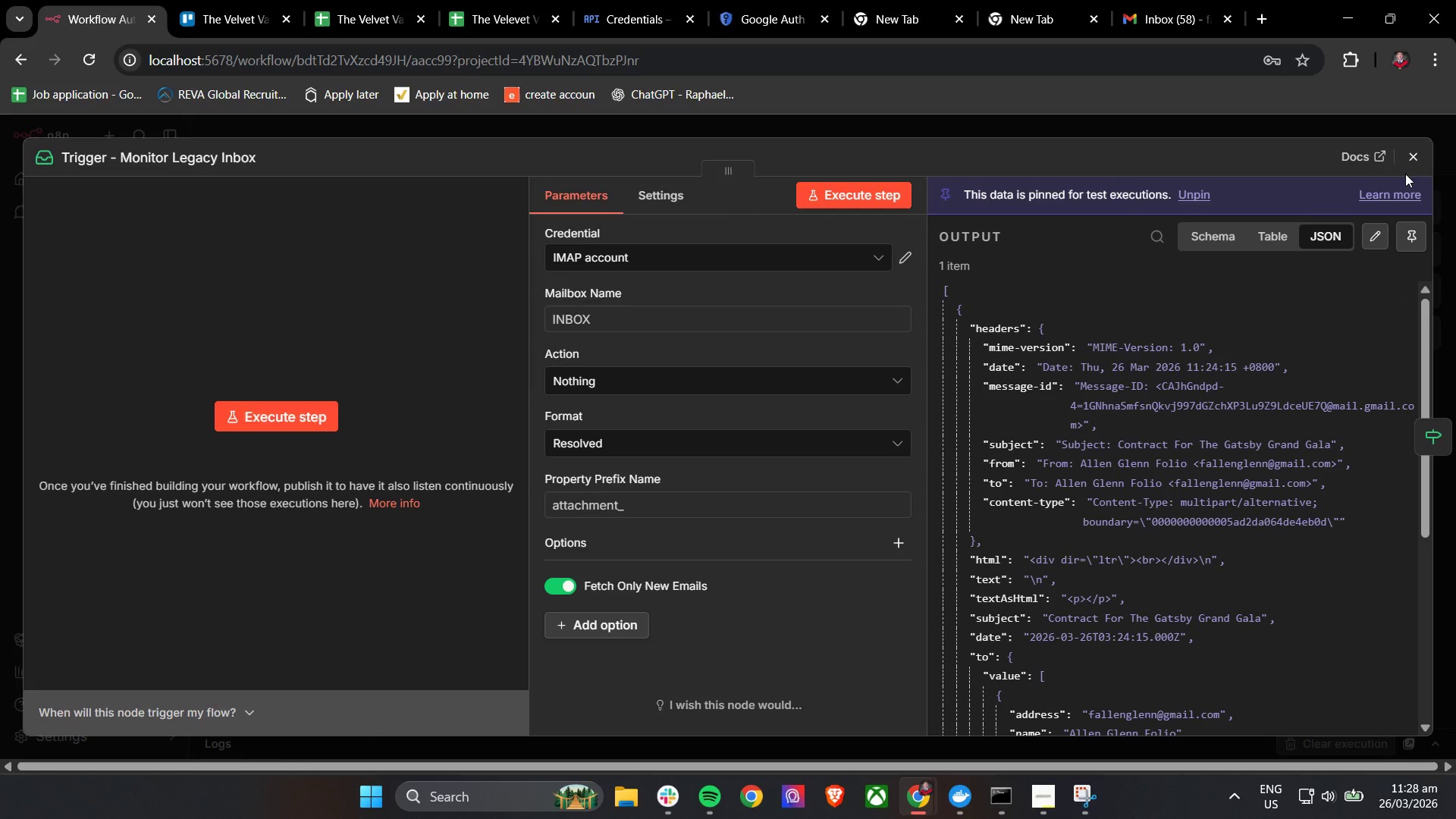 
left_click([1417, 165])
 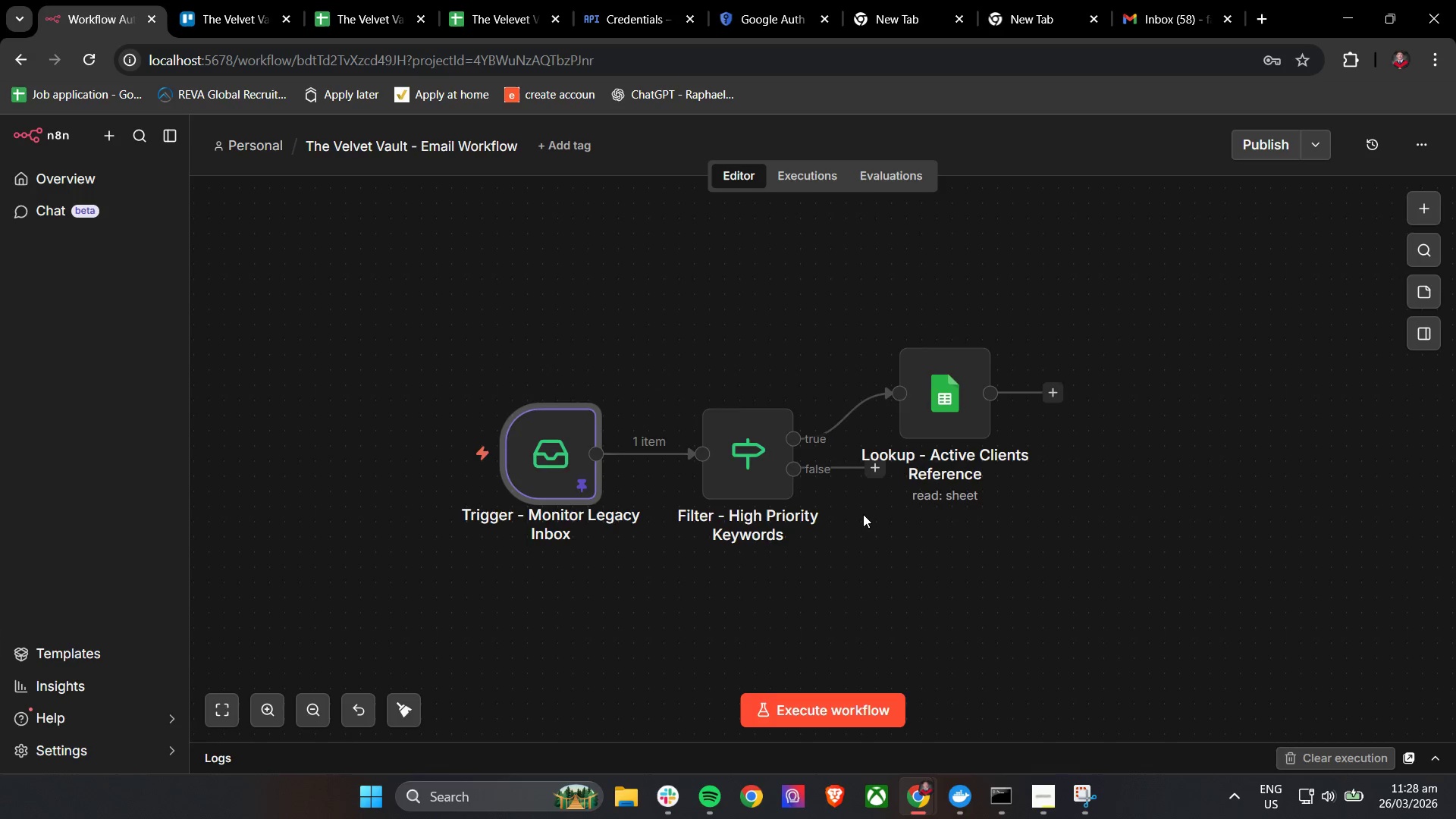 
left_click_drag(start_coordinate=[995, 519], to_coordinate=[798, 581])
 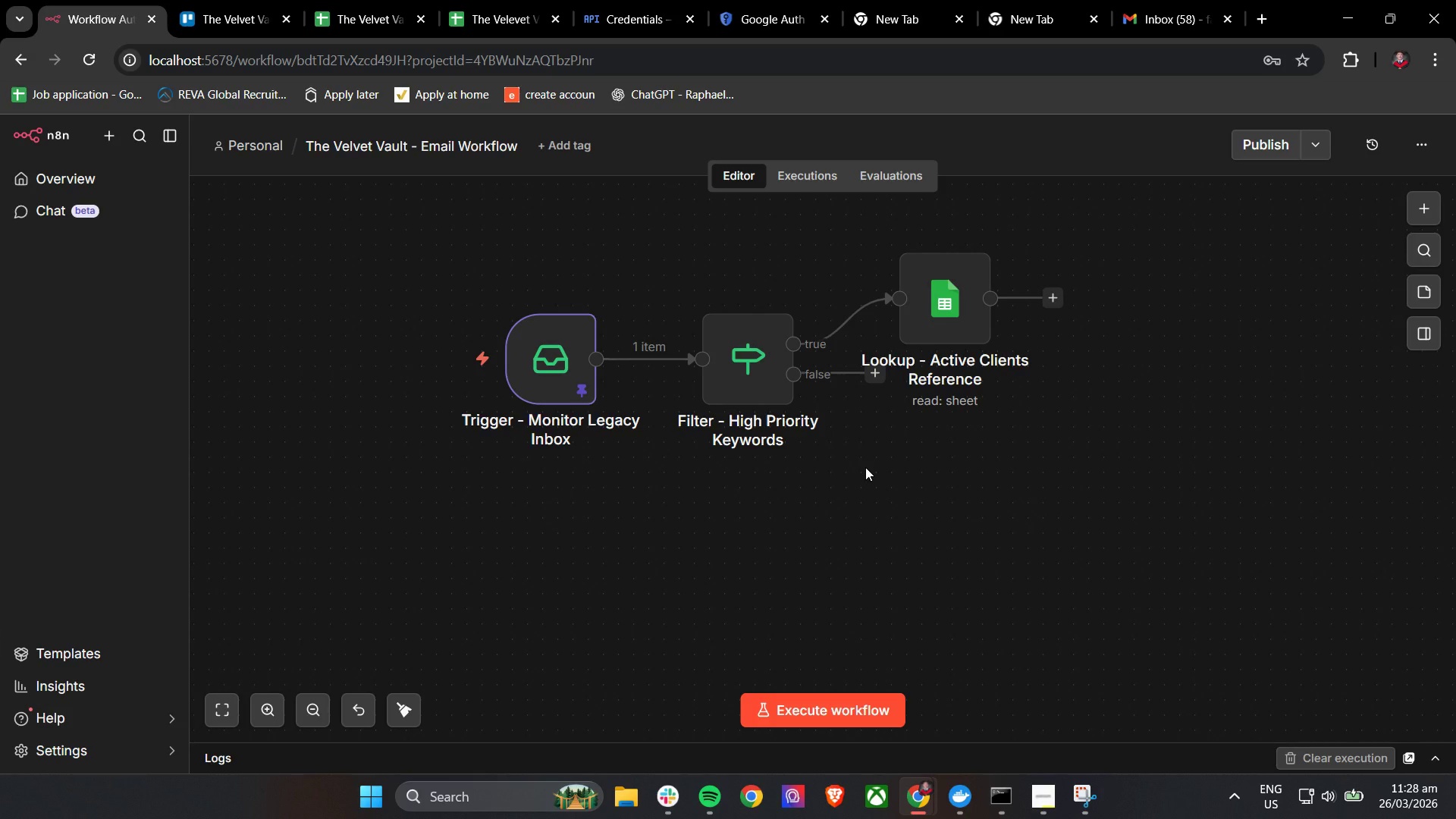 
scroll: coordinate [863, 515], scroll_direction: down, amount: 2.0
 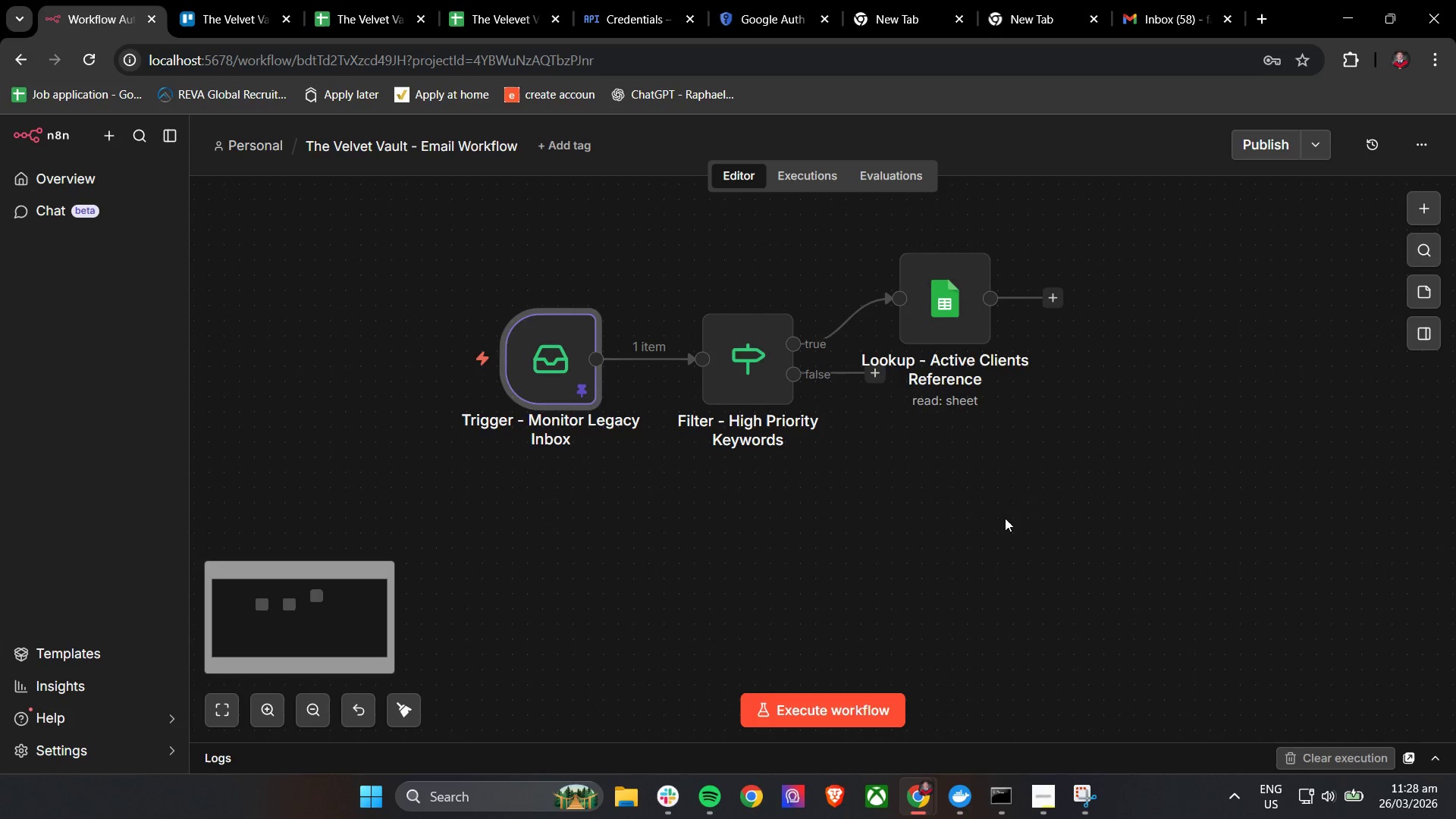 
hold_key(key=ControlLeft, duration=0.95)
left_click_drag(start_coordinate=[865, 467], to_coordinate=[787, 483])
 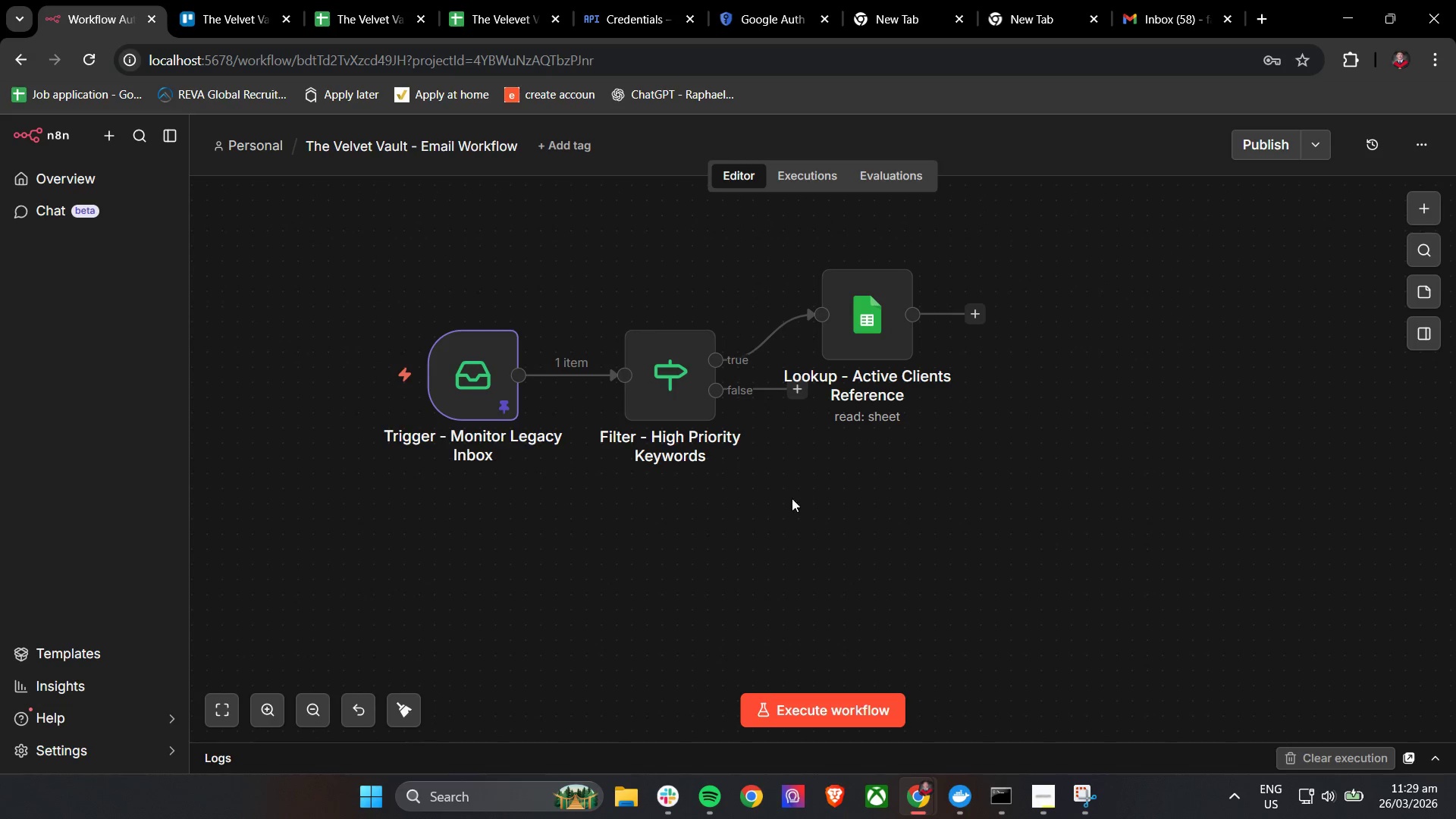 
wait(6.39)
 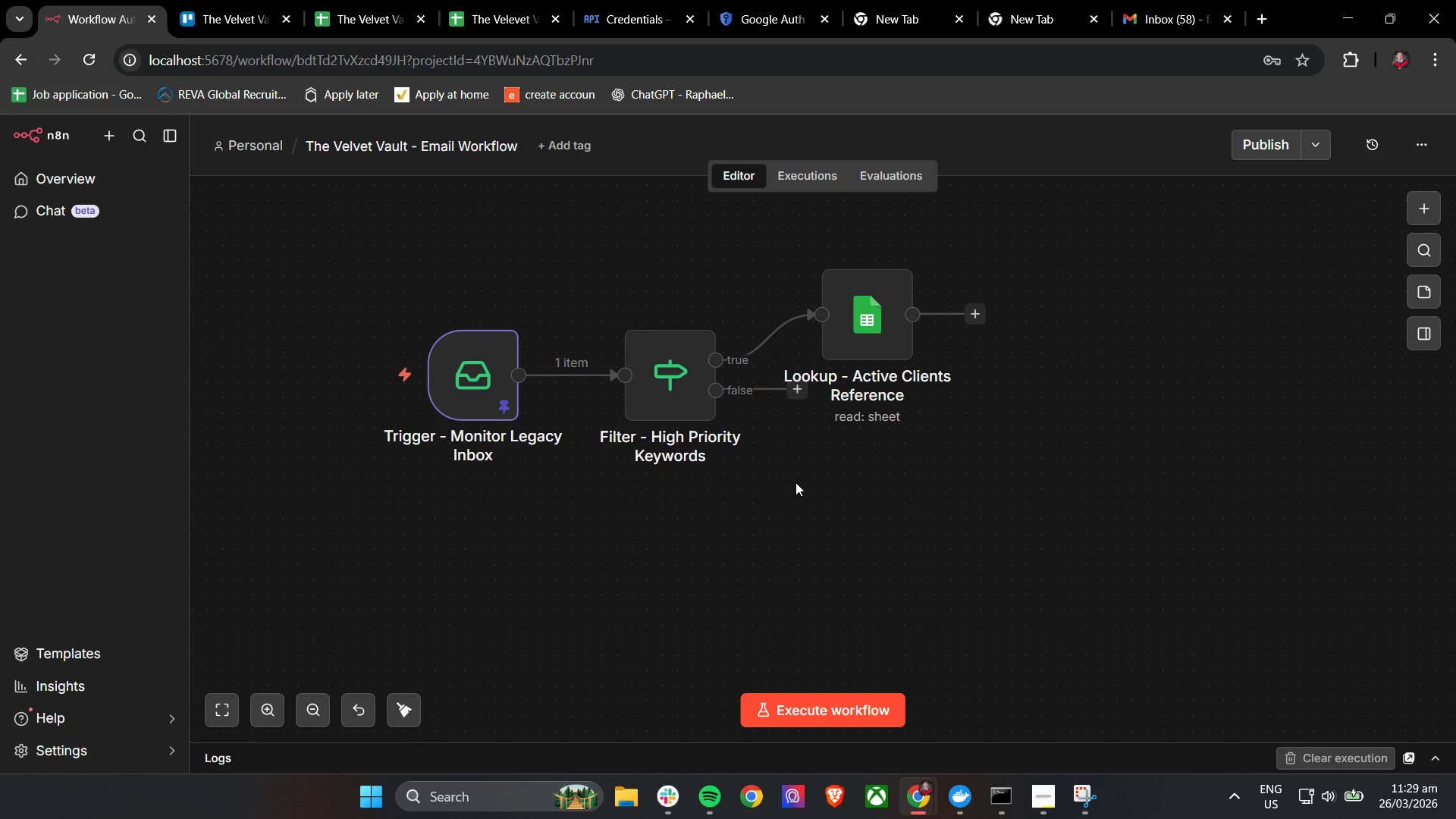 
left_click([977, 312])
 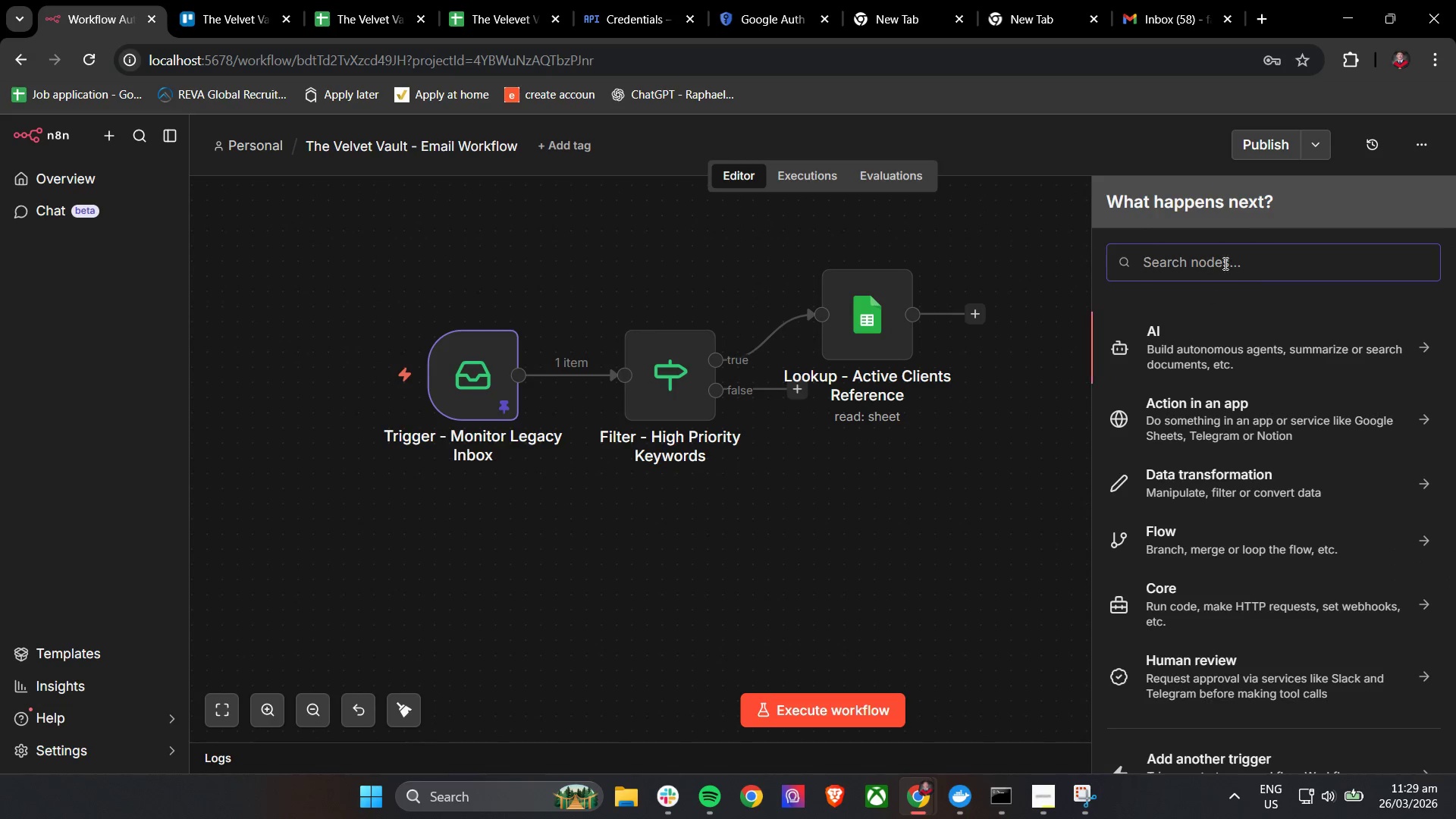 
left_click([1225, 261])
 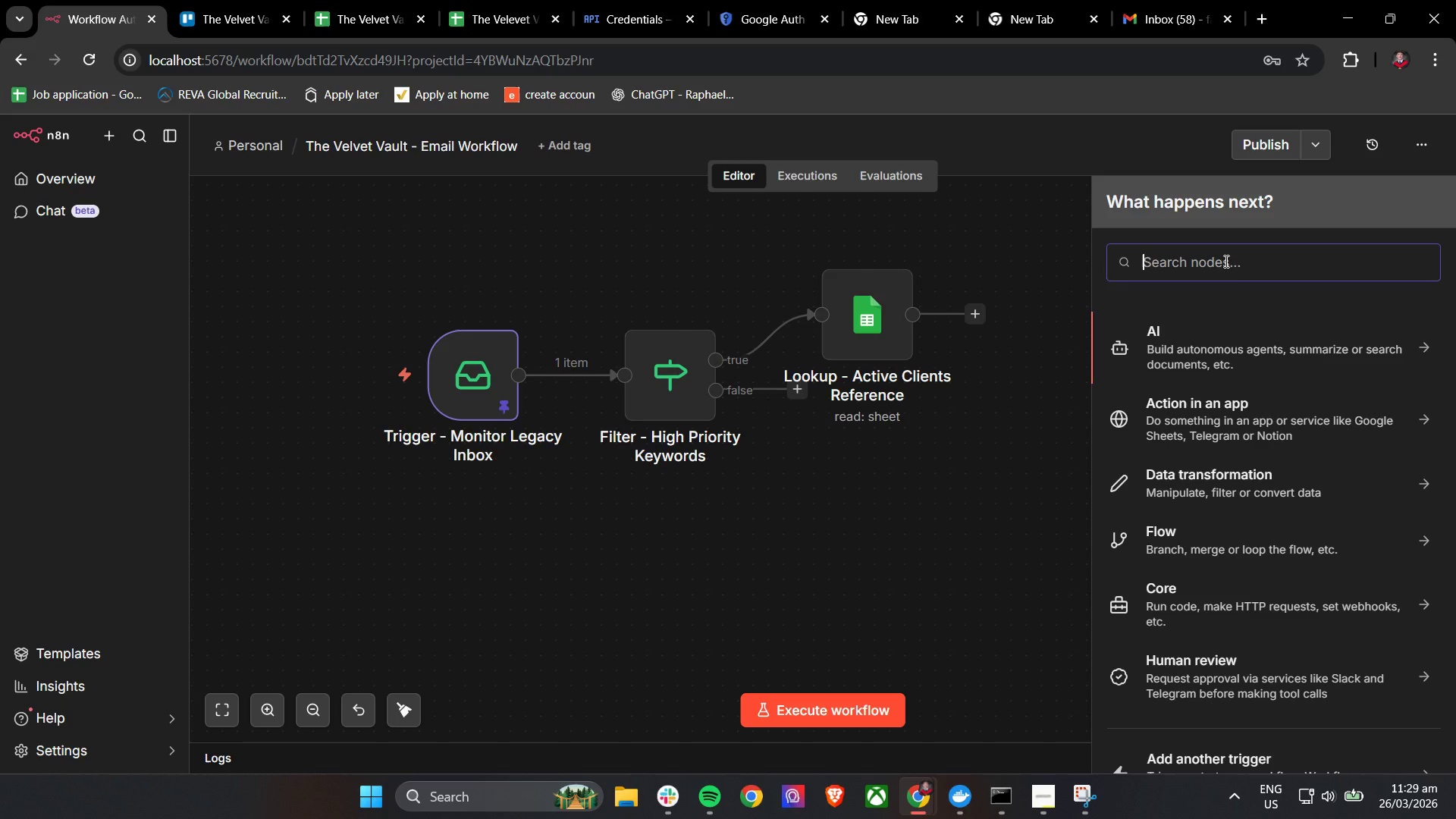 
wait(12.8)
 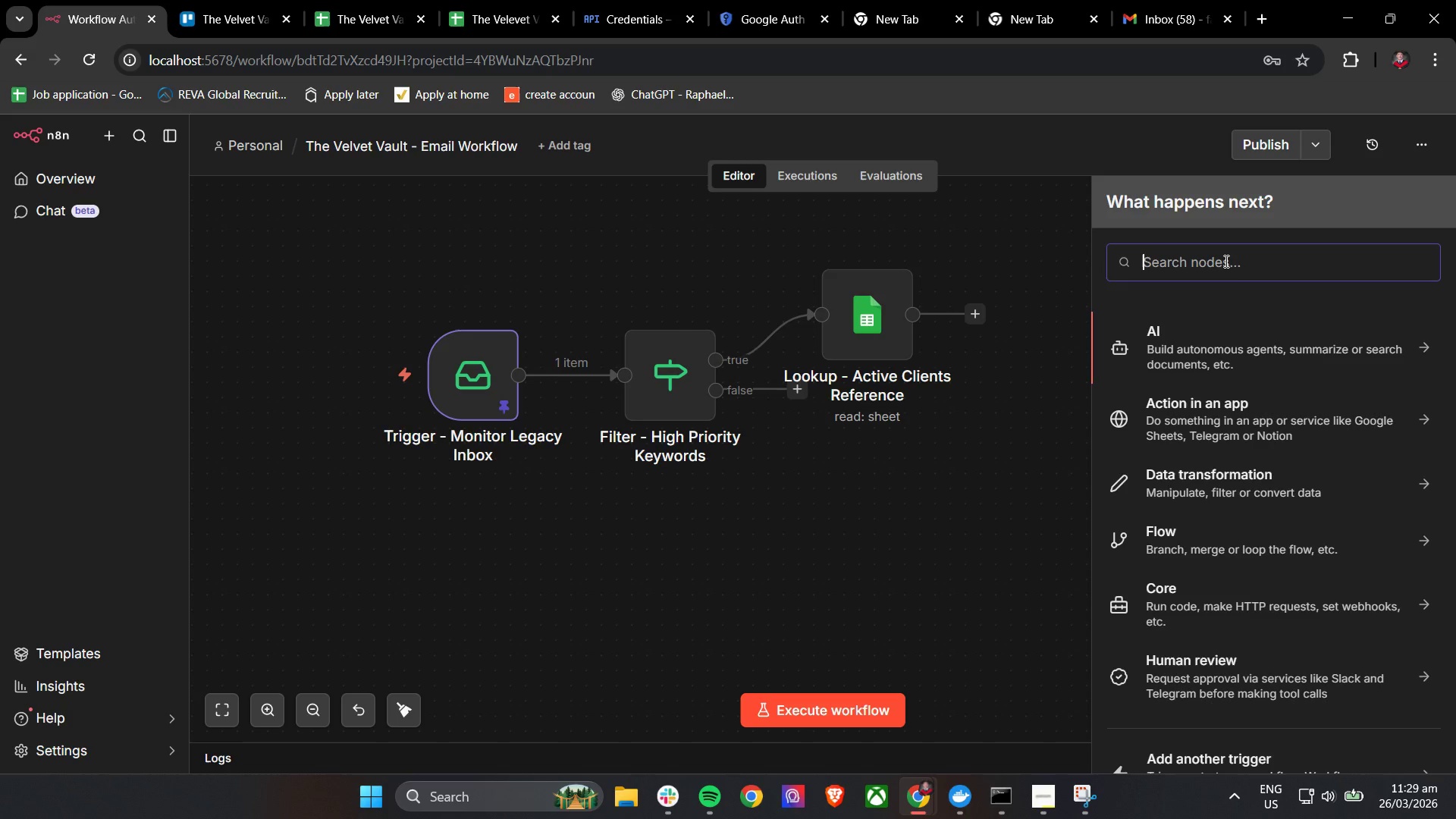 
type(if)
 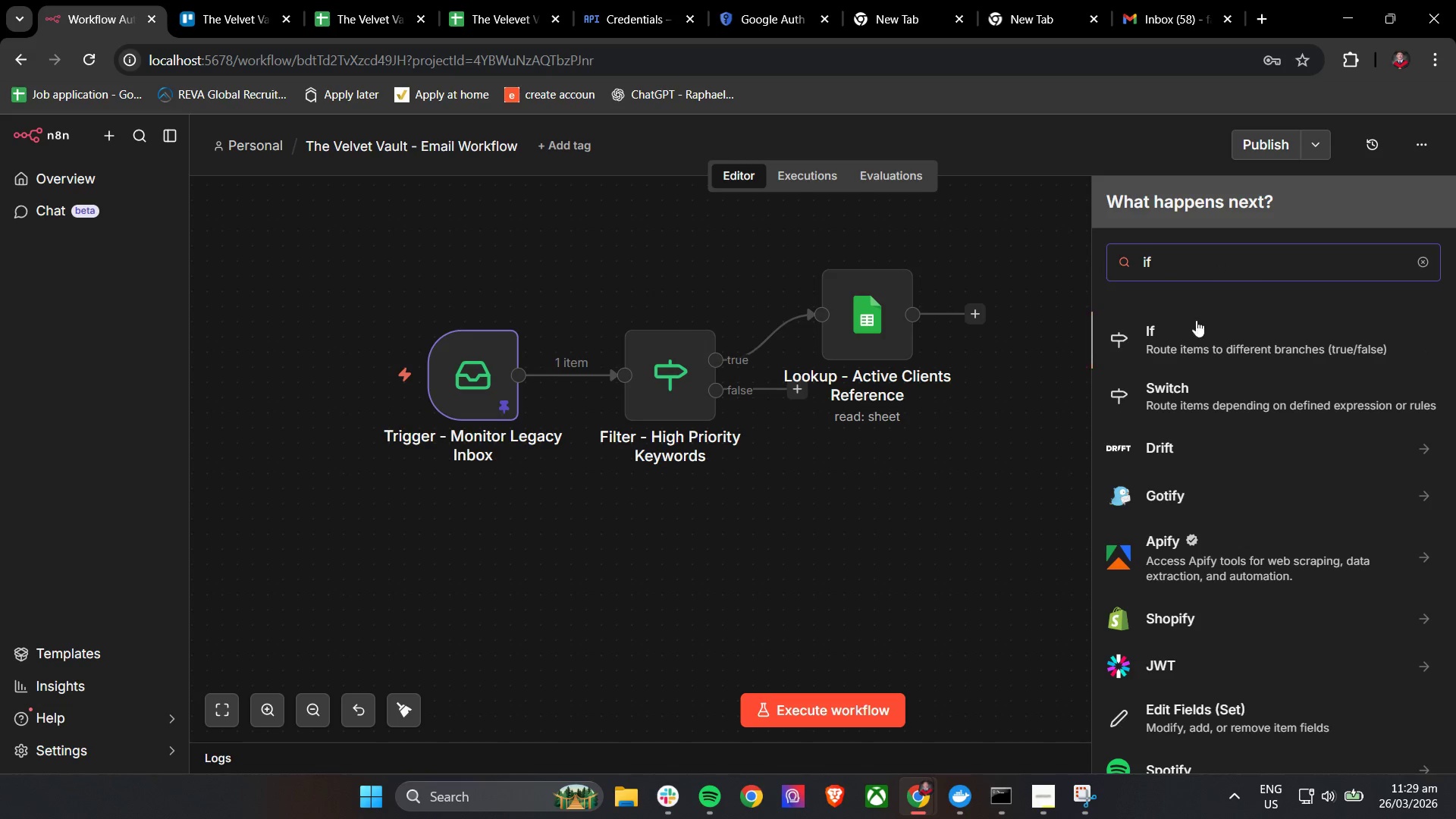 
left_click([1183, 345])
 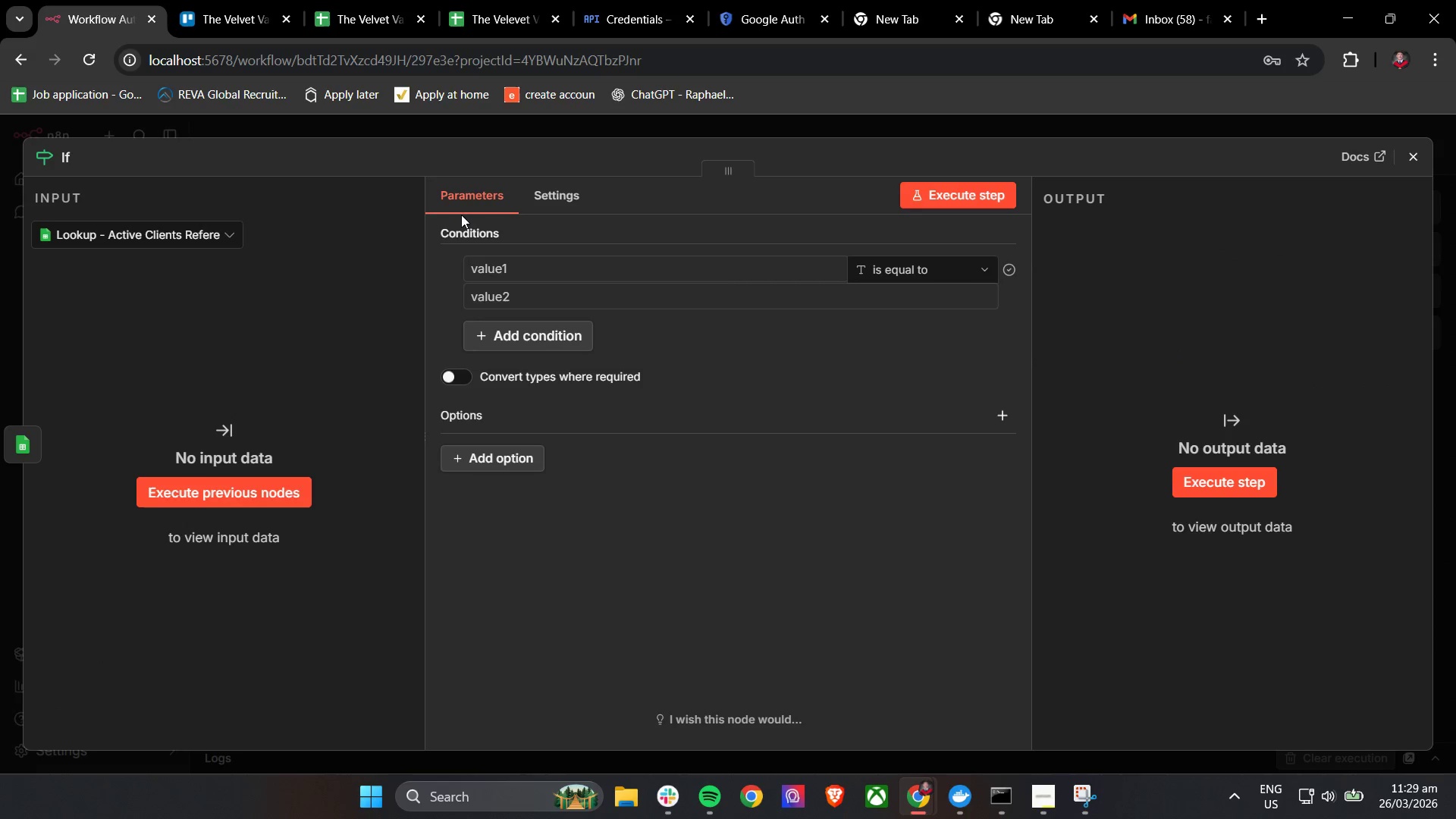 
left_click([70, 154])
 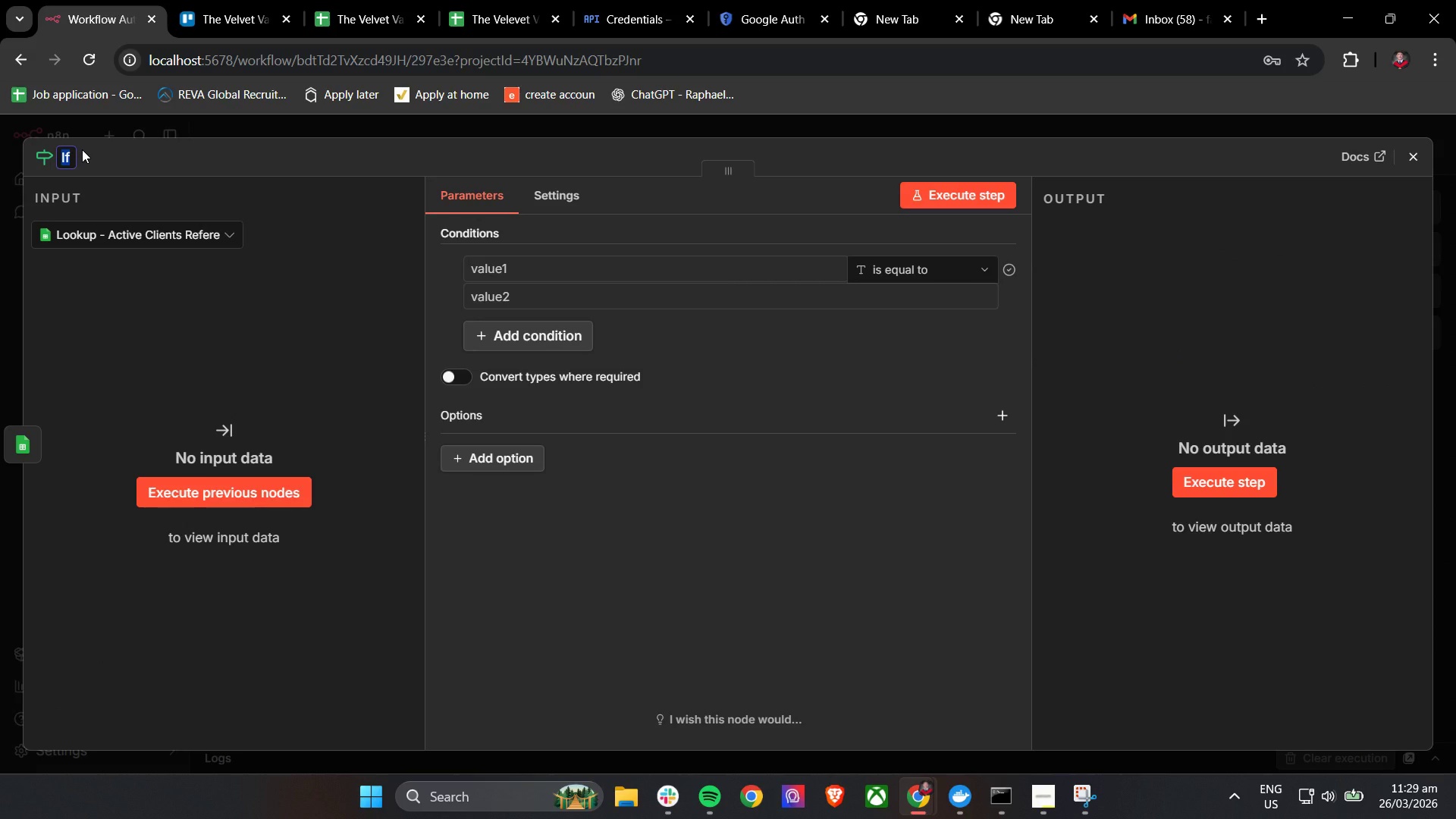 
type(Decision  )
key(Backspace)
key(Backspace)
type( - Active Client Match)
 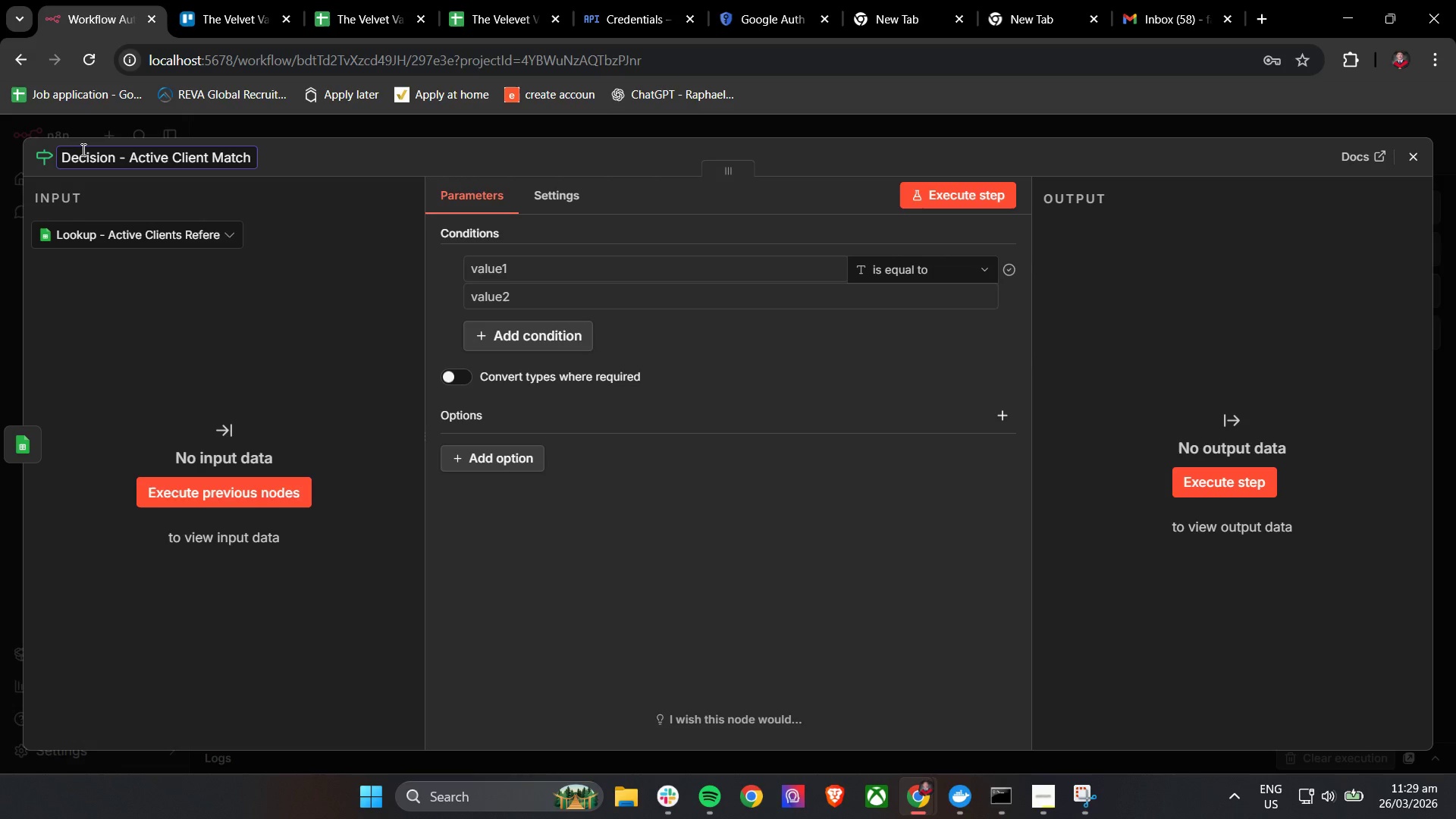 
left_click([789, 346])
 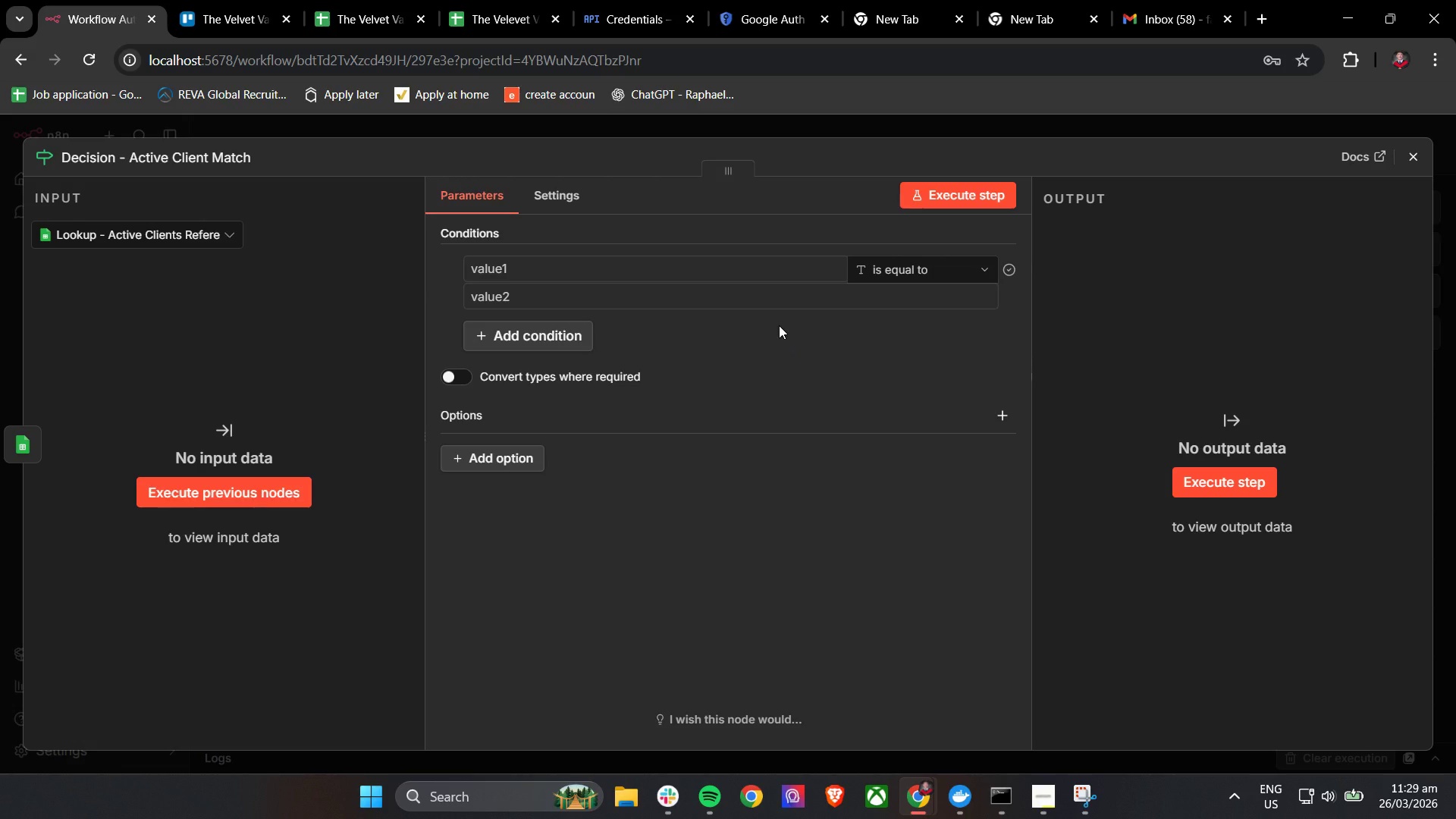 
wait(9.56)
 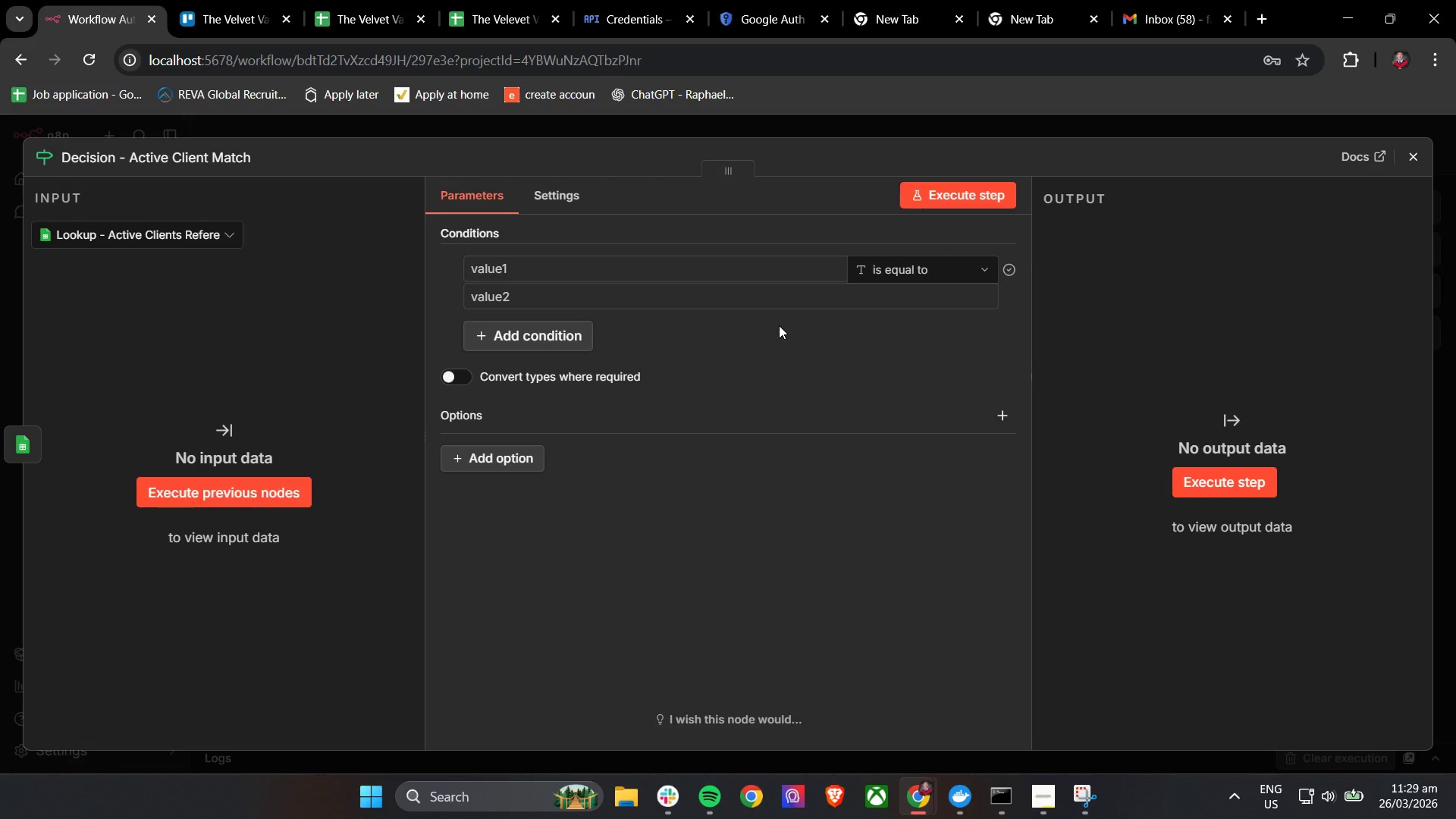 
left_click([612, 268])
 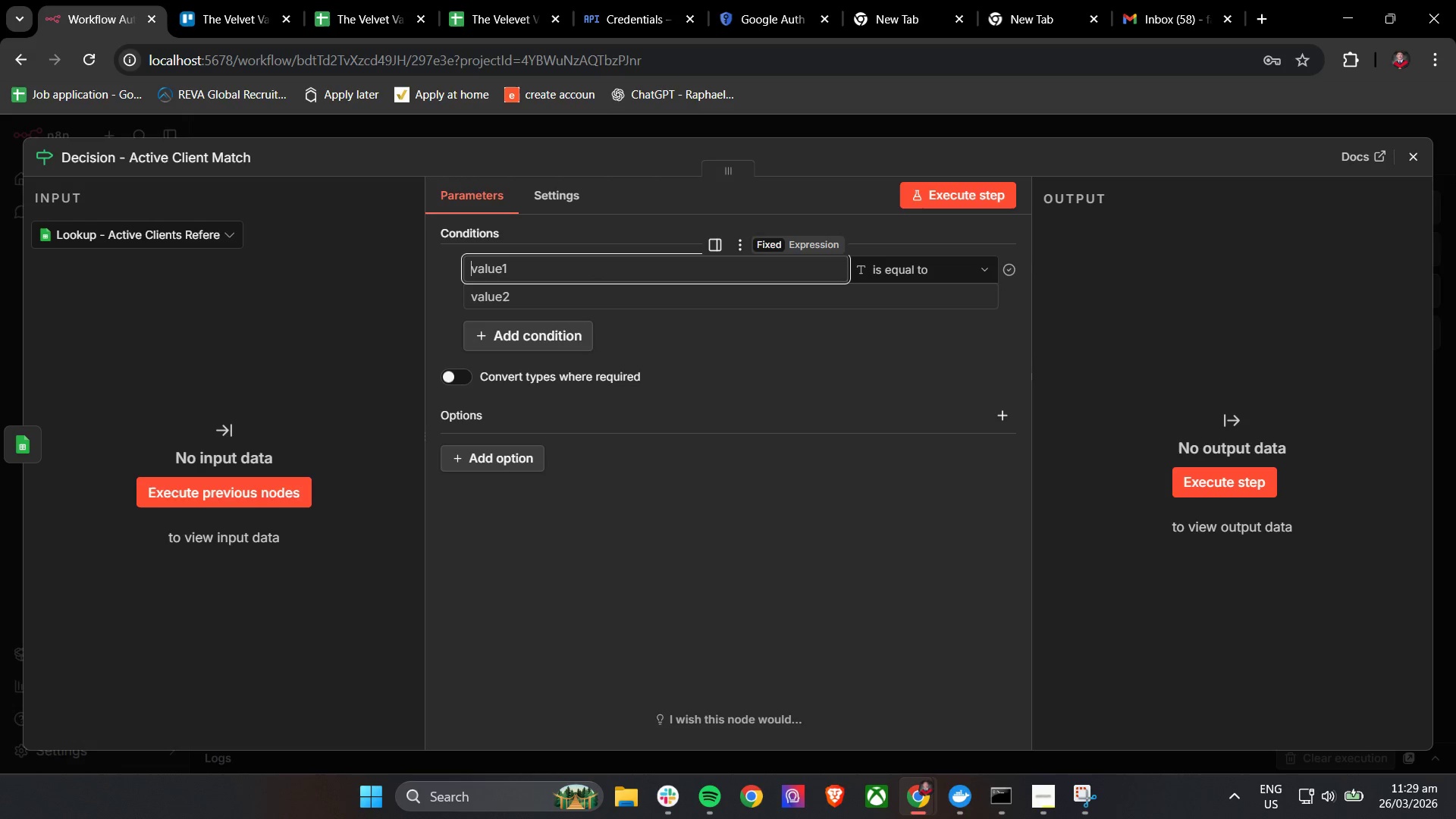 
left_click([1417, 158])
 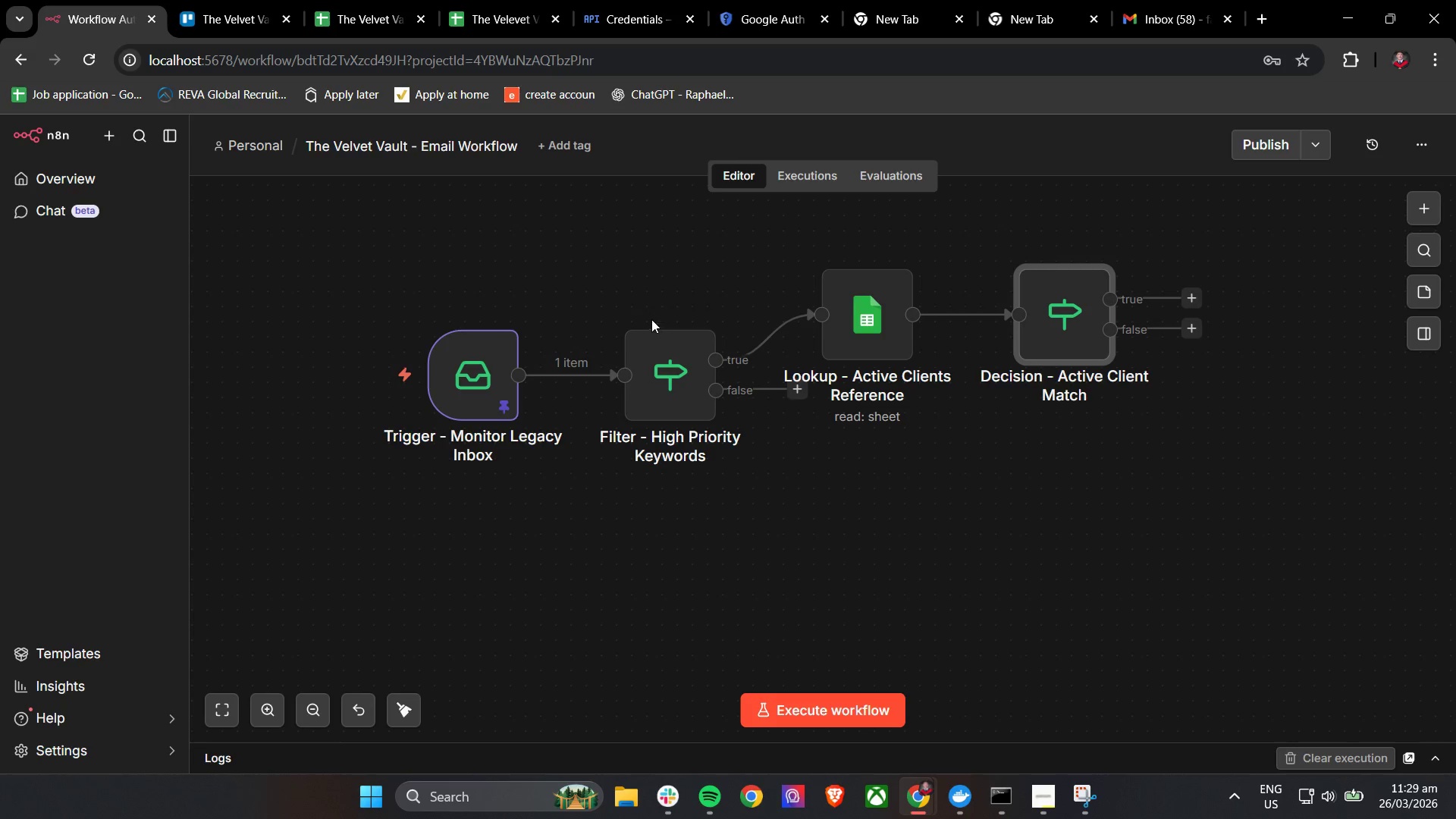 
left_click([630, 306])
 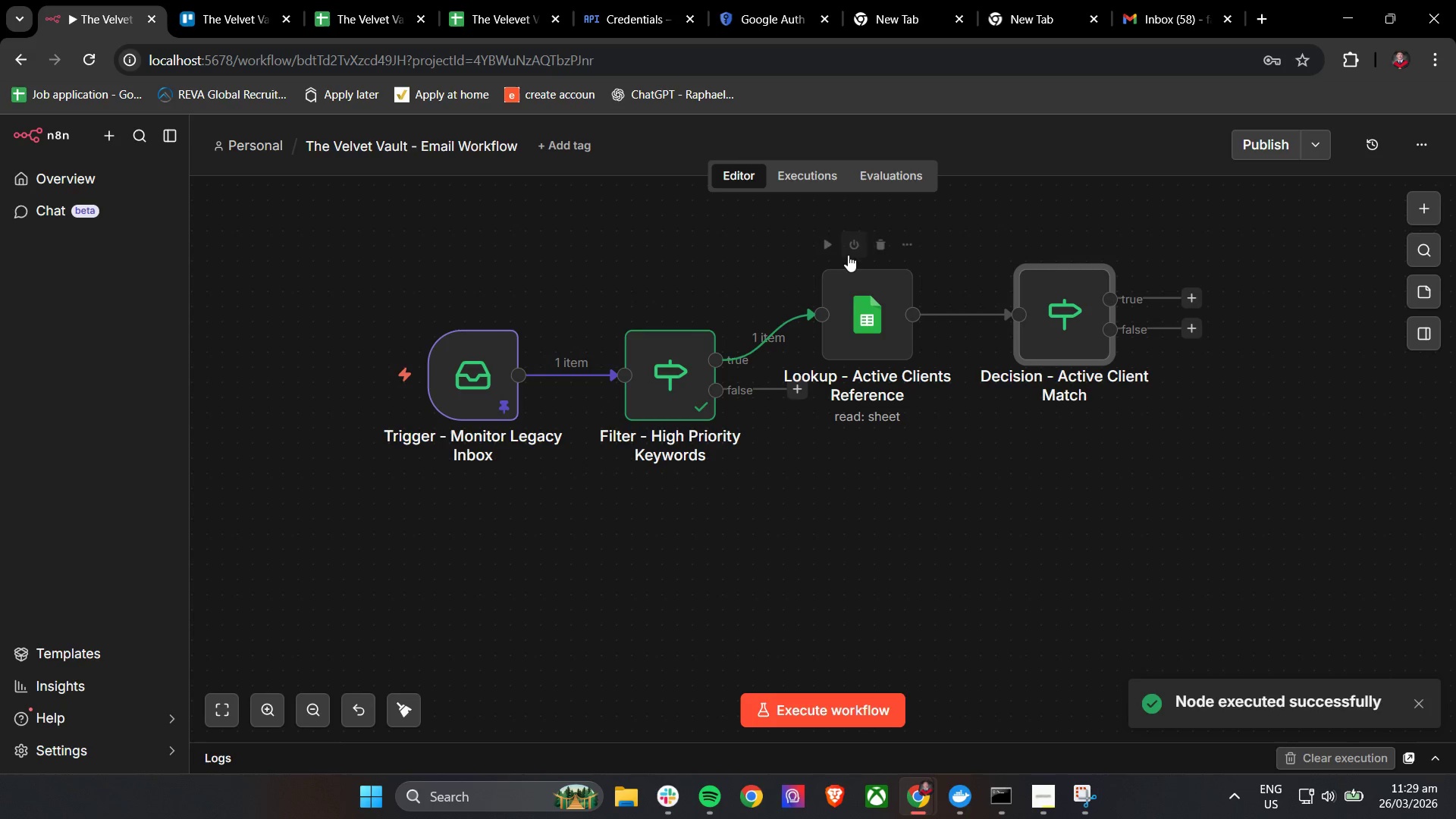 
left_click([829, 247])
 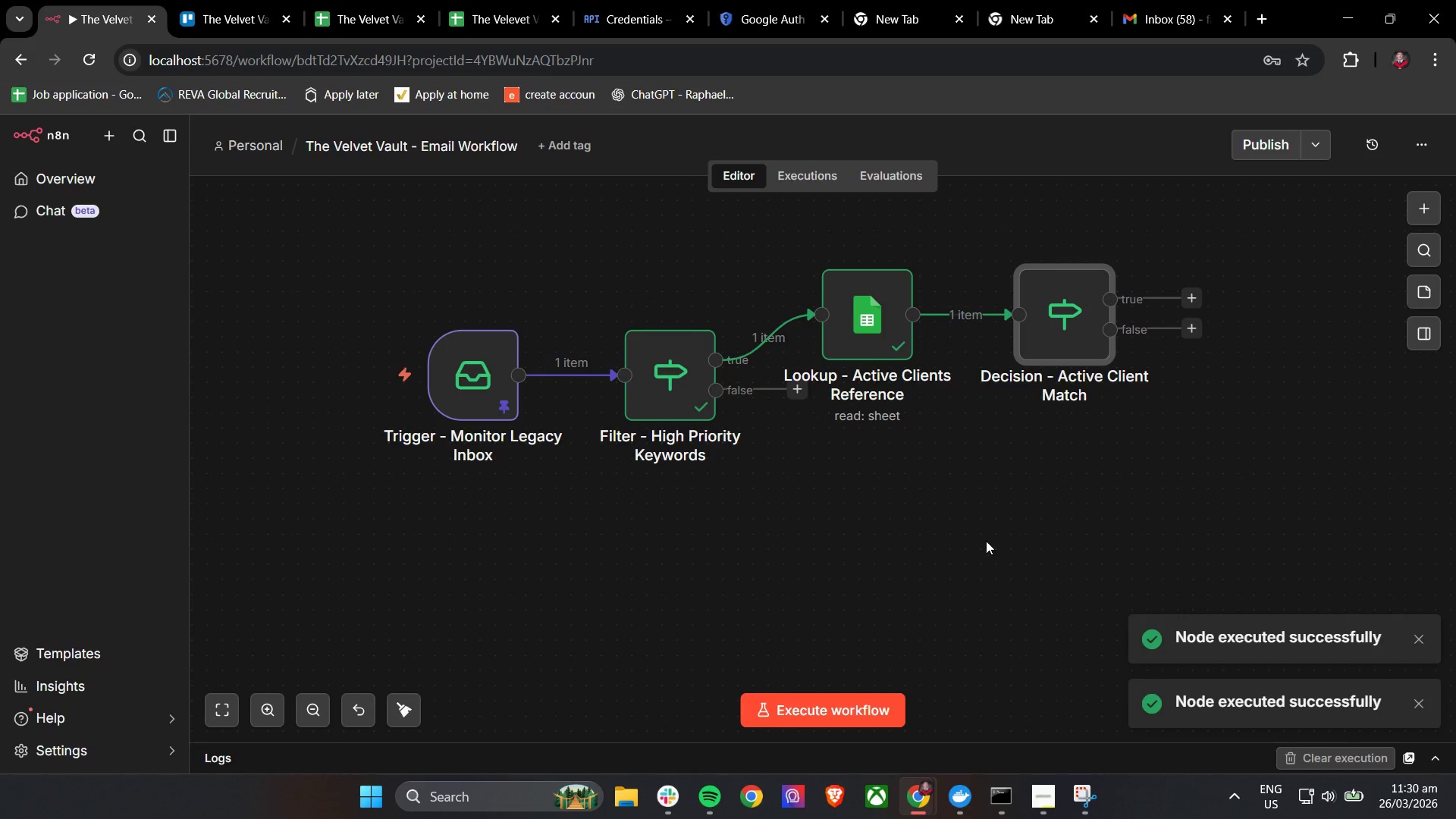 
left_click_drag(start_coordinate=[964, 434], to_coordinate=[865, 460])
 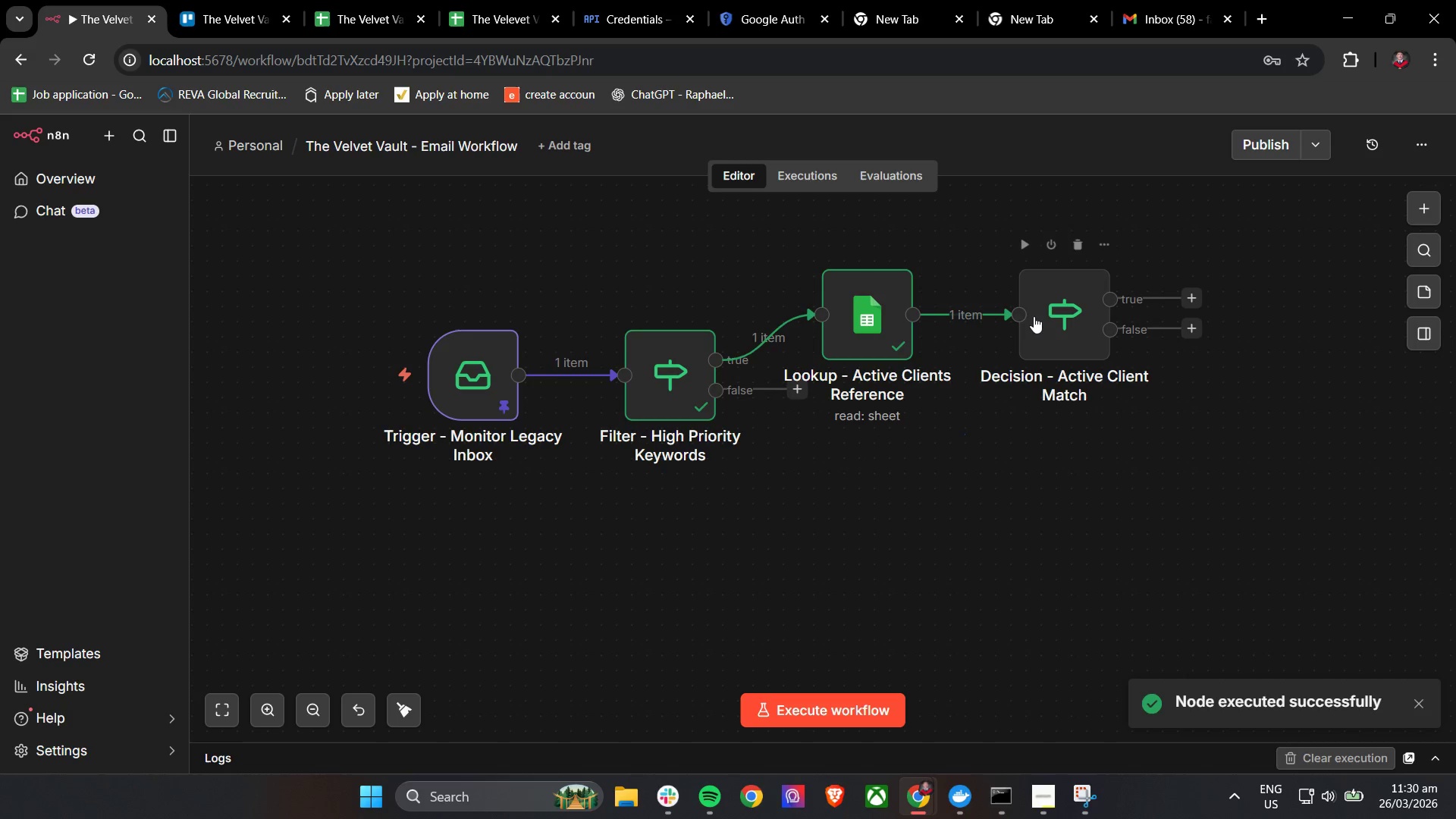 
left_click([1035, 315])
 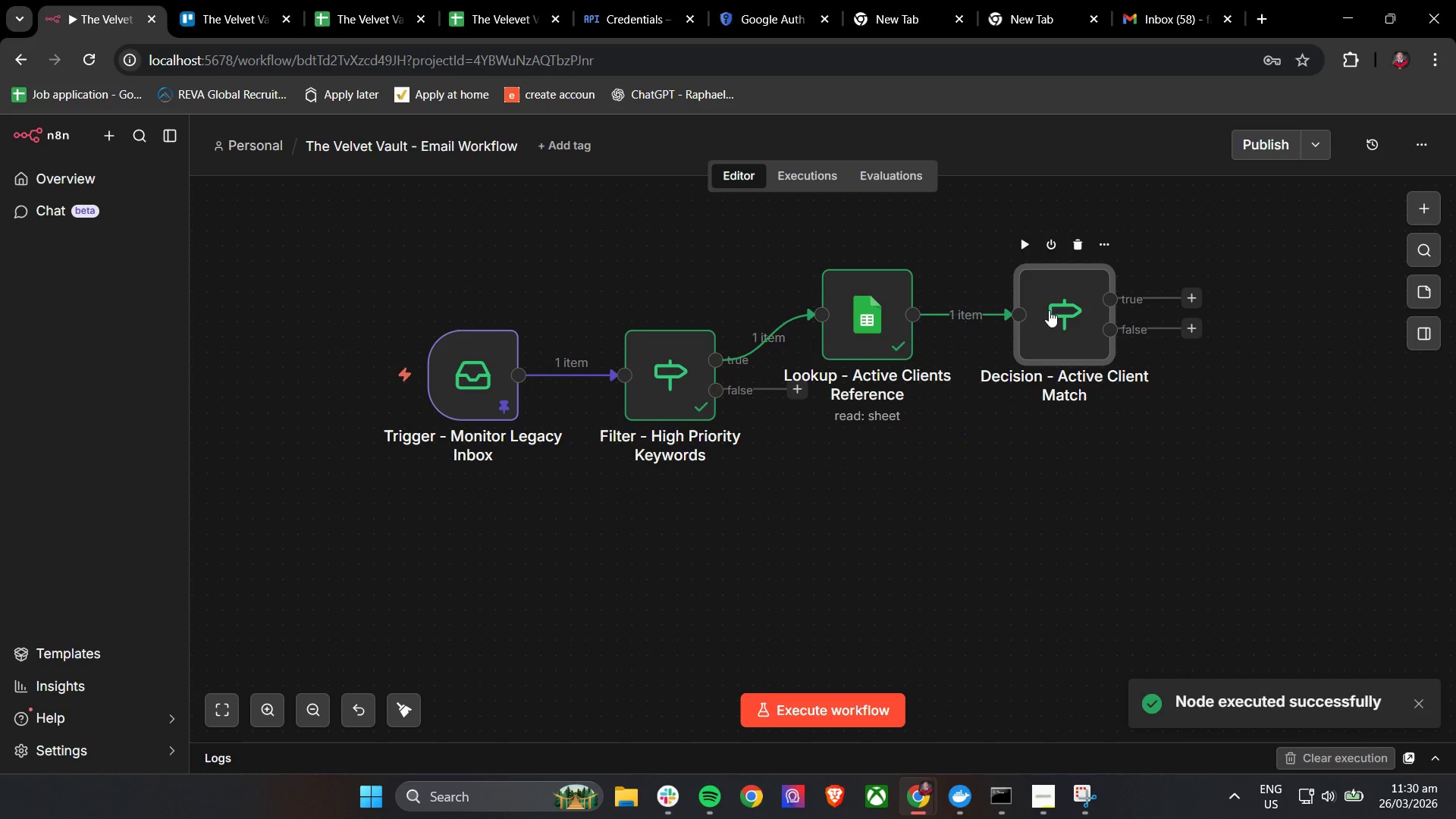 
left_click([1051, 310])
 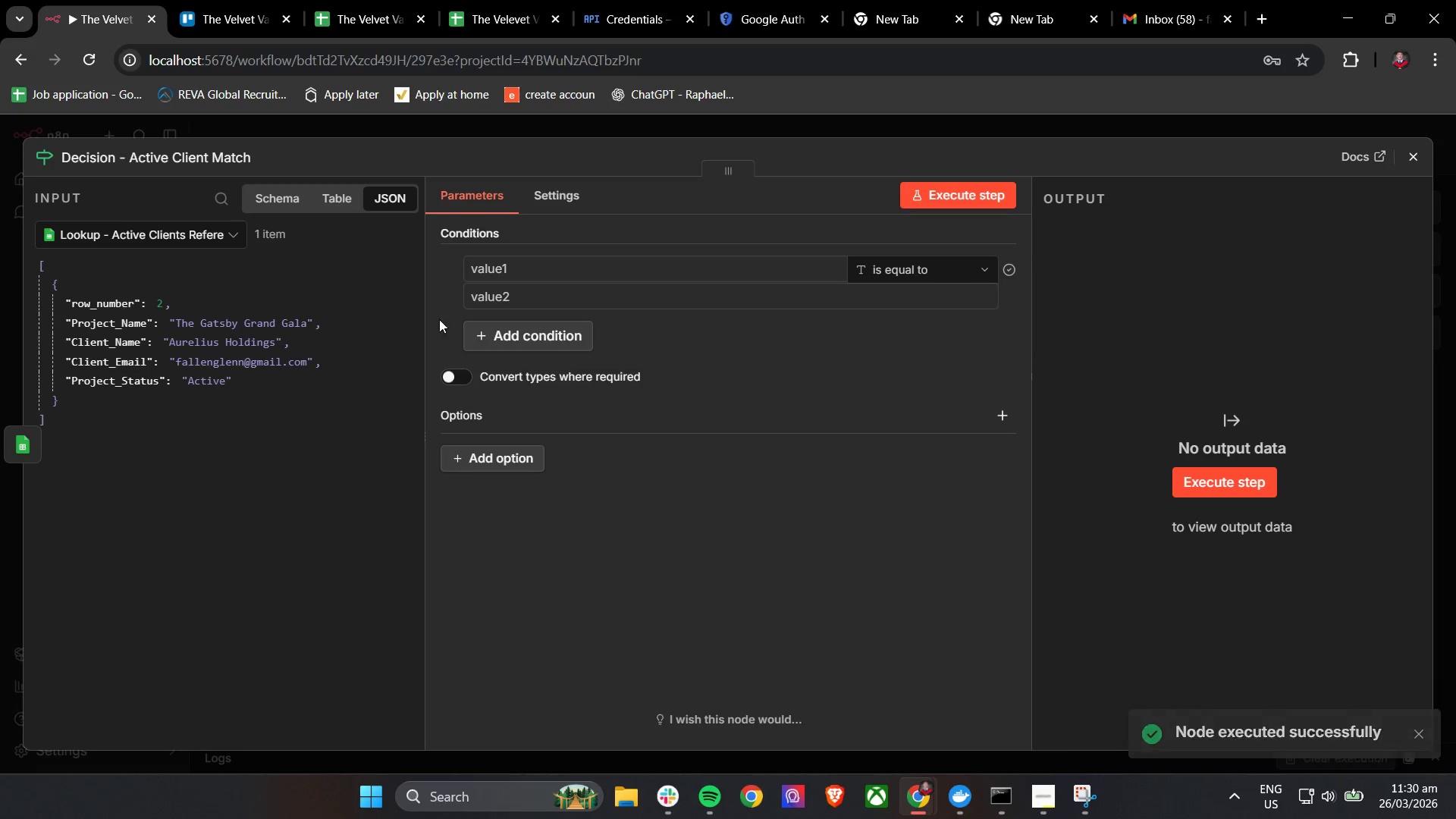 
left_click([499, 268])
 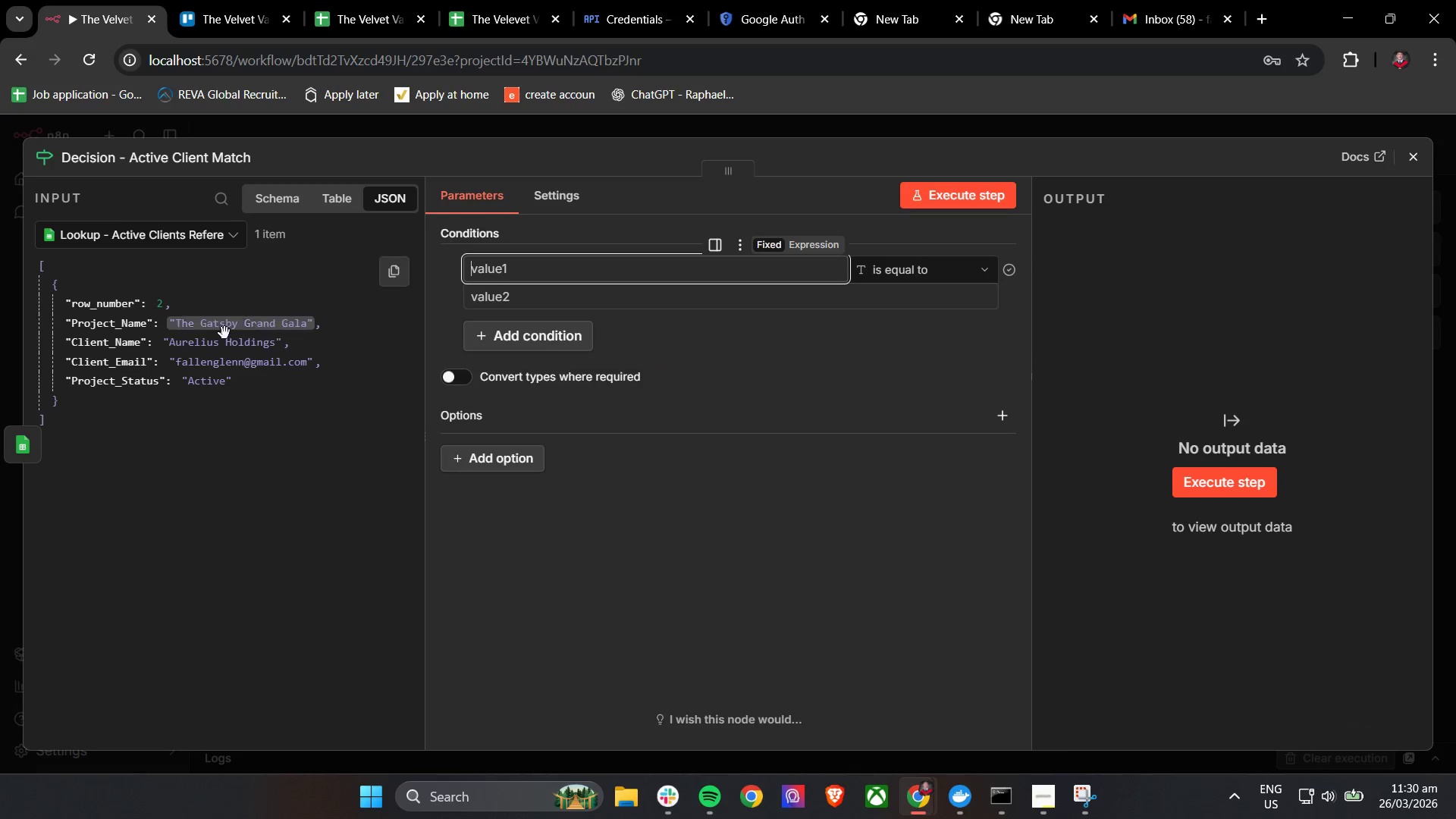 
left_click_drag(start_coordinate=[198, 360], to_coordinate=[532, 267])
 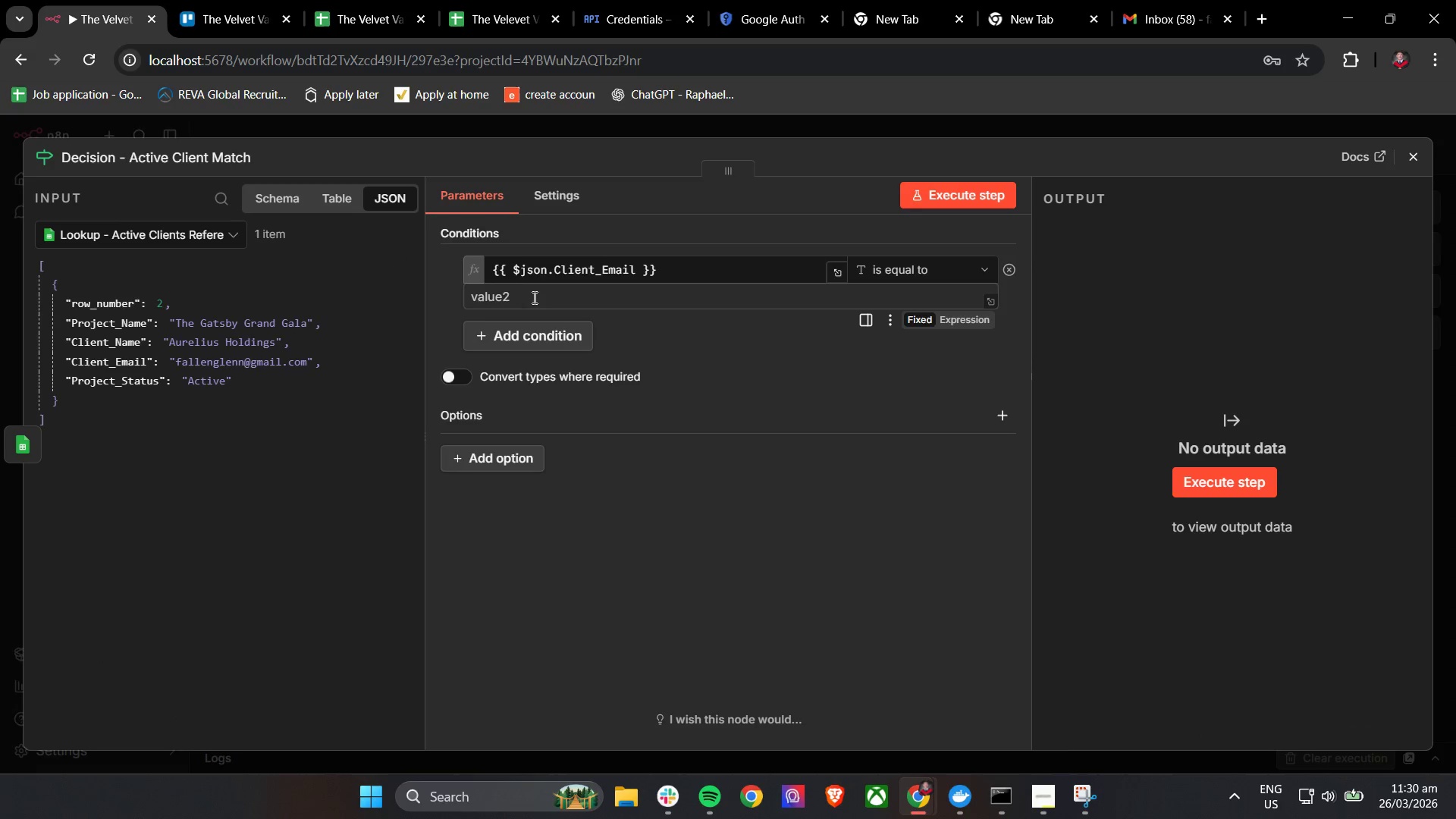 
left_click([533, 298])
 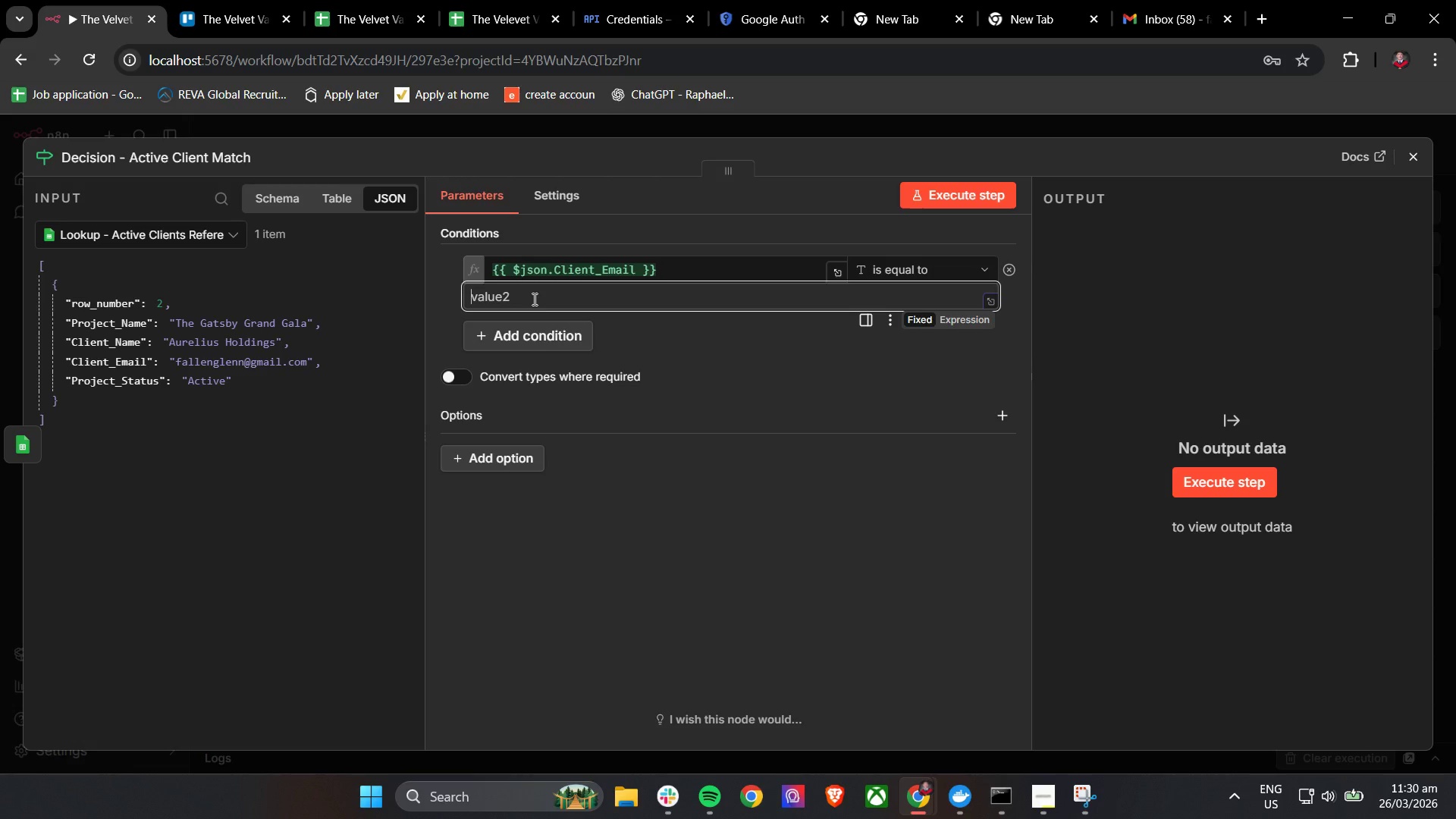 
left_click([726, 341])
 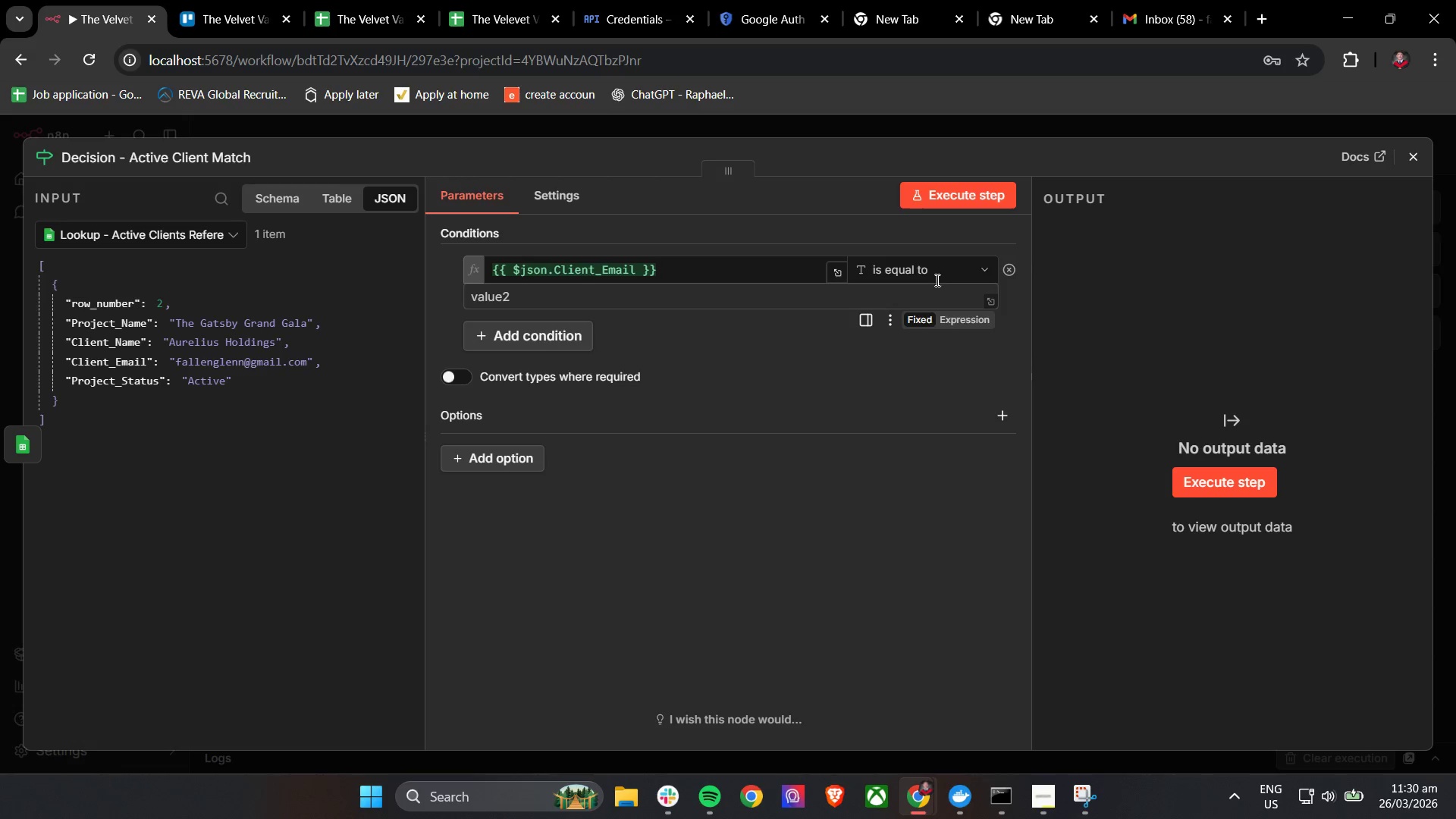 
left_click([938, 272])
 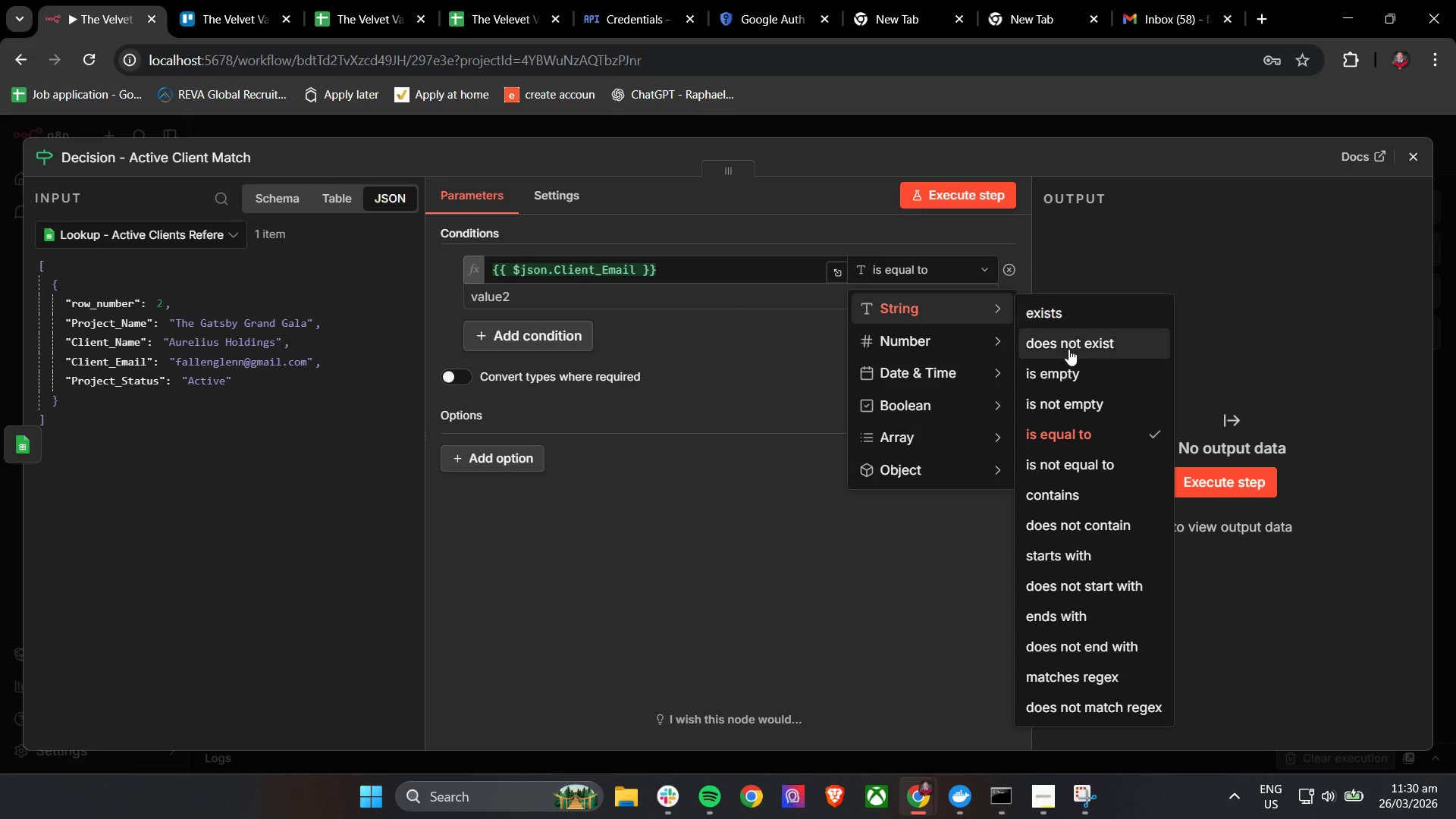 
left_click([1066, 399])
 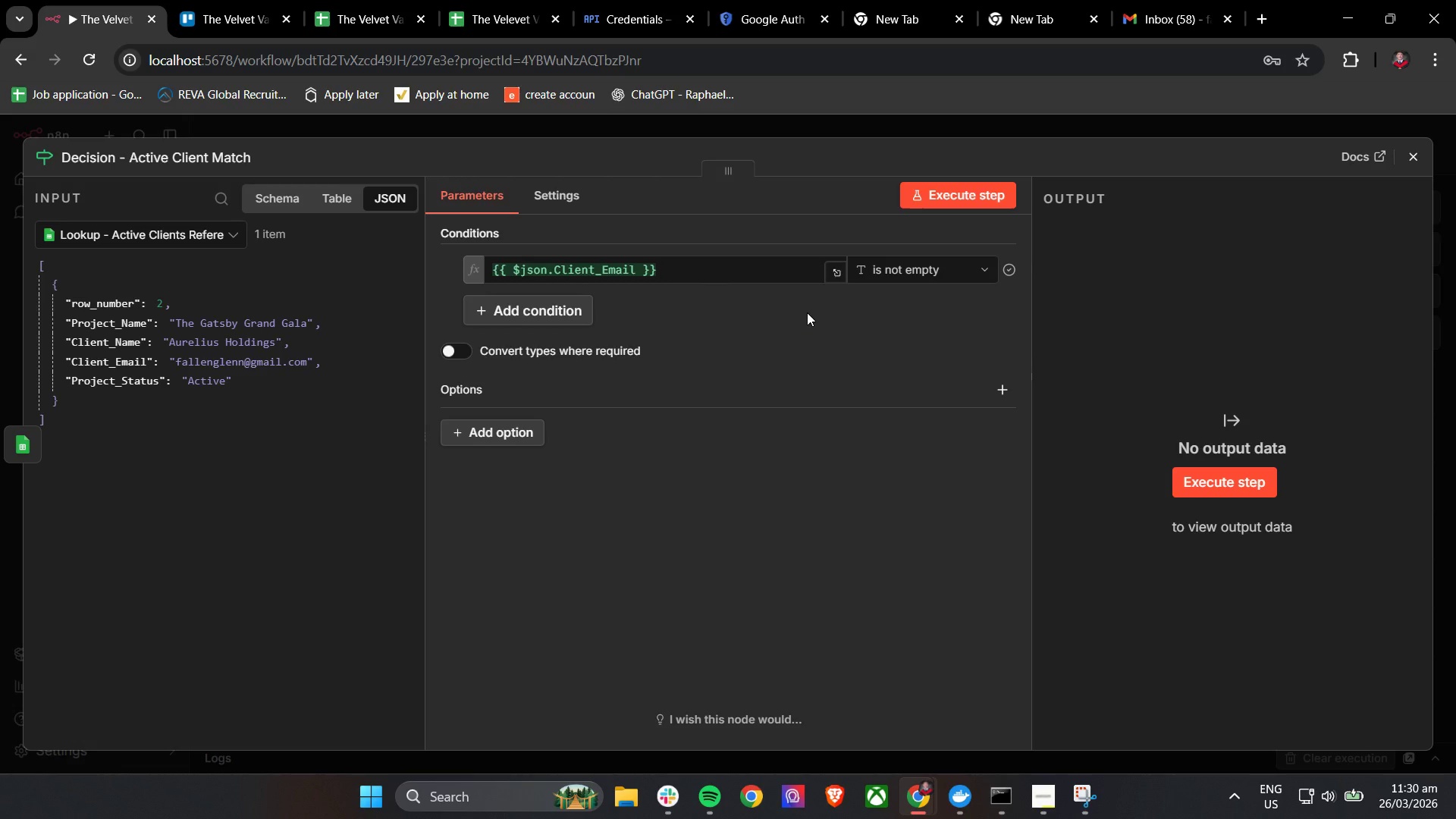 
wait(12.08)
 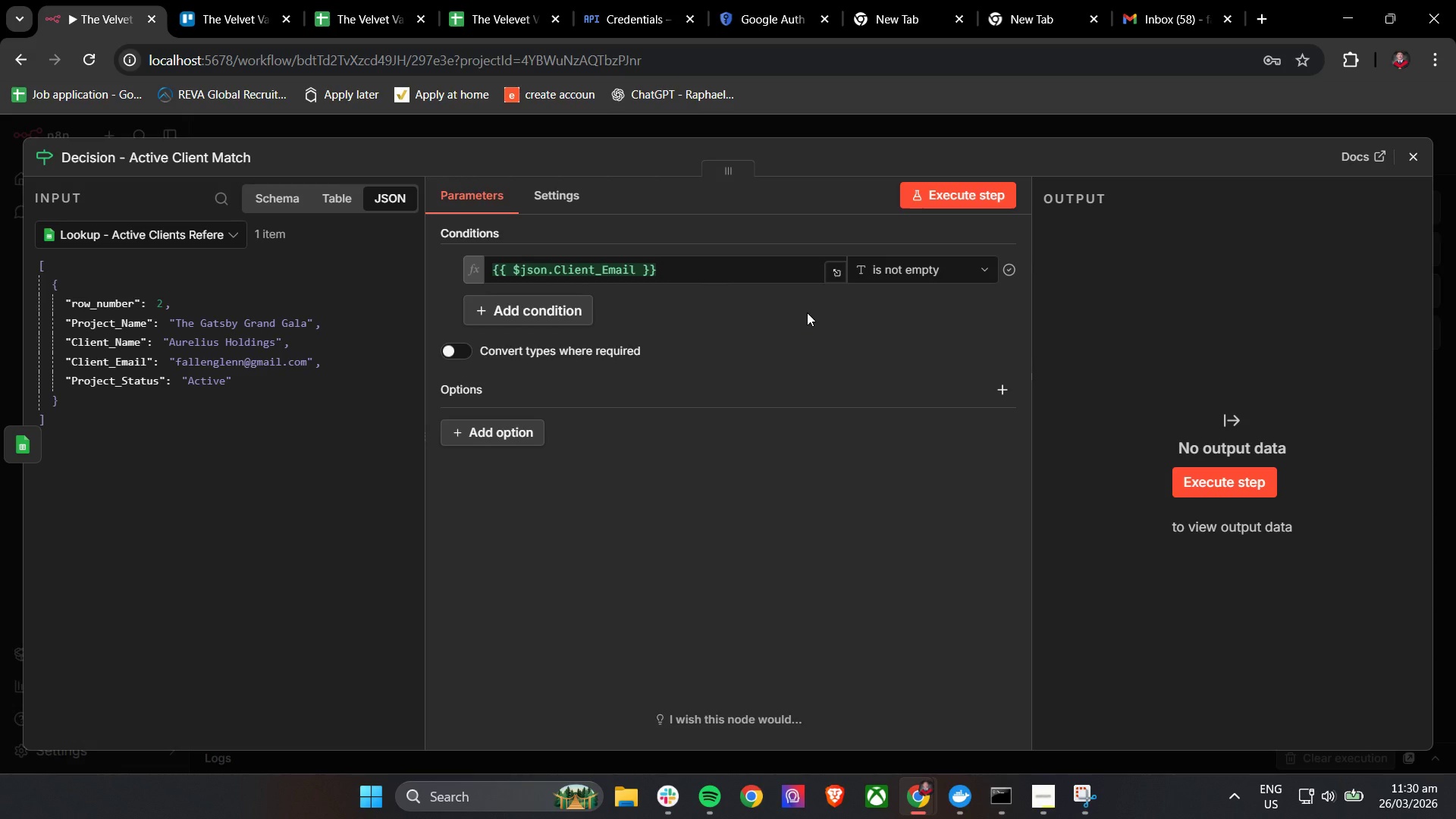 
left_click([1410, 160])
 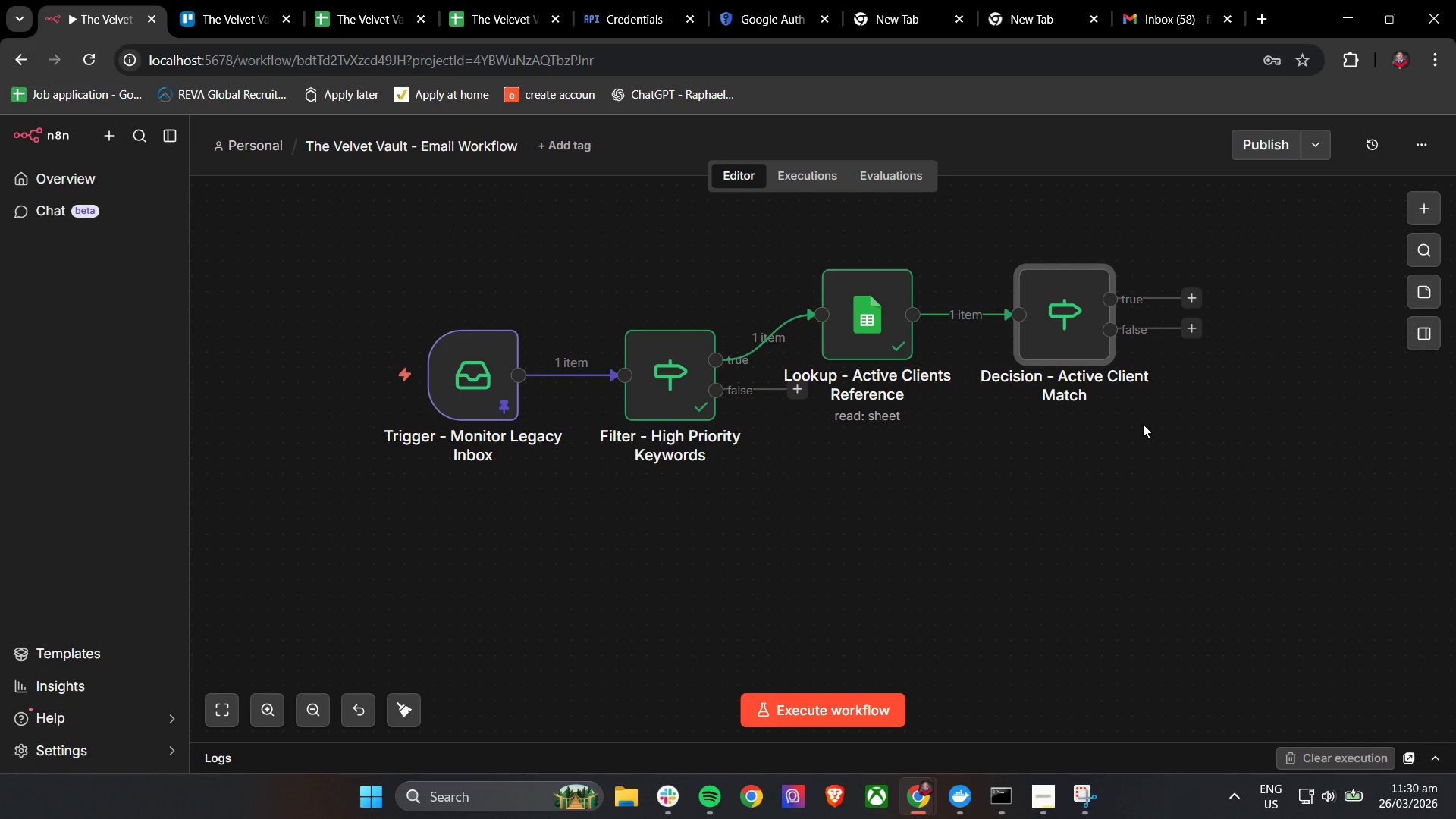 
hold_key(key=ControlLeft, duration=0.77)
left_click_drag(start_coordinate=[1152, 416], to_coordinate=[981, 437])
 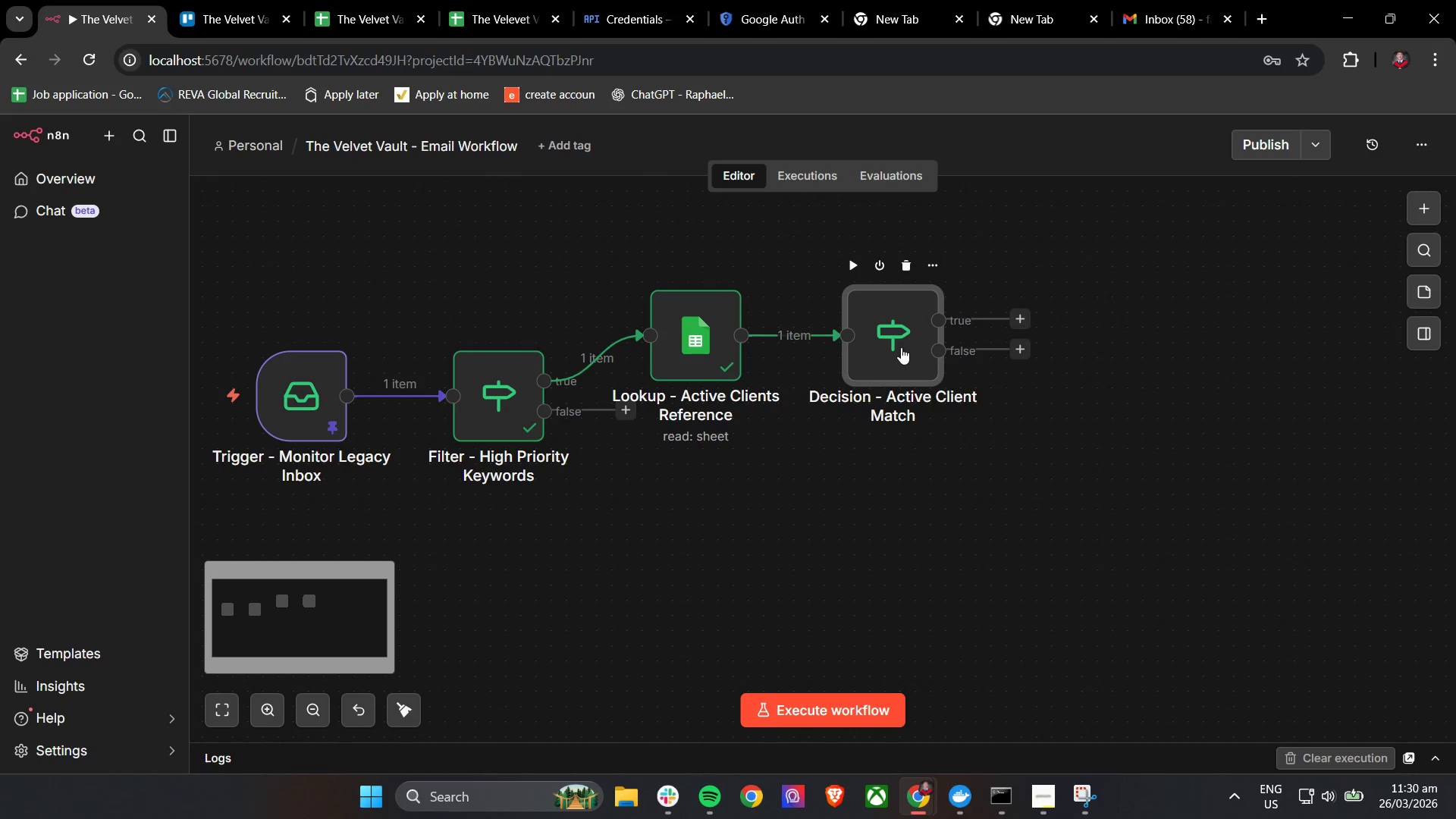 
double_click([901, 347])
 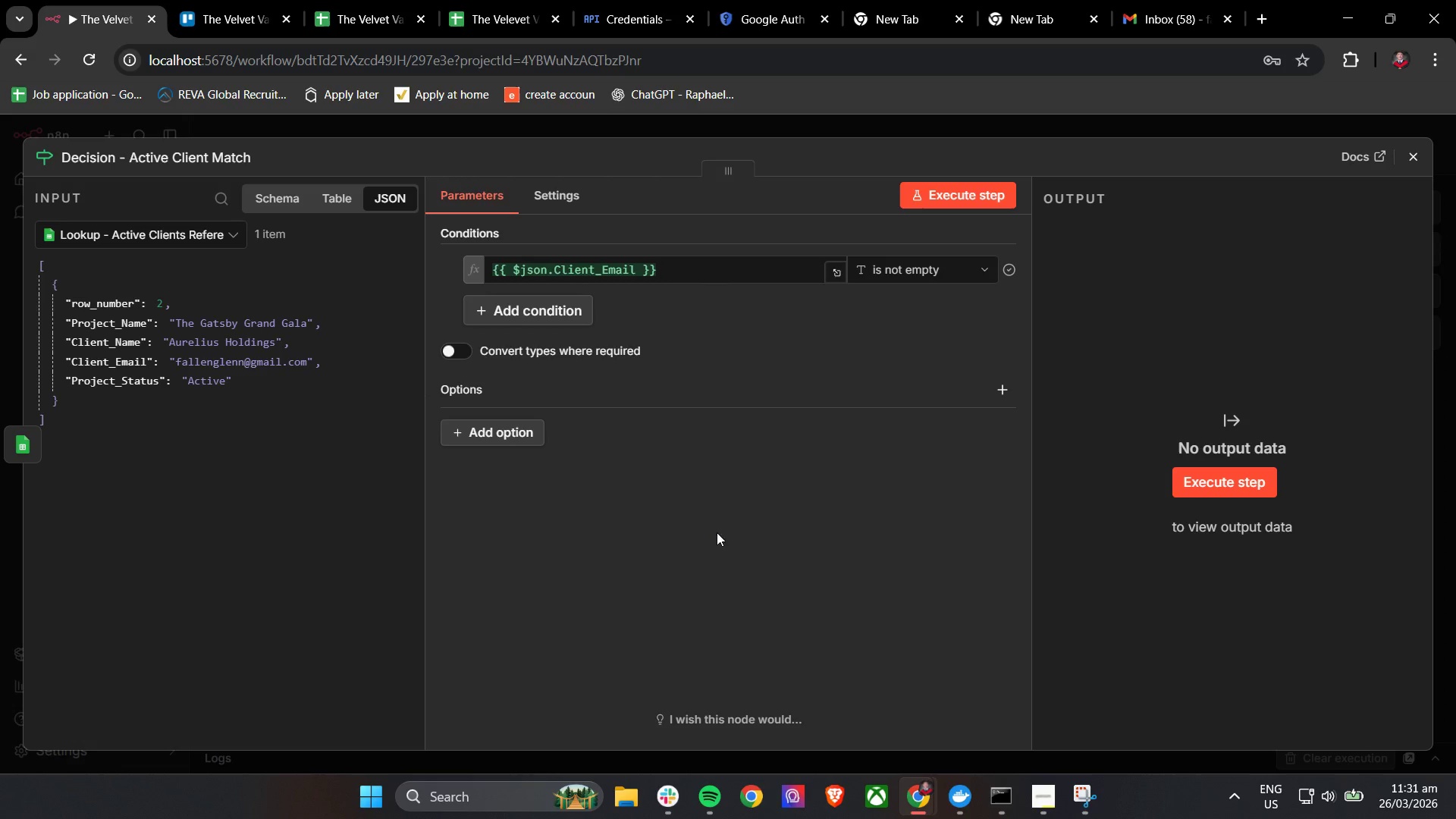 
wait(85.28)
 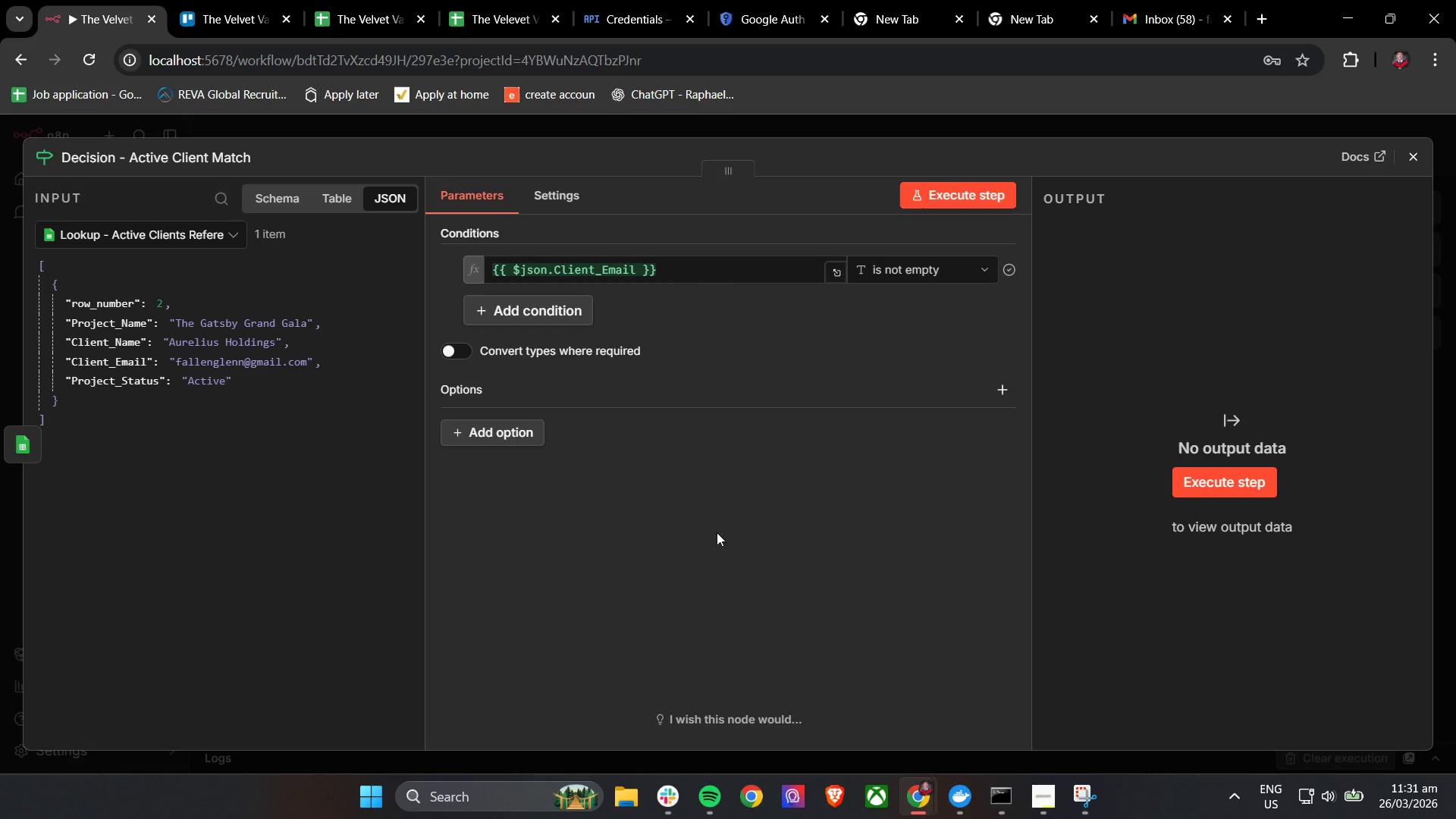 
scroll: coordinate [999, 406], scroll_direction: up, amount: 1.0
 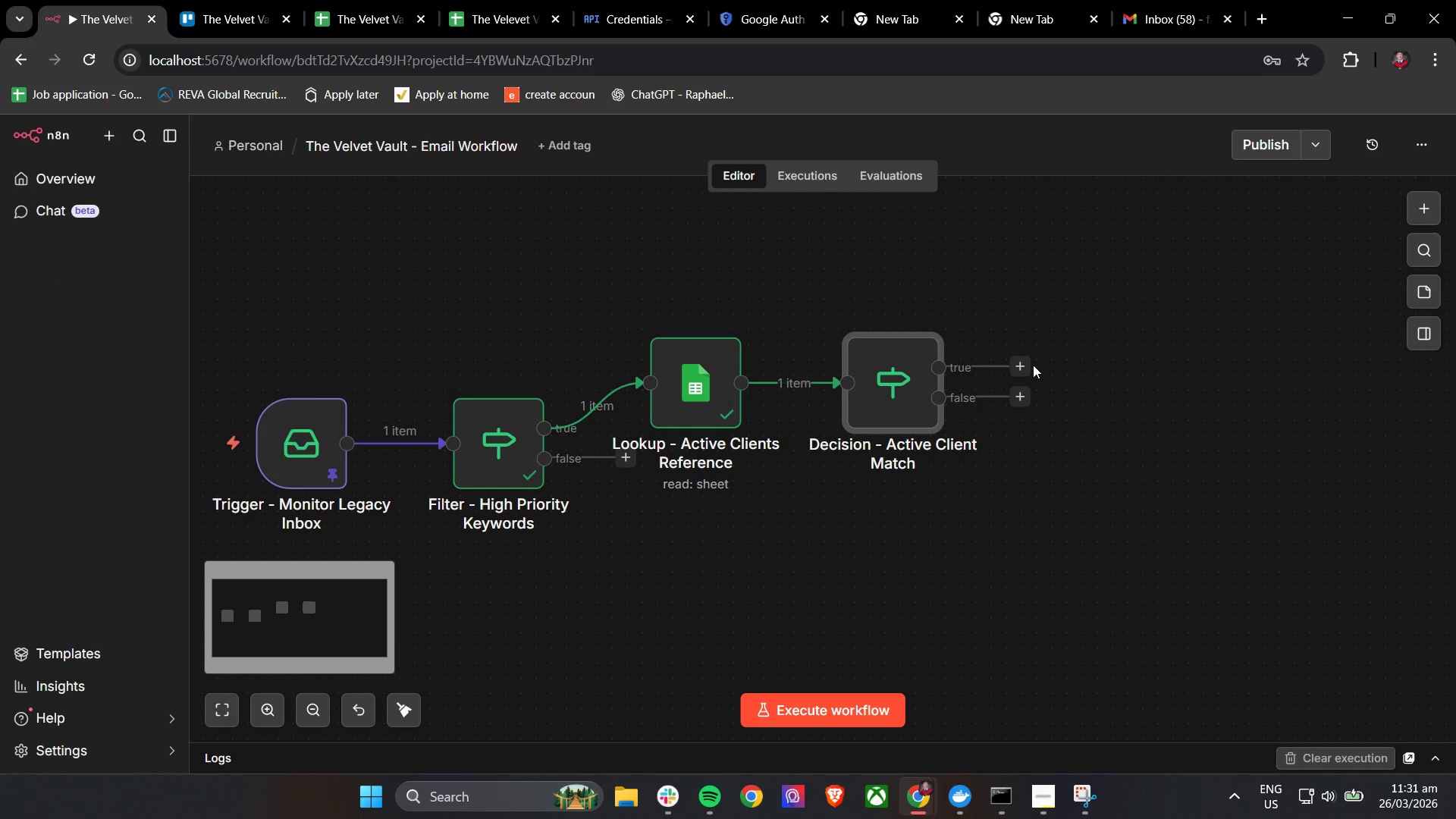 
left_click([1028, 365])
 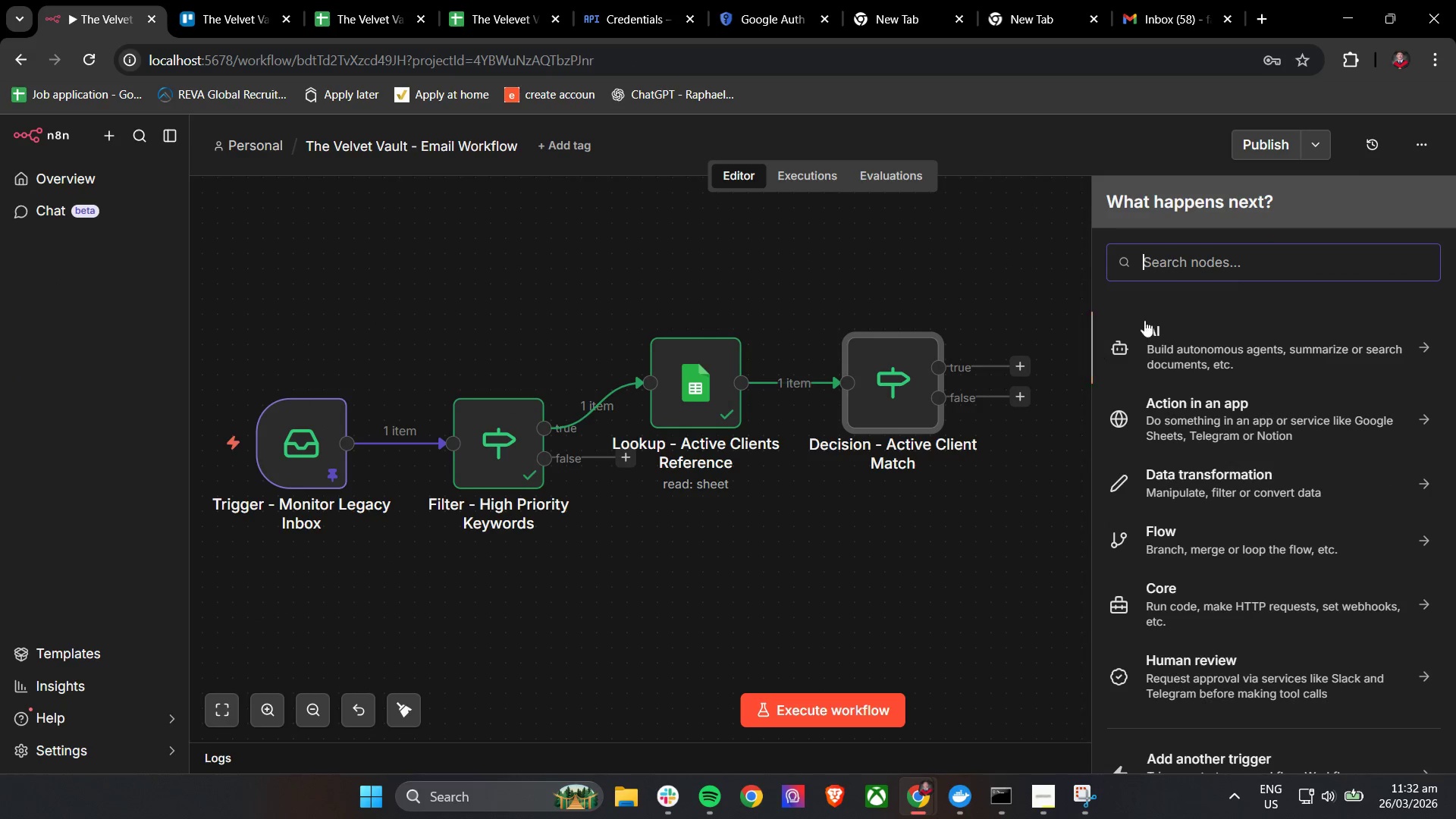 
left_click([1199, 263])
 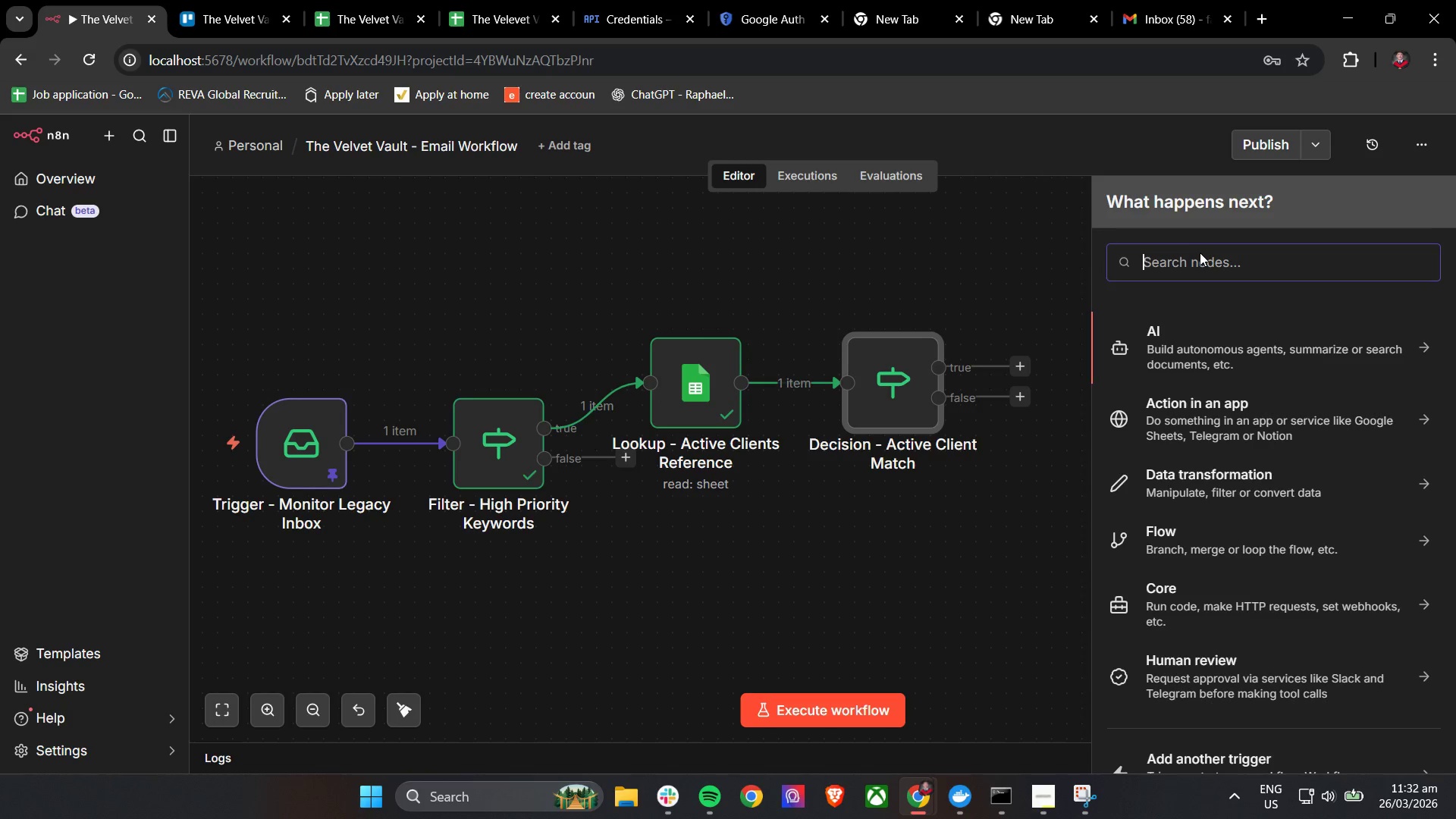 
wait(17.91)
 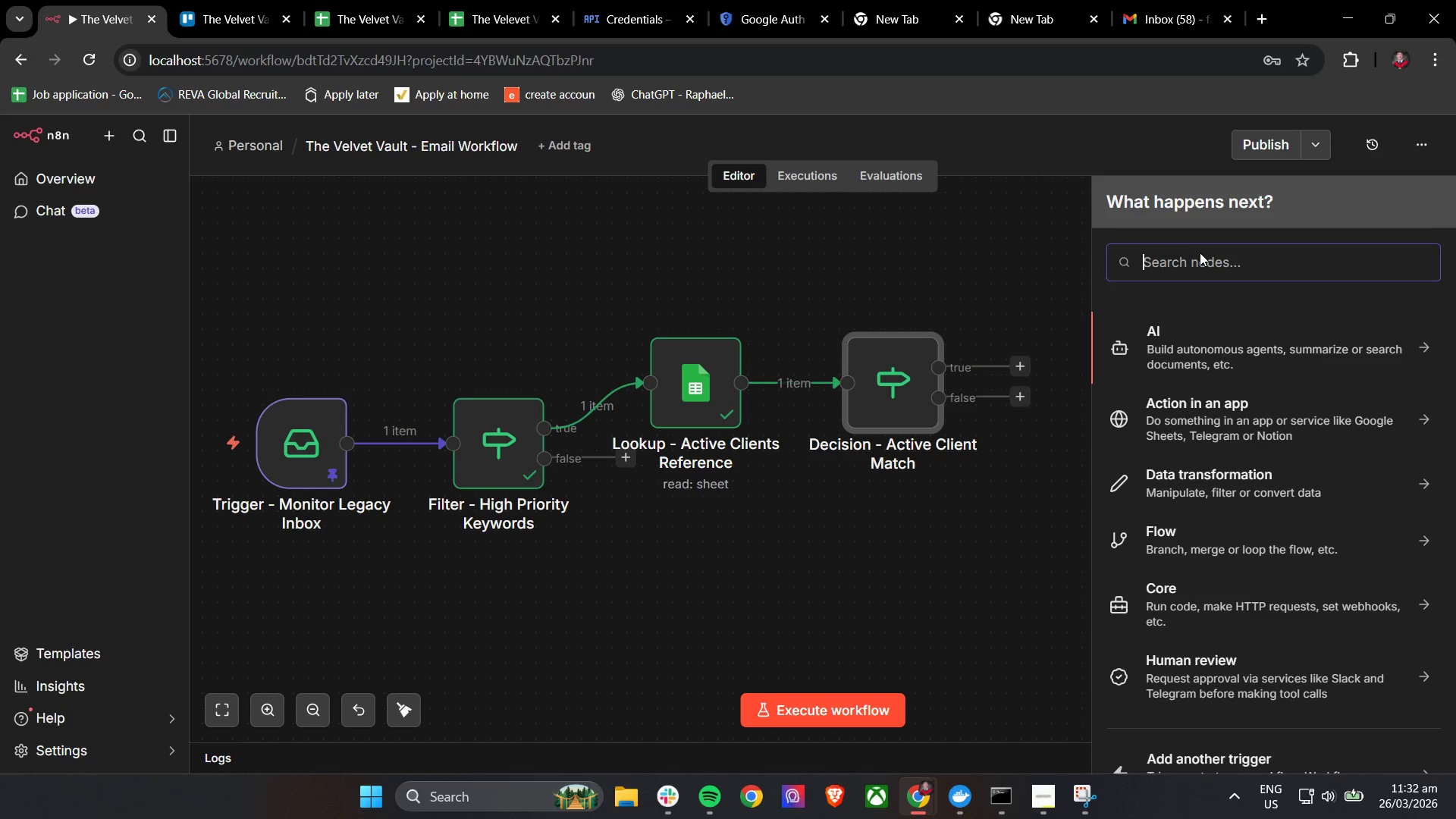 
type(se)
 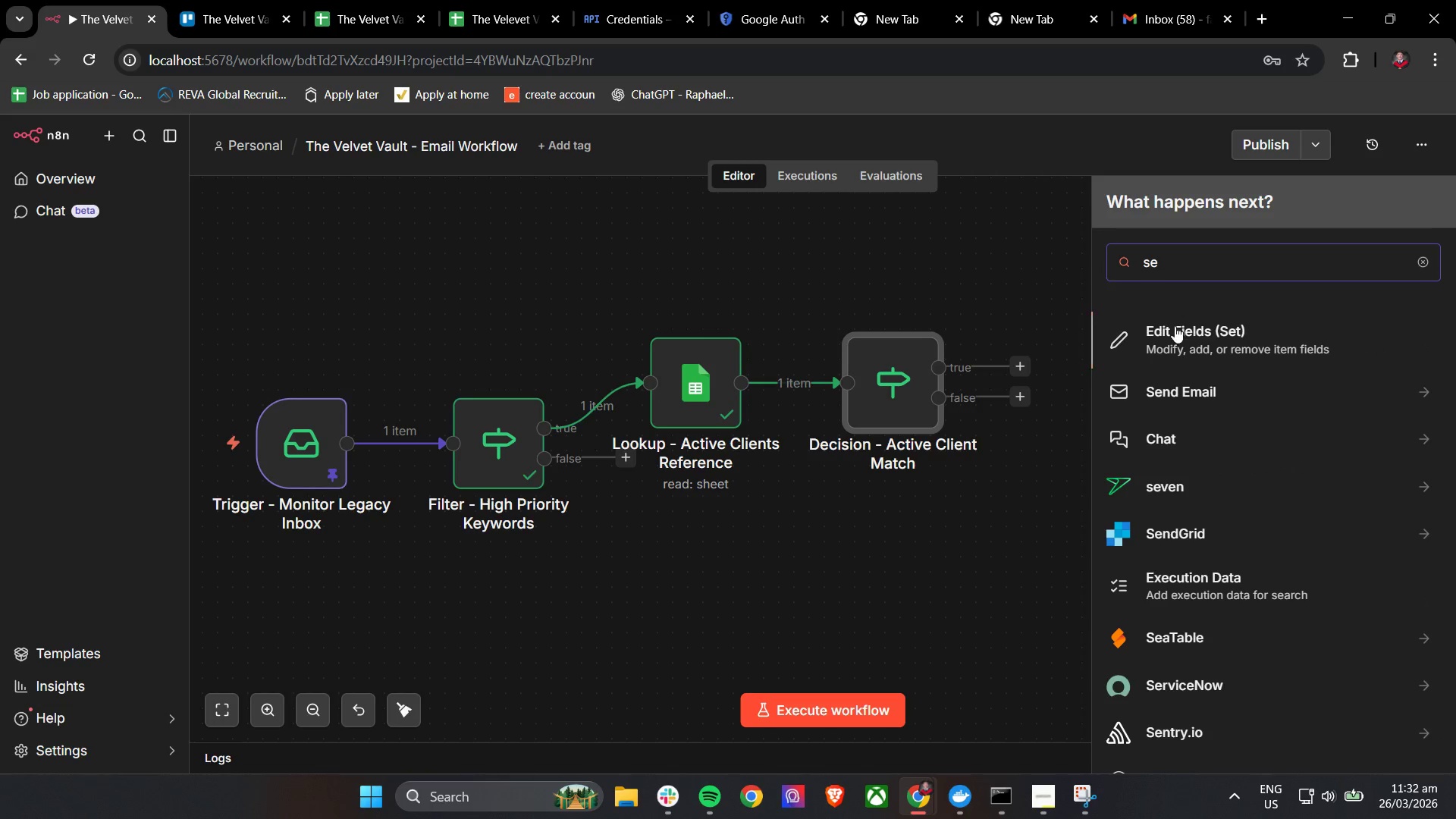 
left_click([1175, 334])
 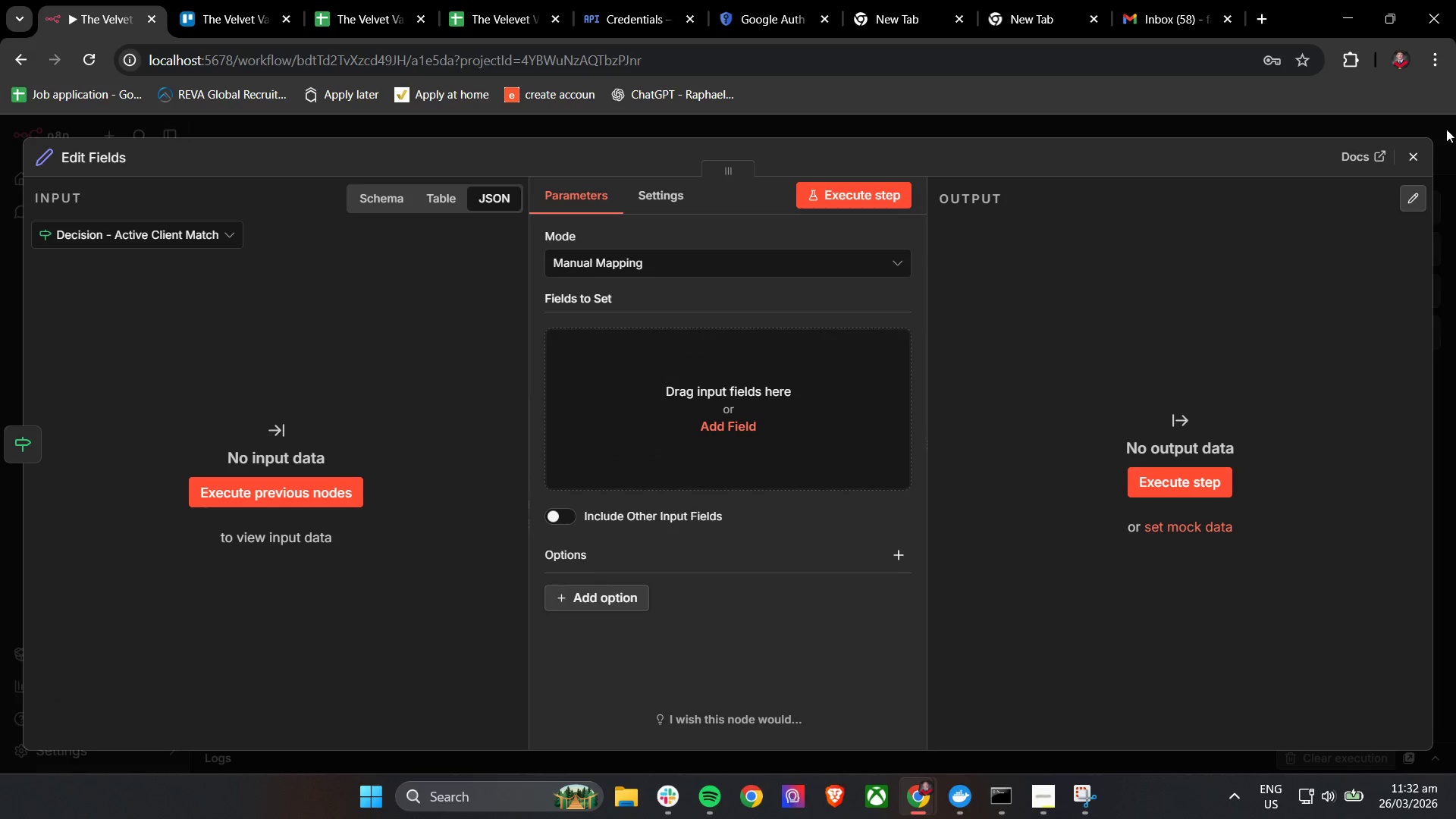 
left_click([1420, 154])
 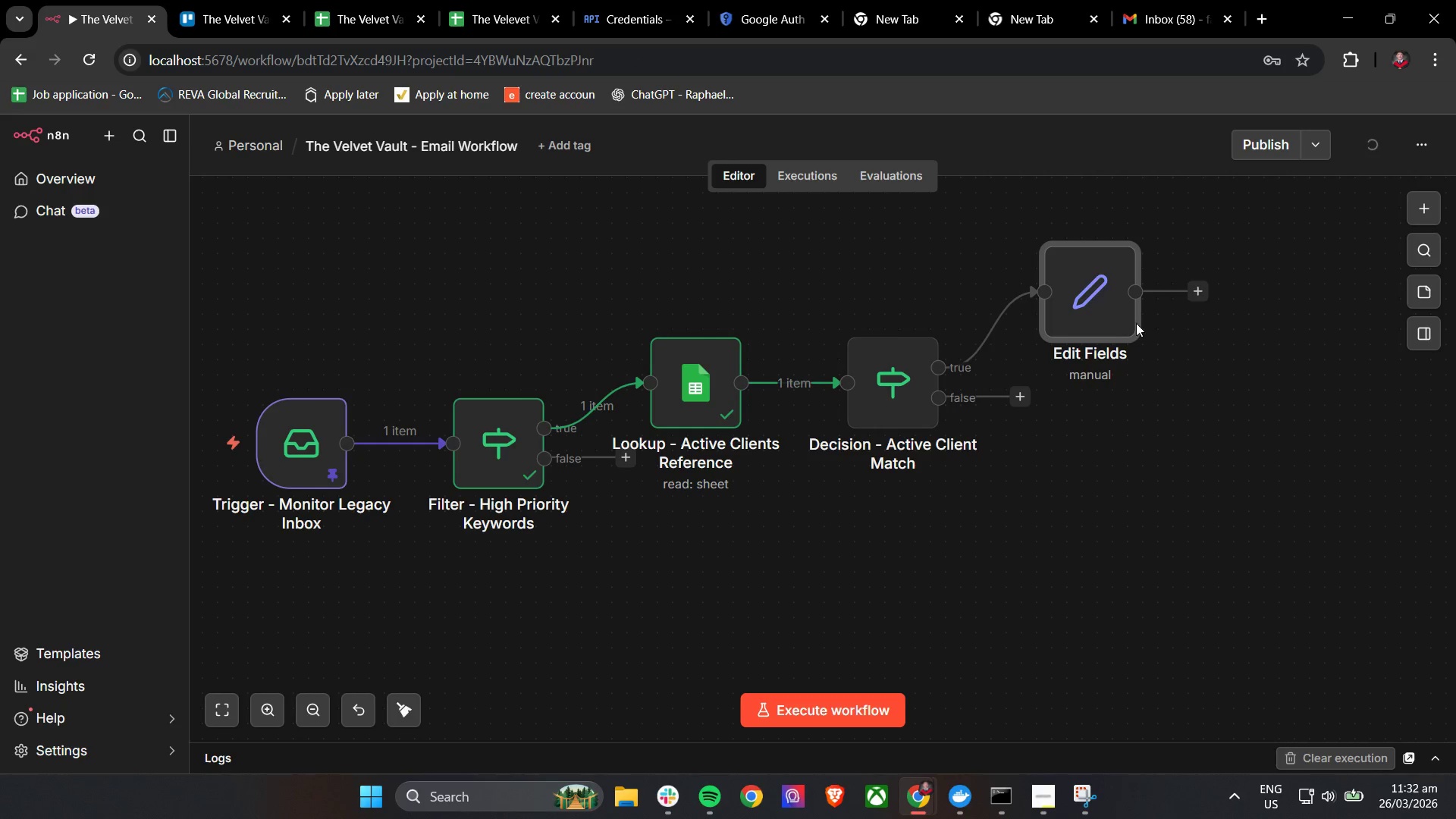 
left_click([1093, 304])
 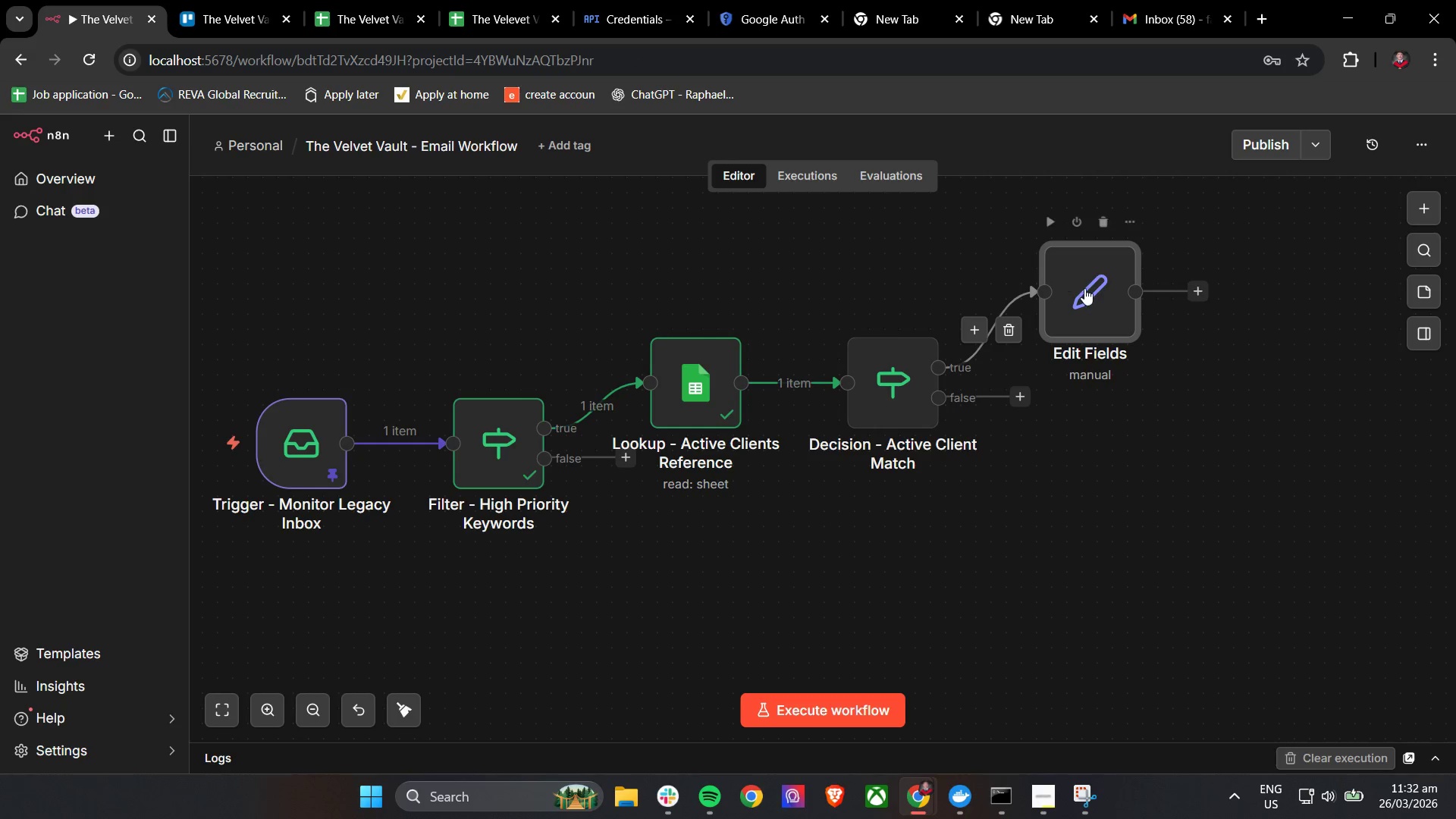 
double_click([1089, 293])
 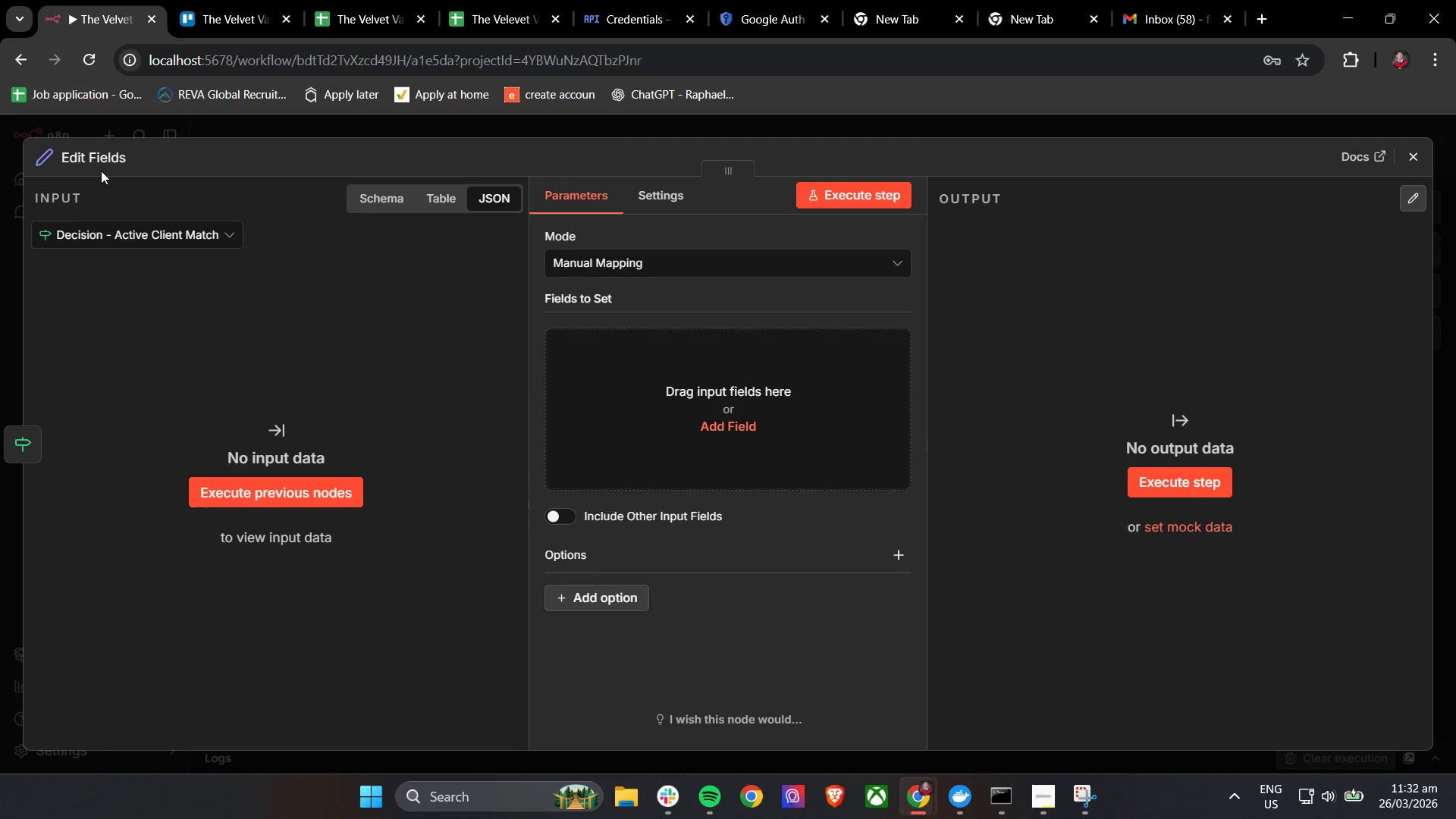 
double_click([98, 162])
 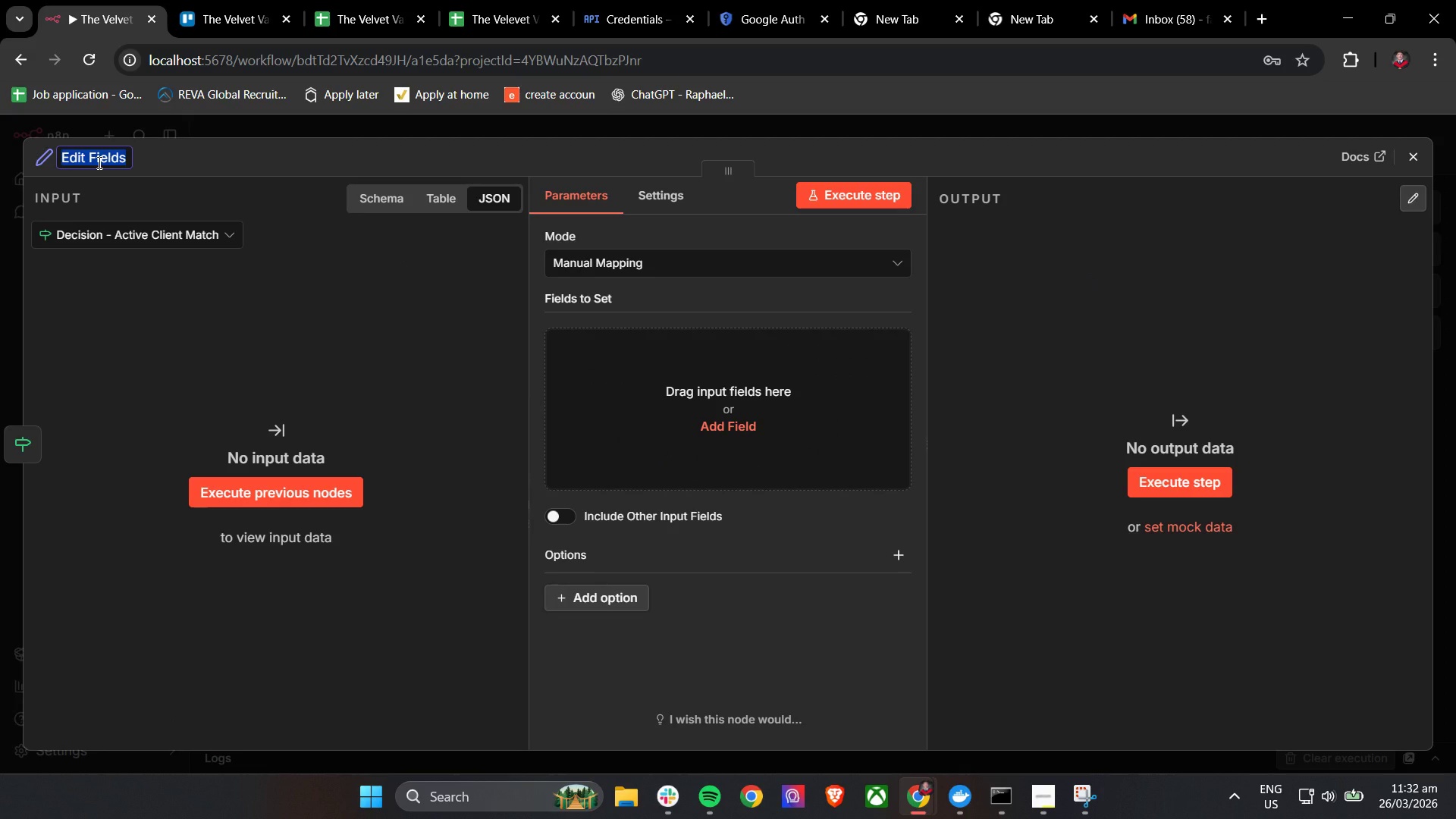 
type(Action - Tag as Active Client Email)
 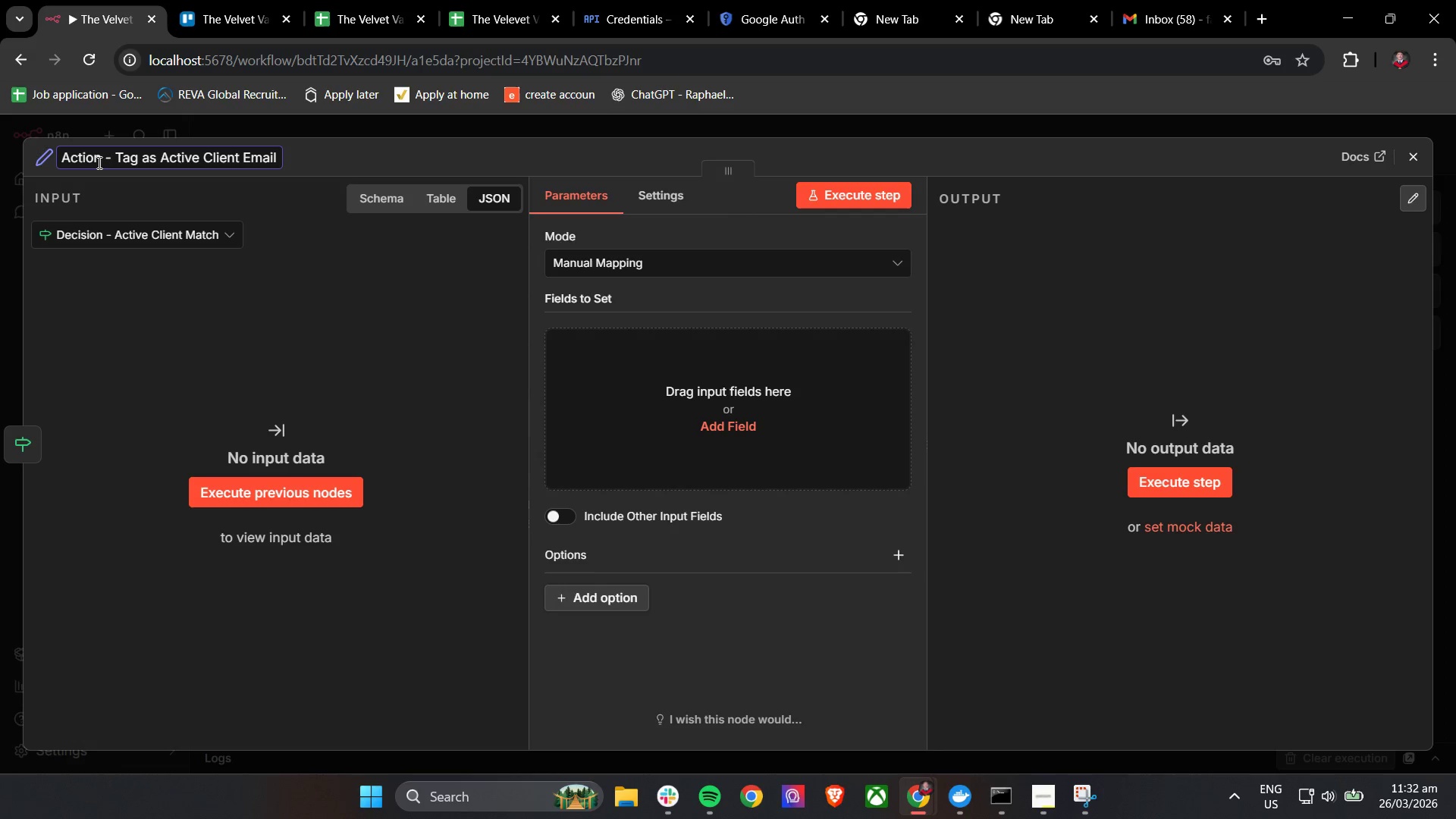 
left_click([301, 297])
 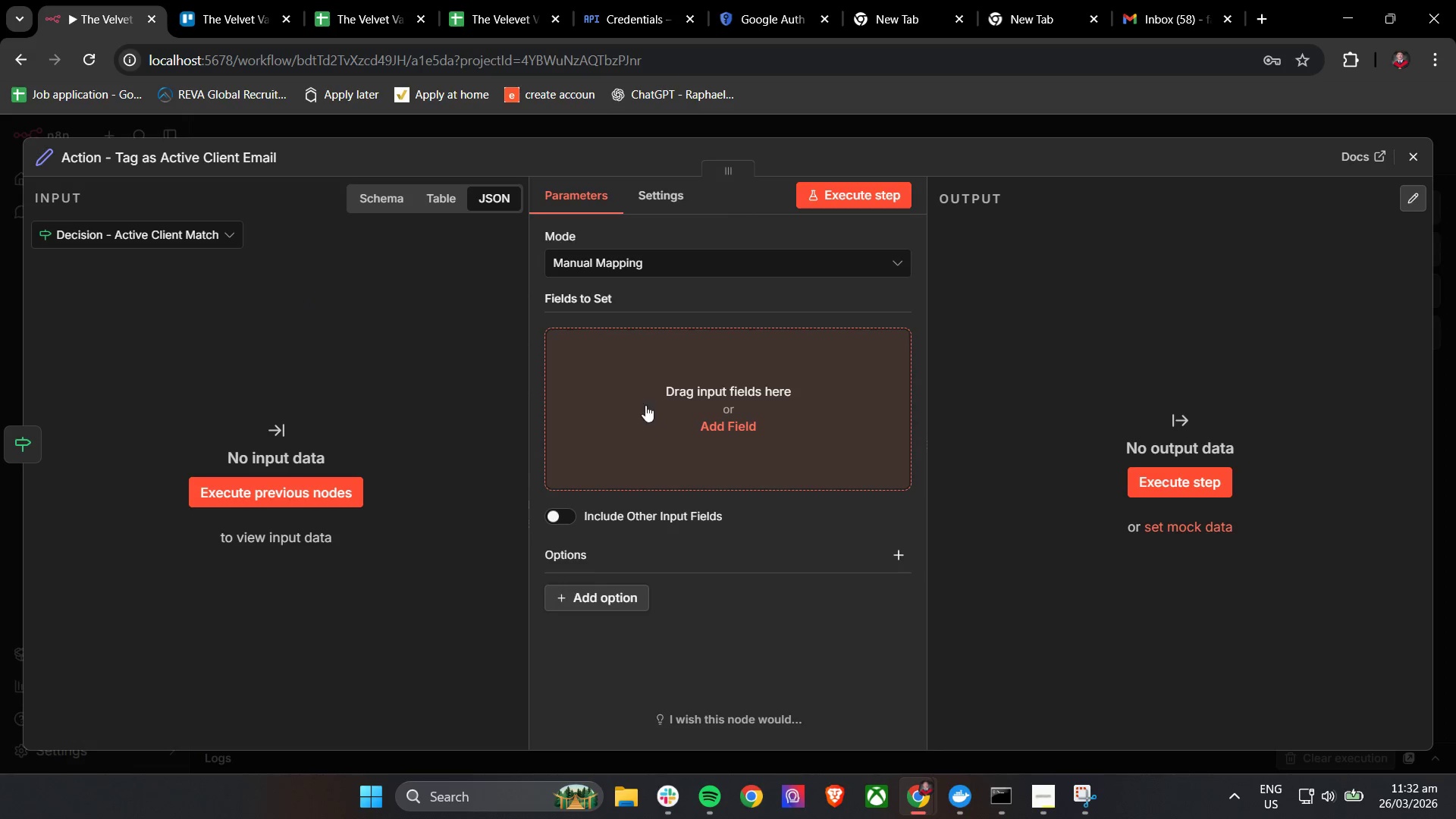 
wait(6.55)
 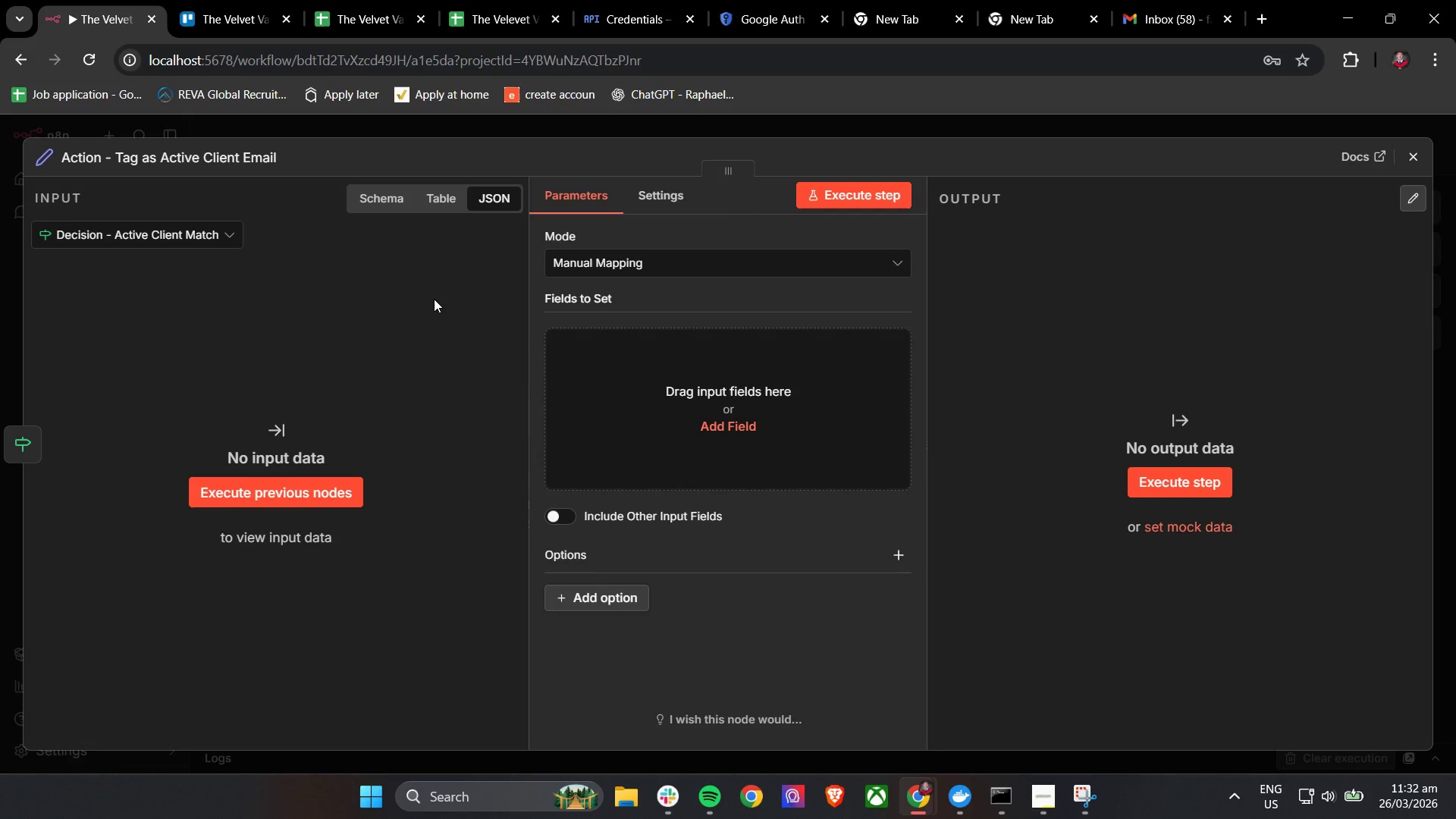 
left_click([1409, 154])
 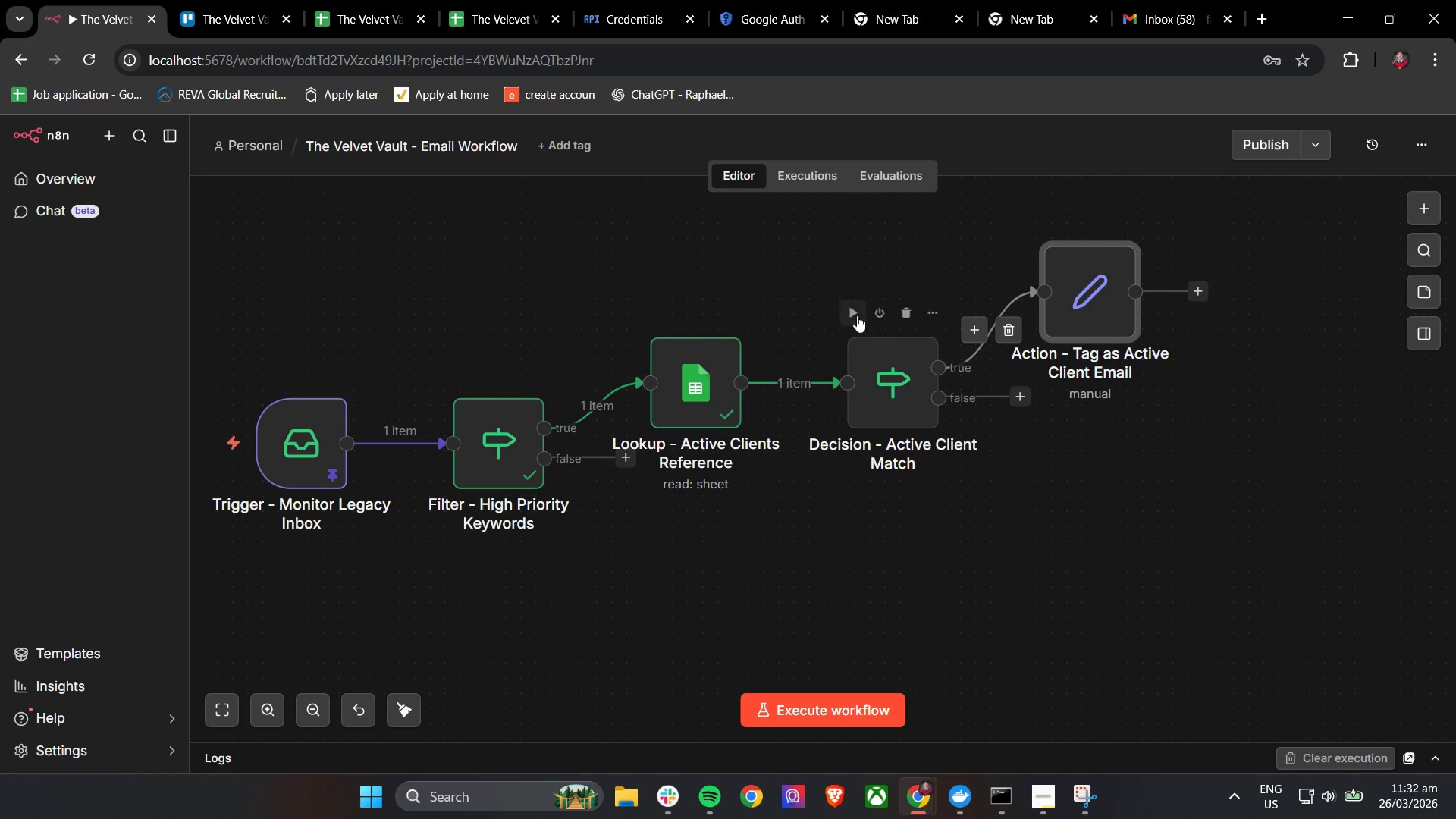 
left_click([857, 311])
 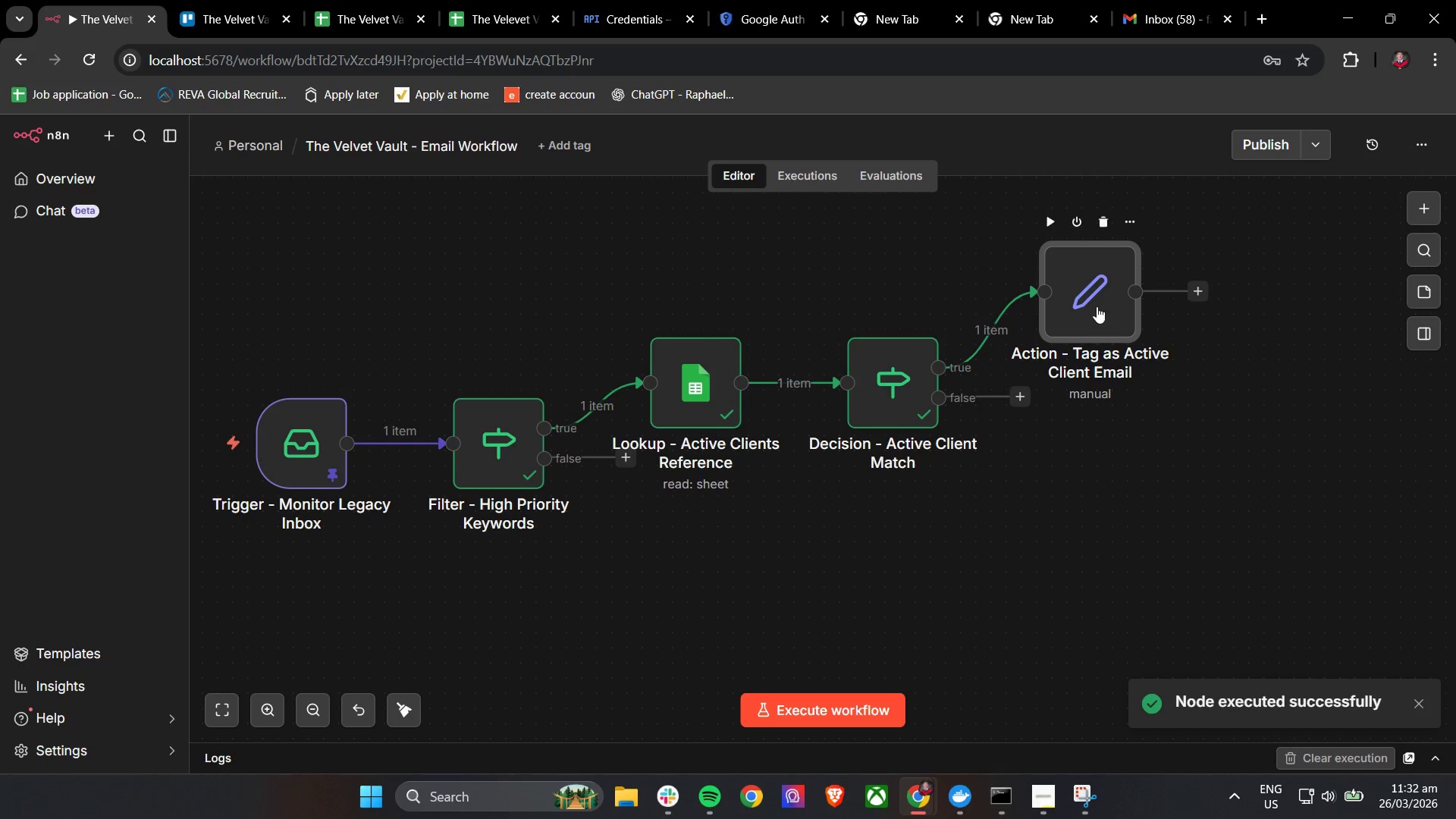 
double_click([1082, 275])
 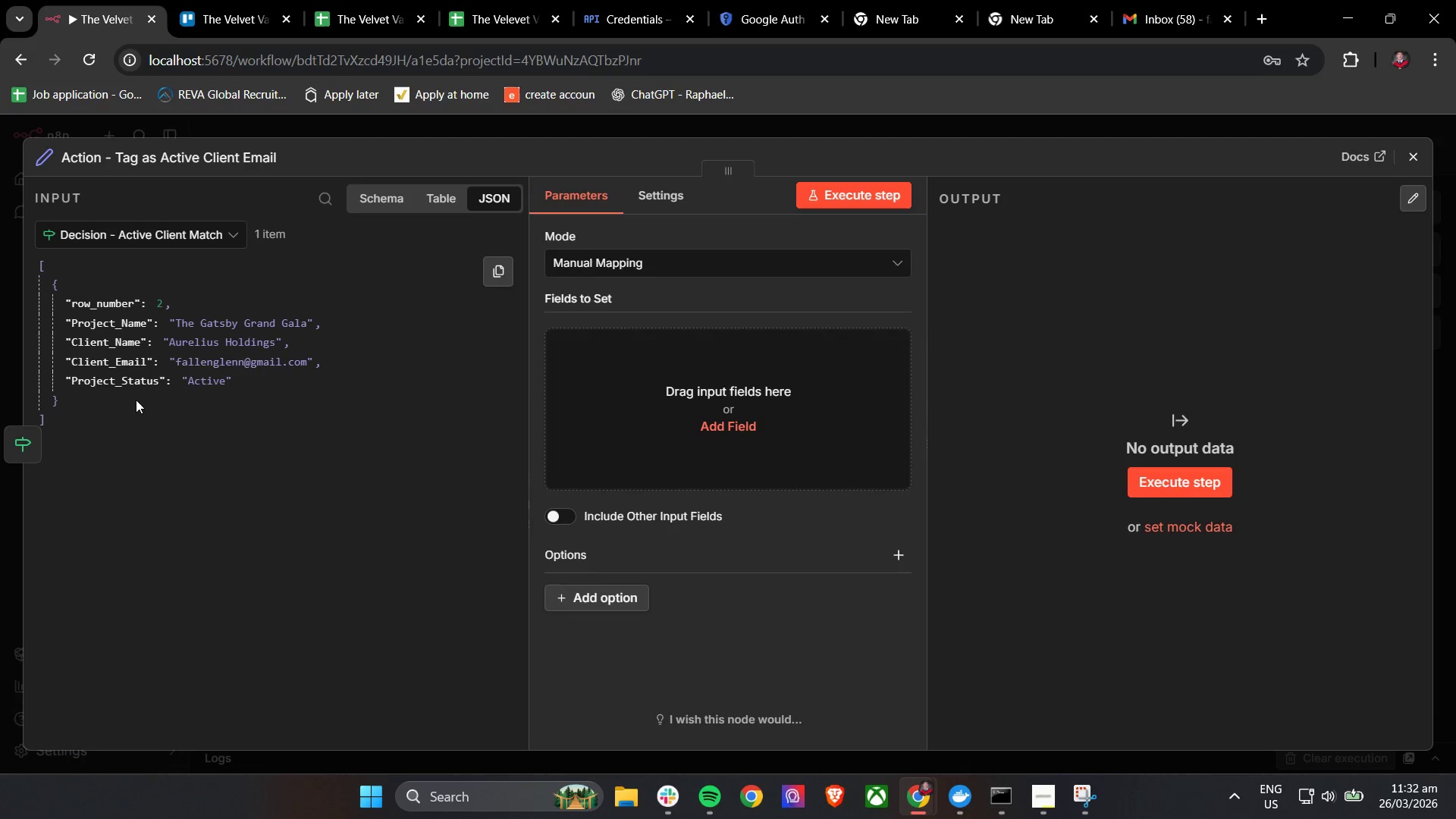 
wait(6.58)
 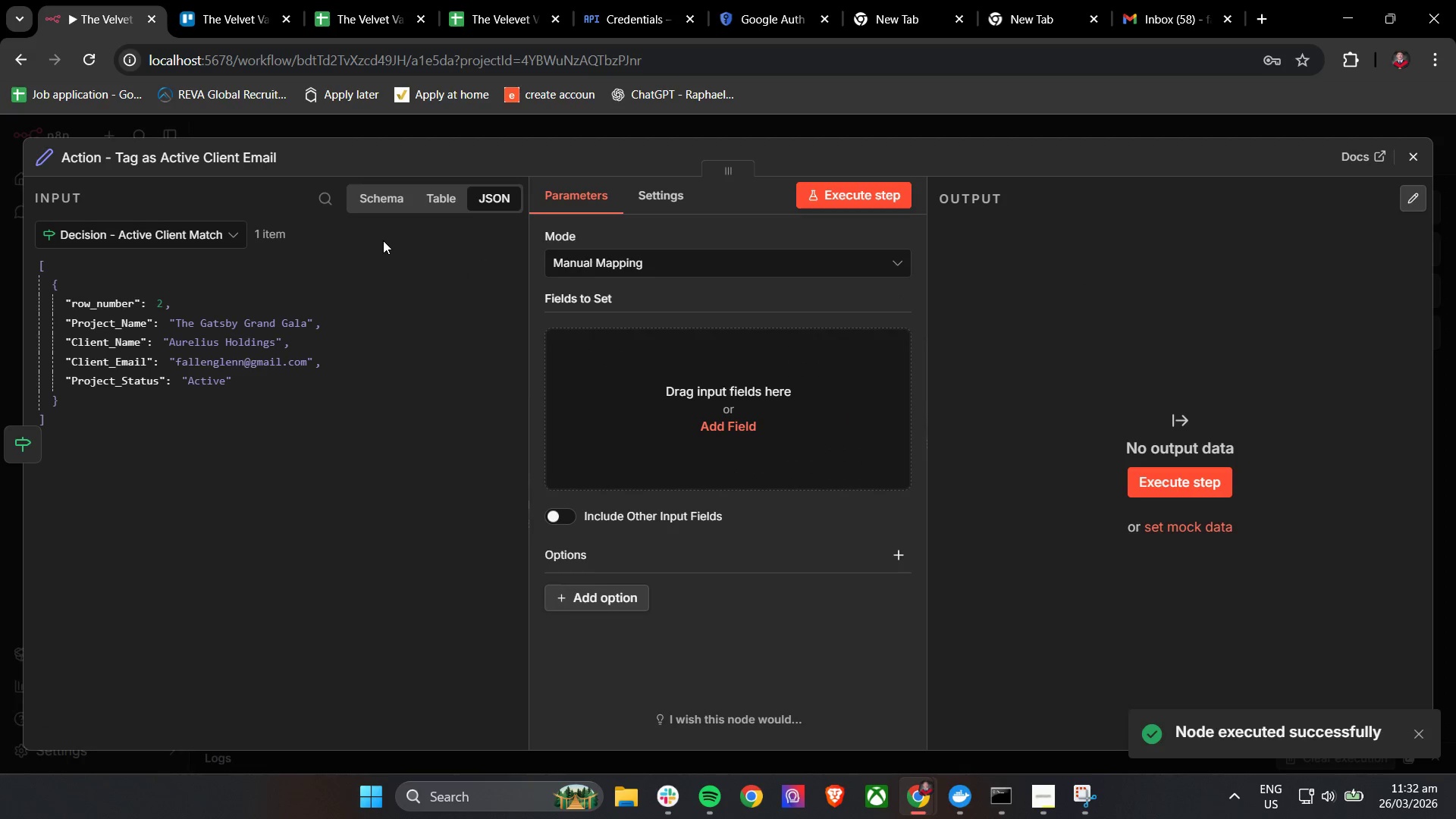 
left_click_drag(start_coordinate=[136, 387], to_coordinate=[635, 350])
 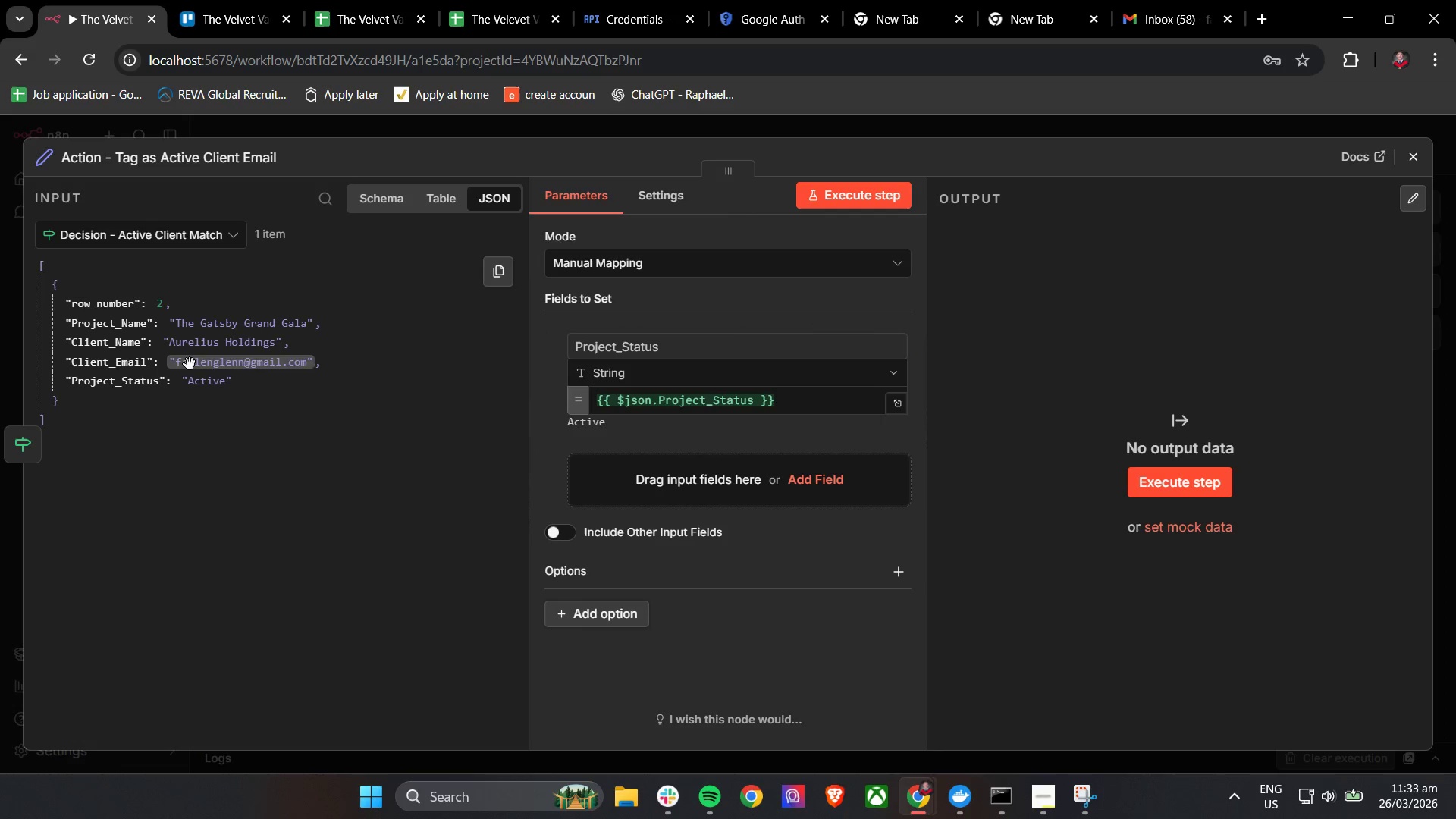 
wait(7.27)
 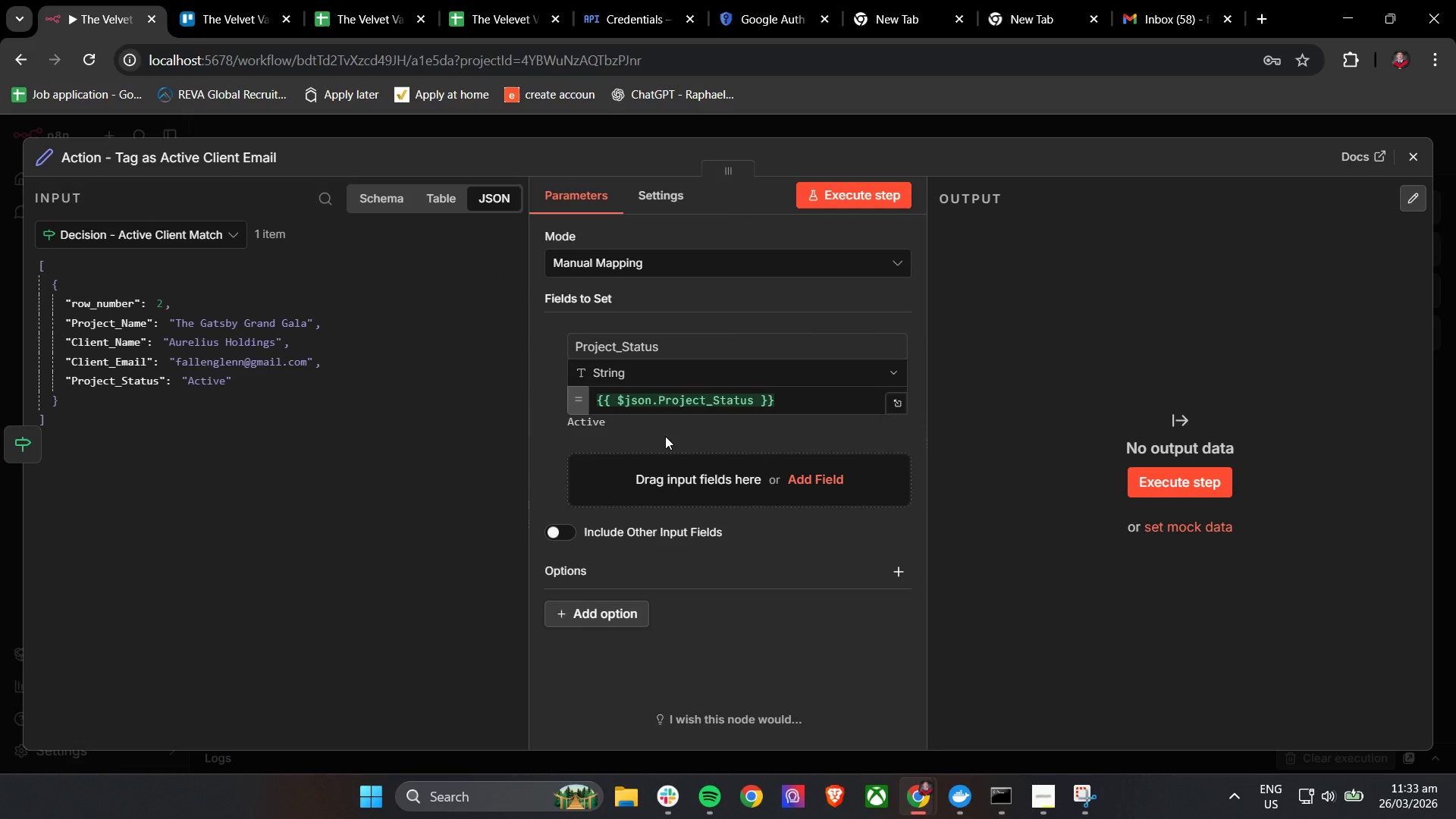 
left_click_drag(start_coordinate=[132, 345], to_coordinate=[629, 472])
 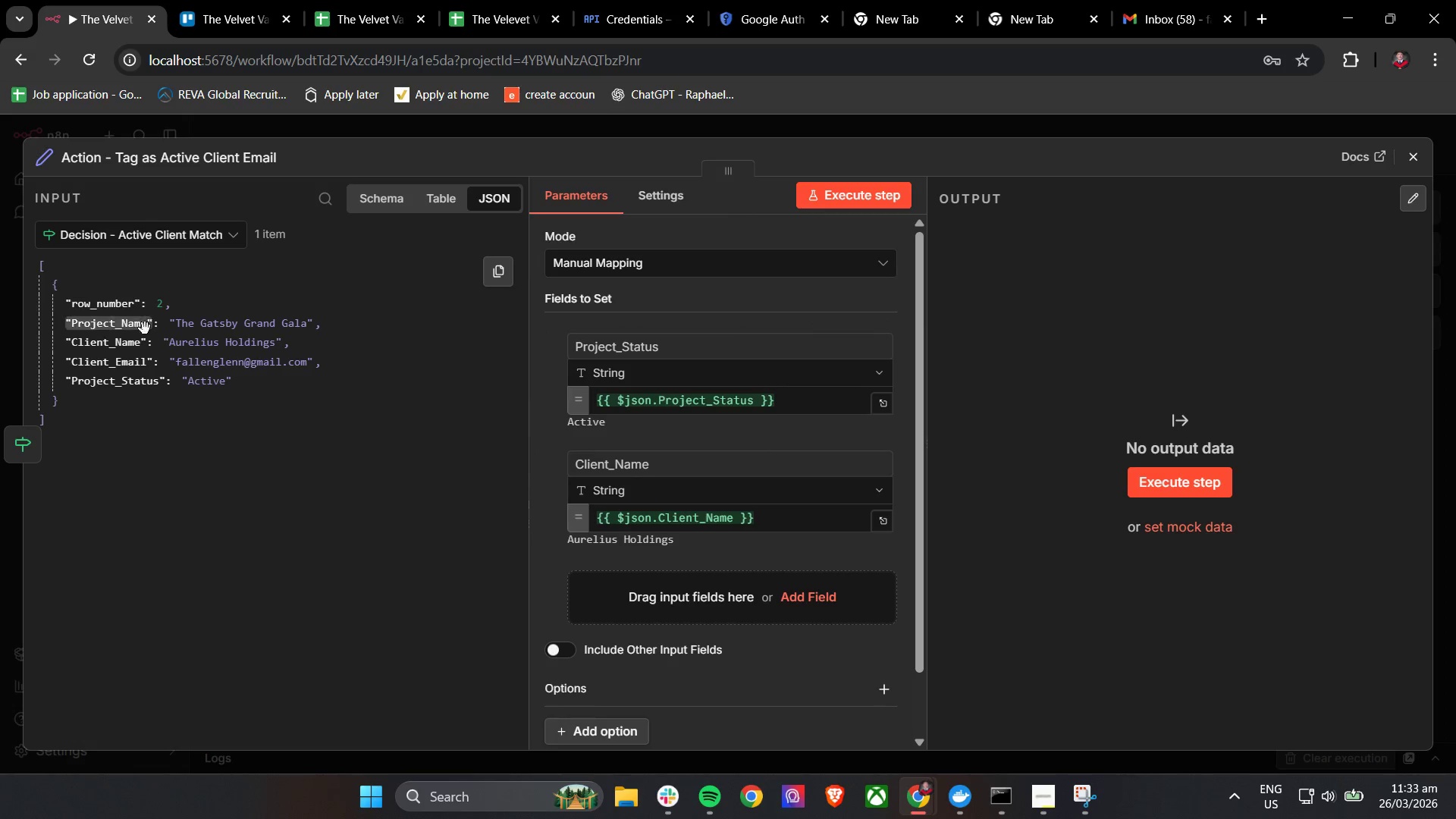 
left_click_drag(start_coordinate=[137, 328], to_coordinate=[631, 599])
 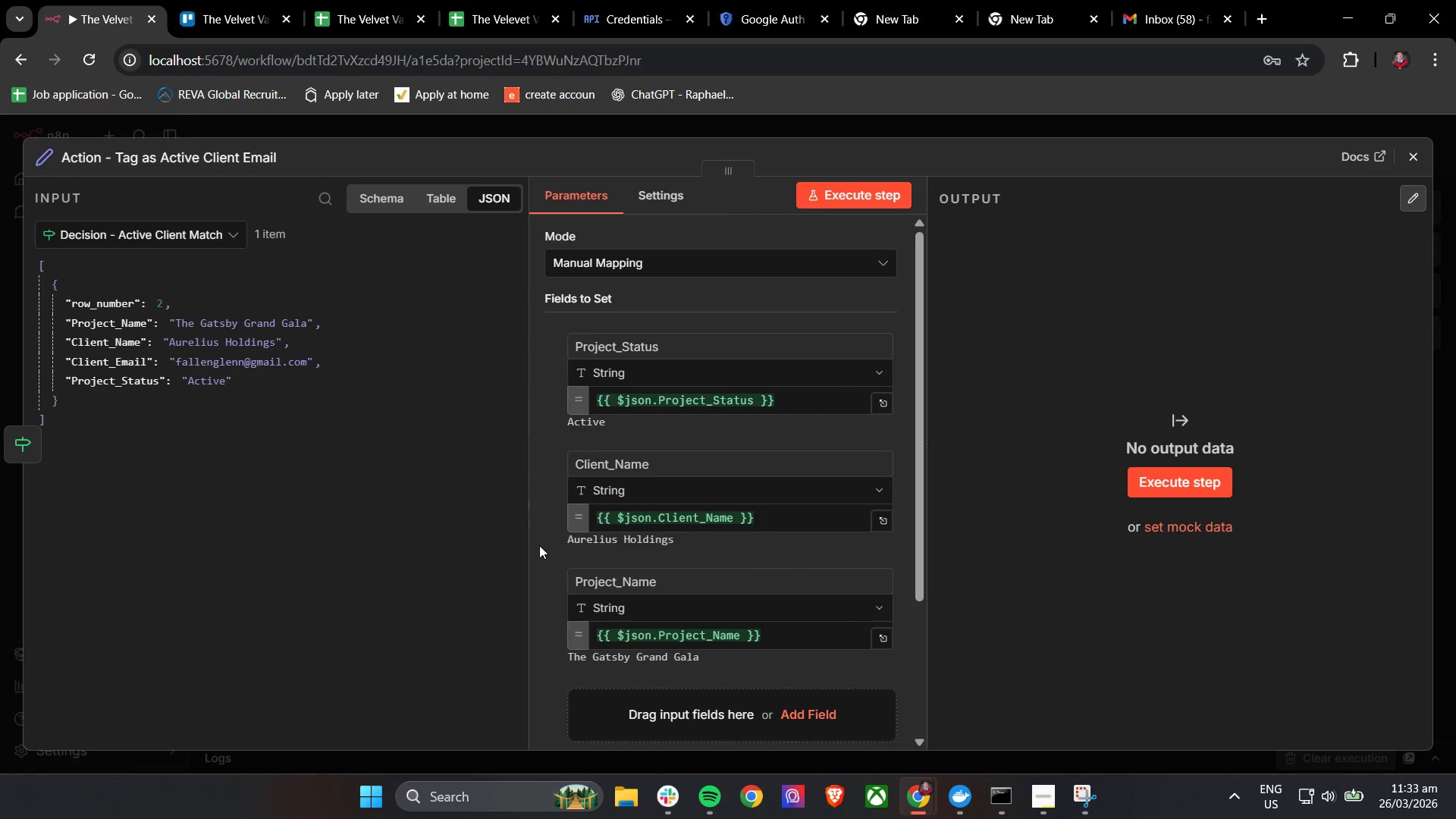 
left_click([535, 541])
 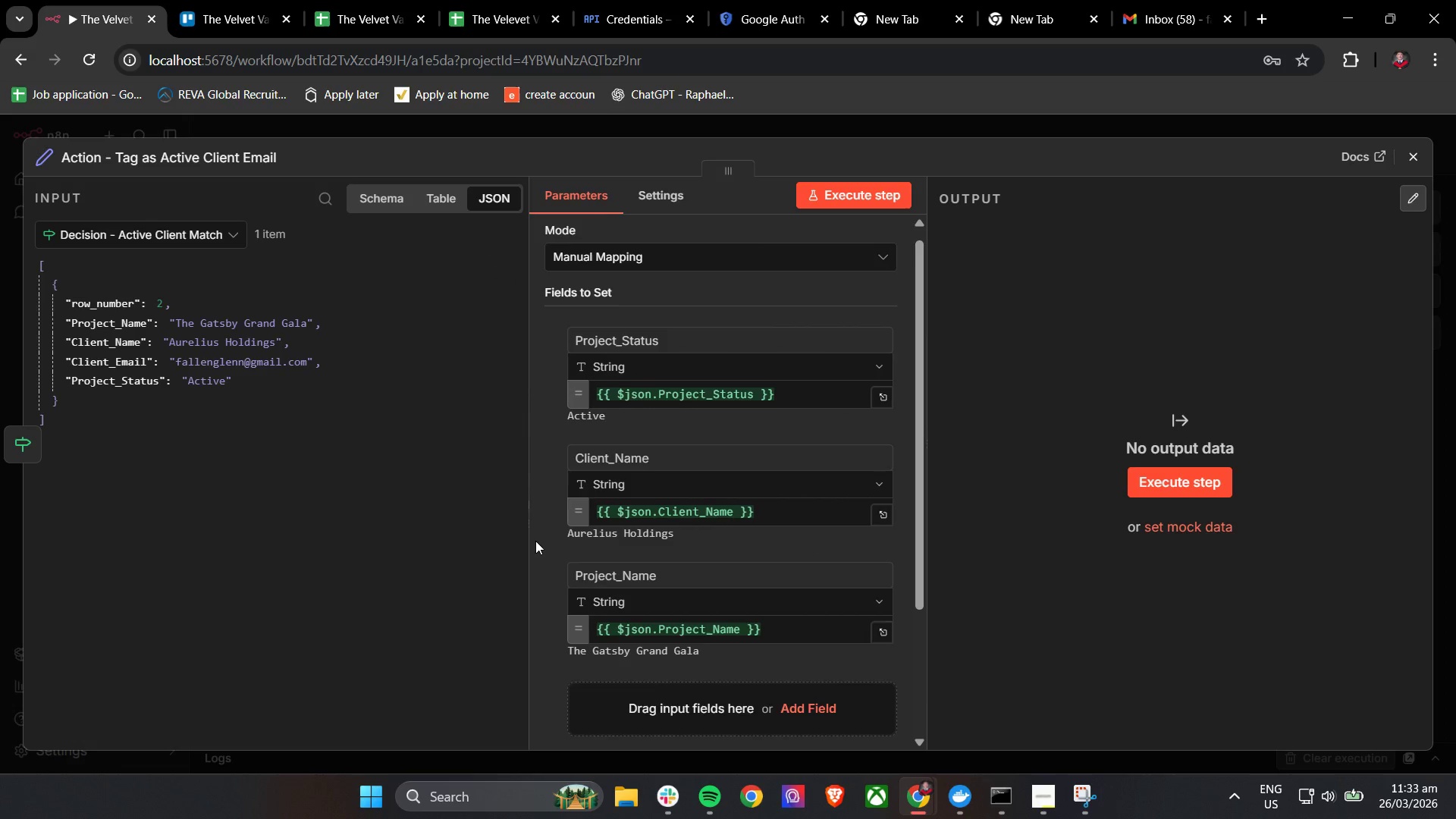 
scroll: coordinate [535, 541], scroll_direction: down, amount: 3.0
 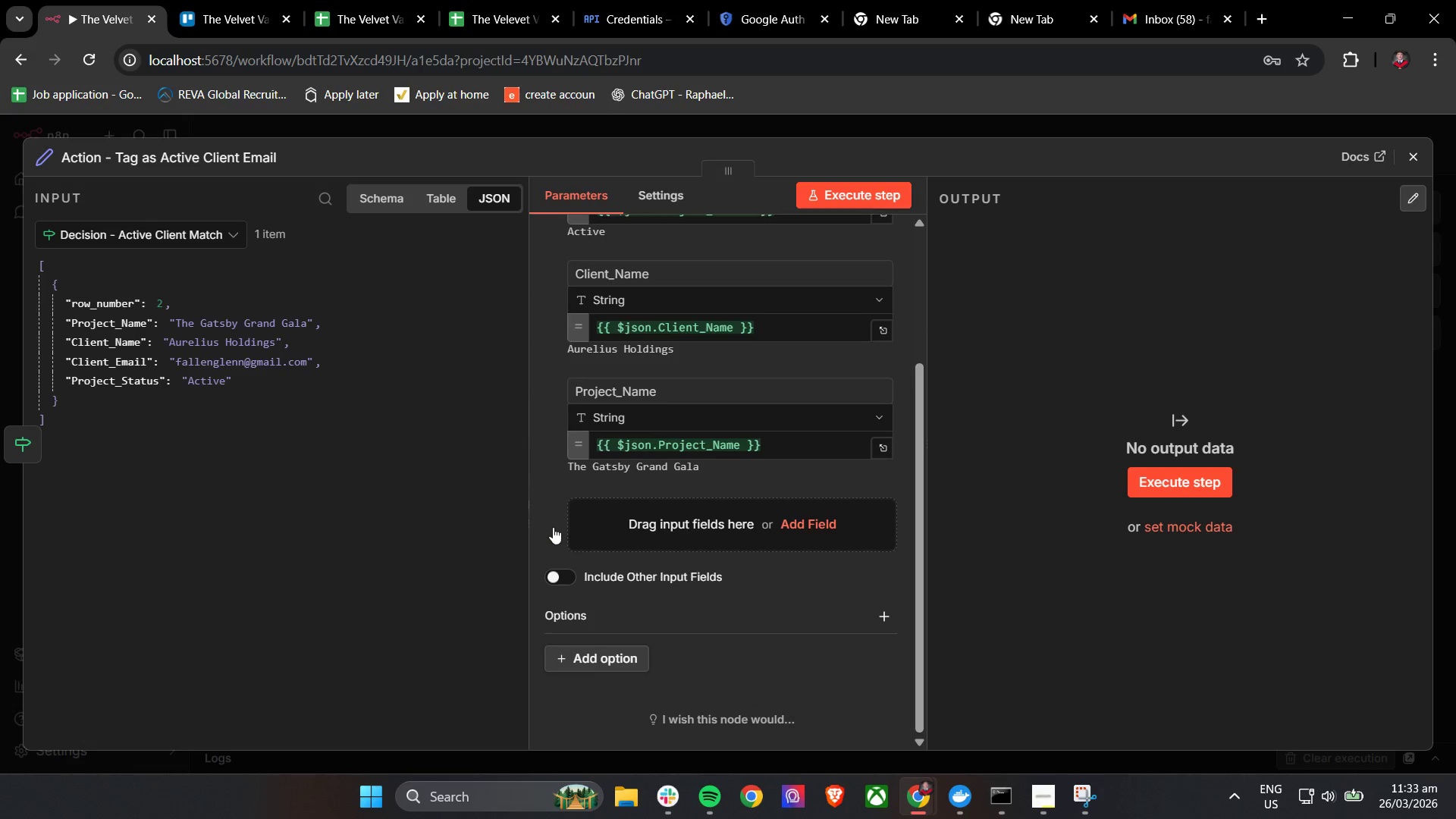 
wait(15.56)
 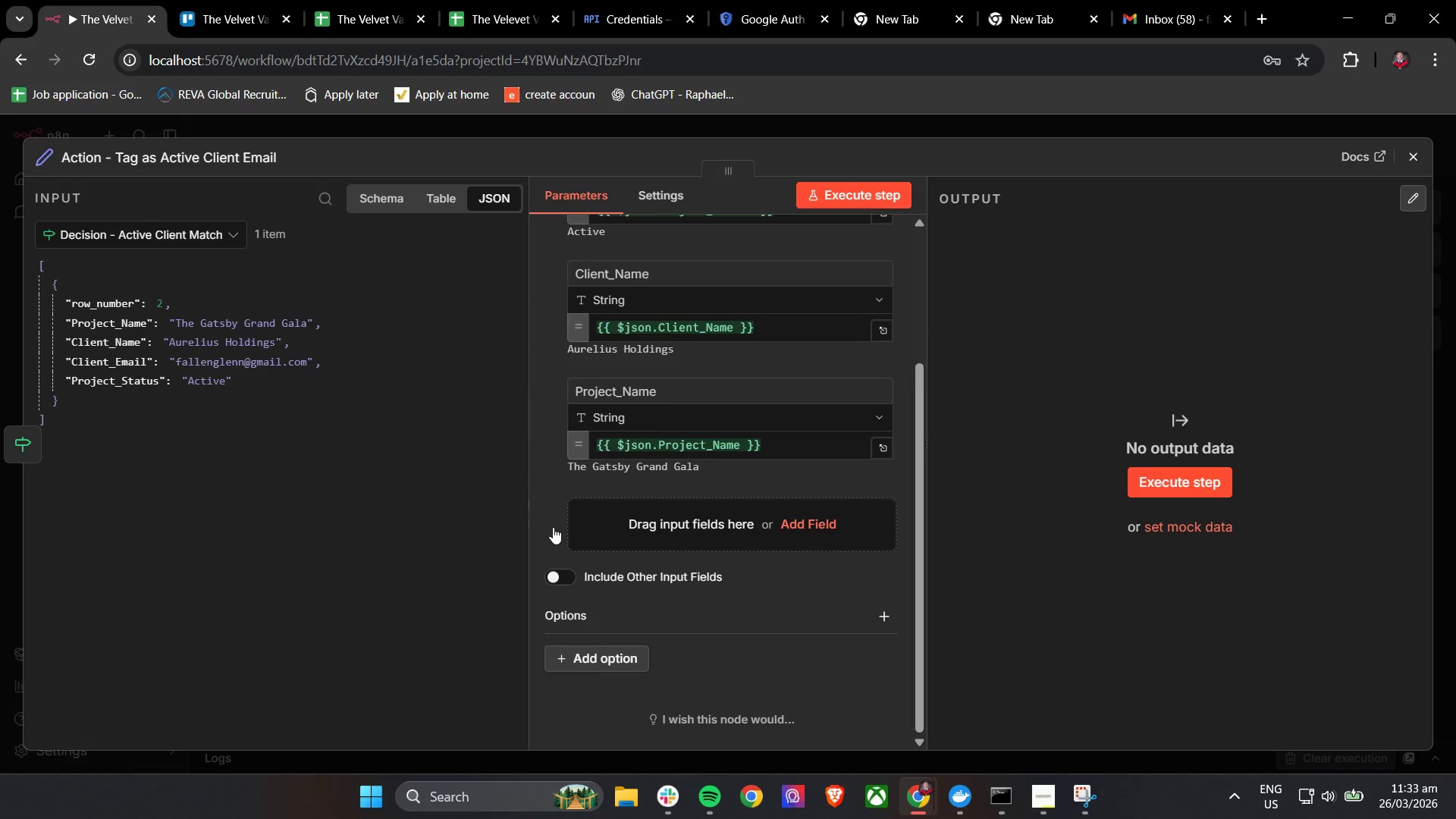 
scroll: coordinate [553, 526], scroll_direction: up, amount: 2.0
 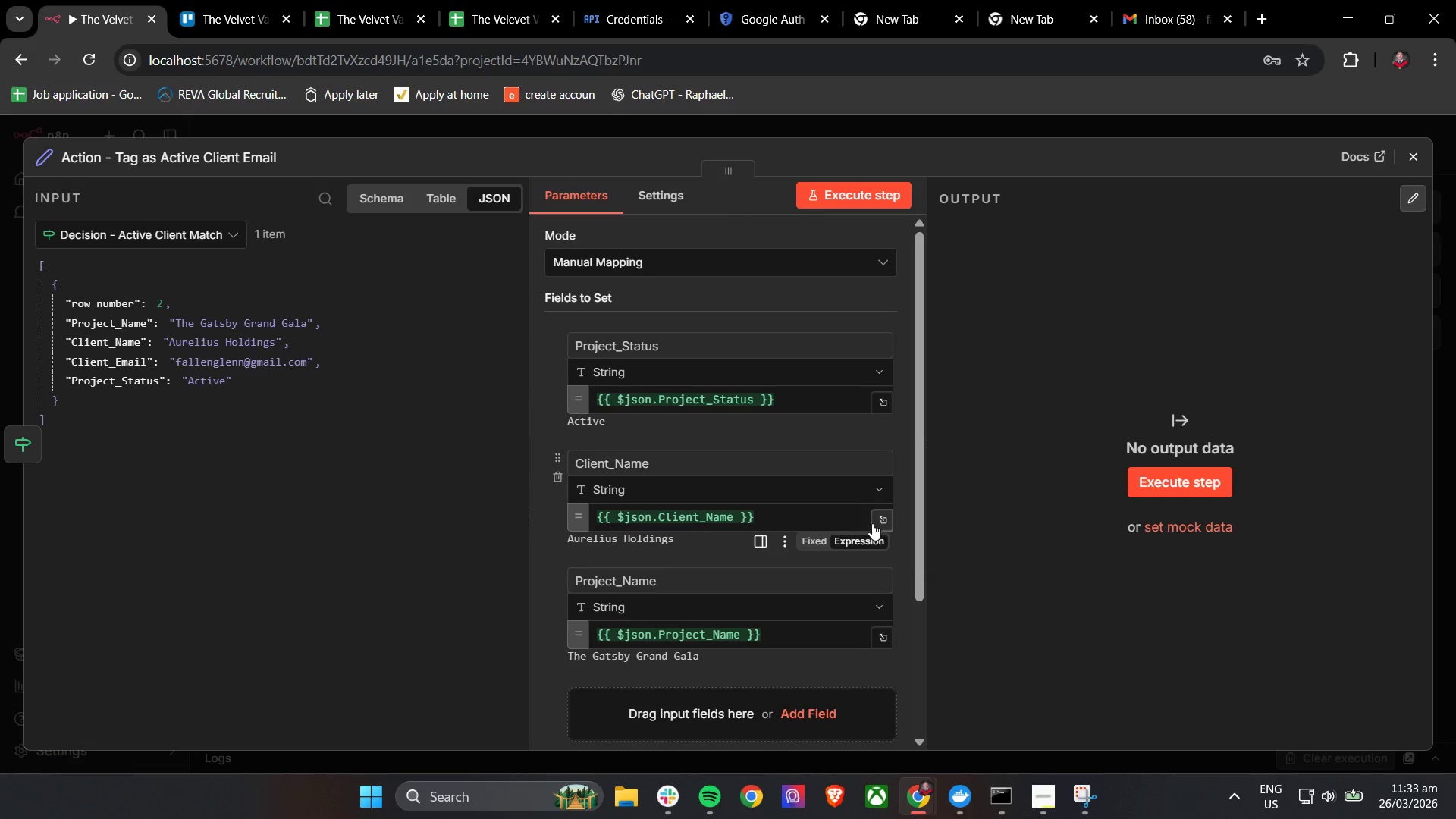 
wait(7.0)
 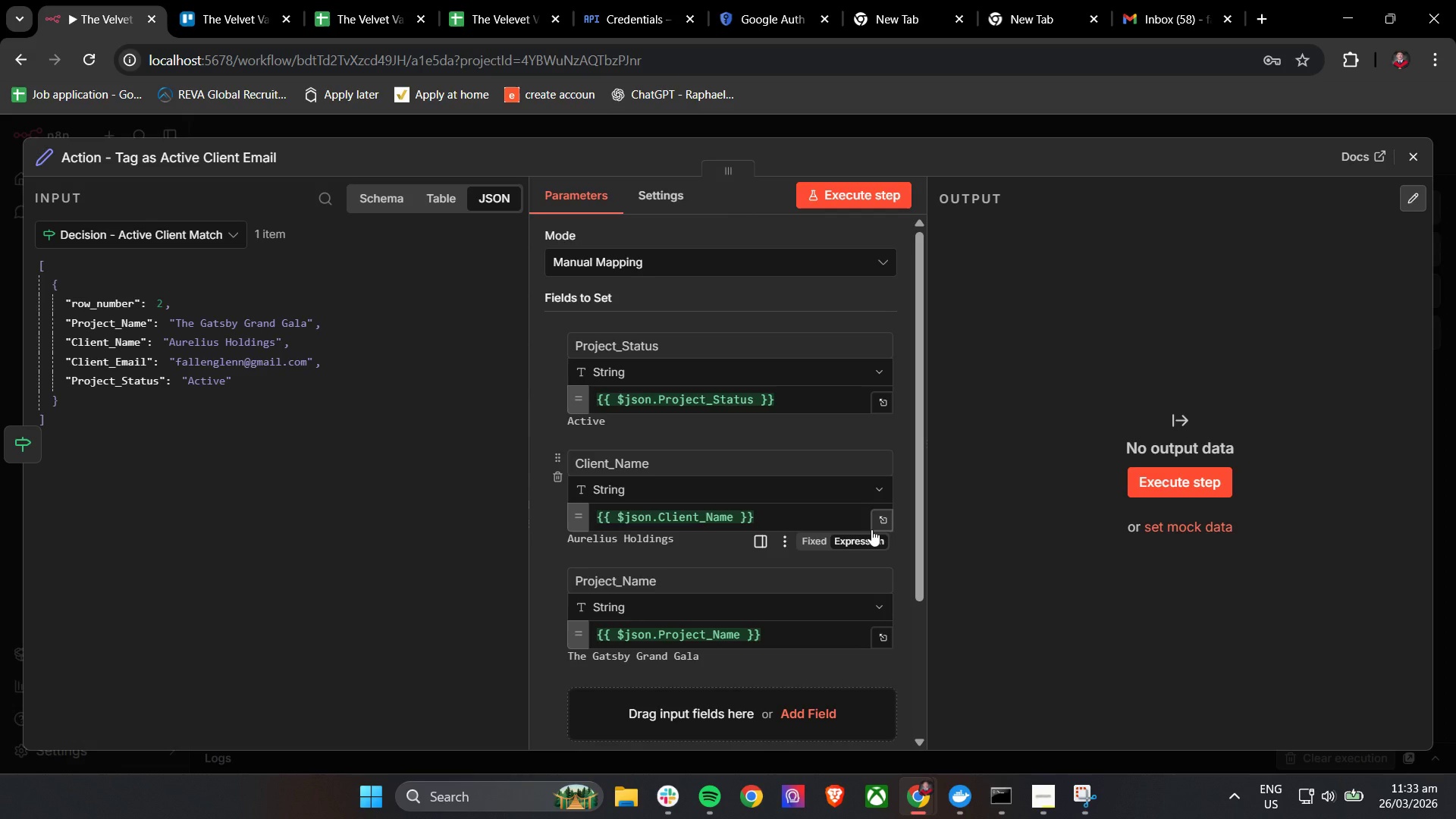 
left_click([1410, 162])
 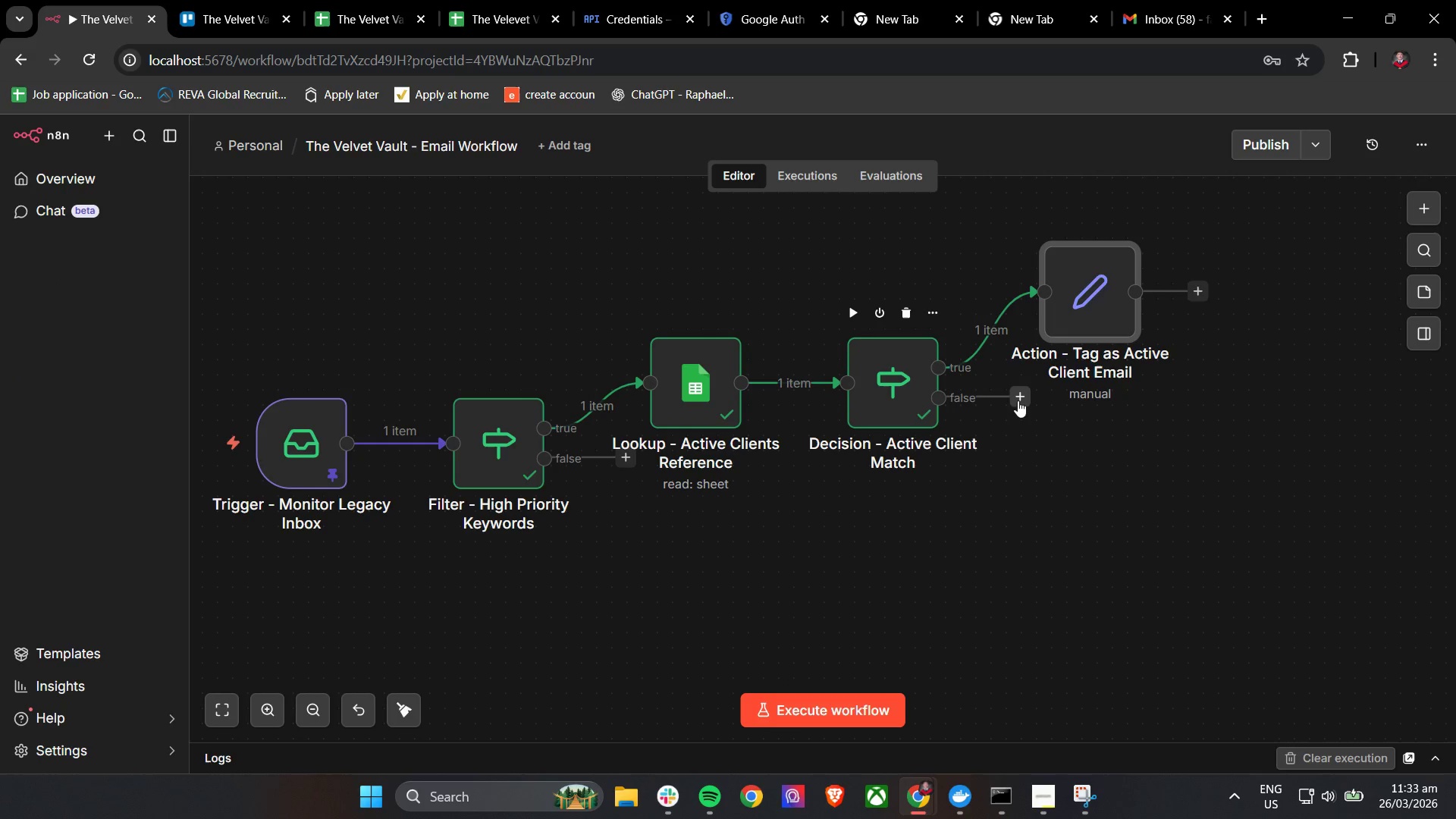 
left_click([1023, 397])
 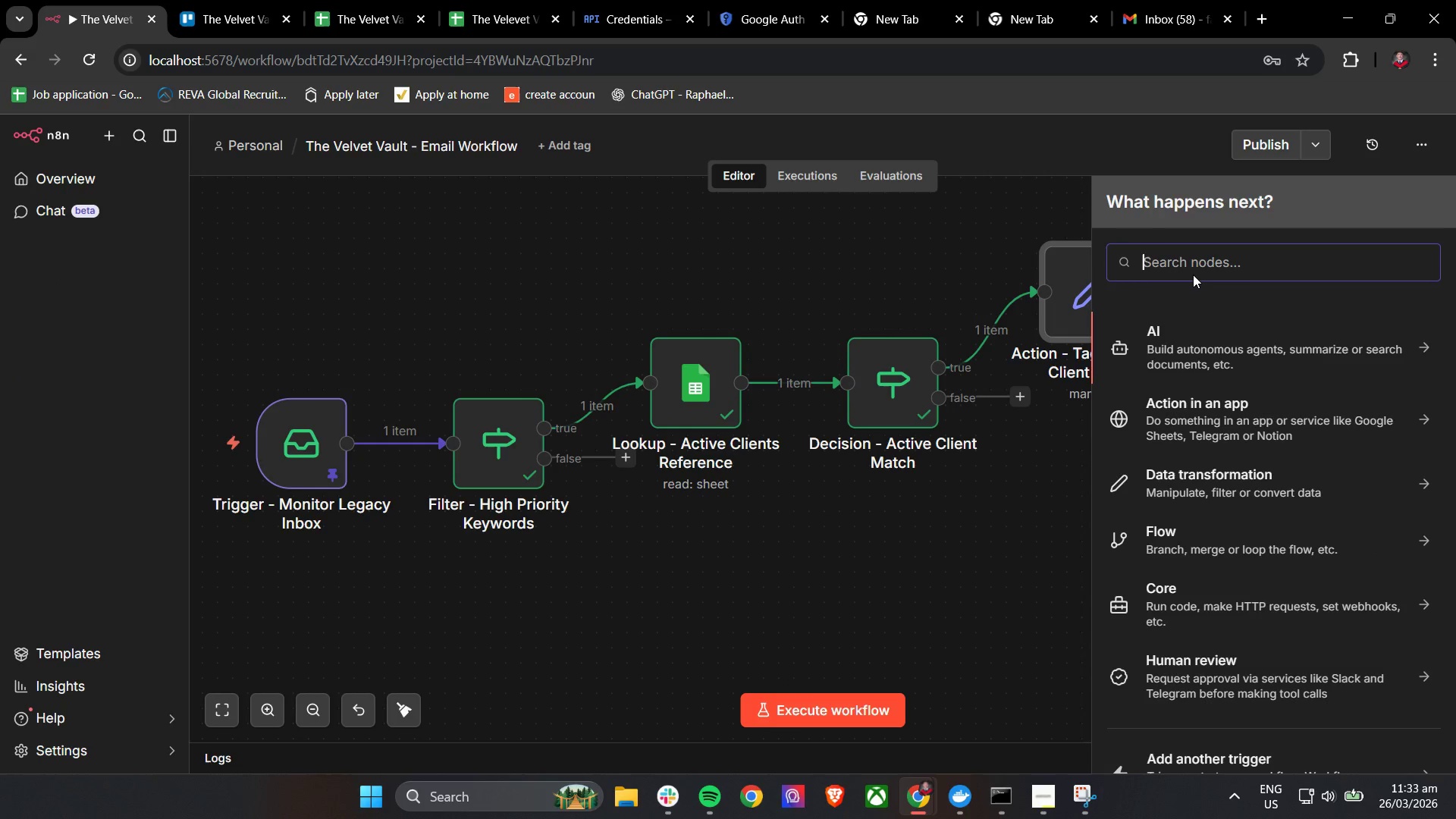 
type(set)
 